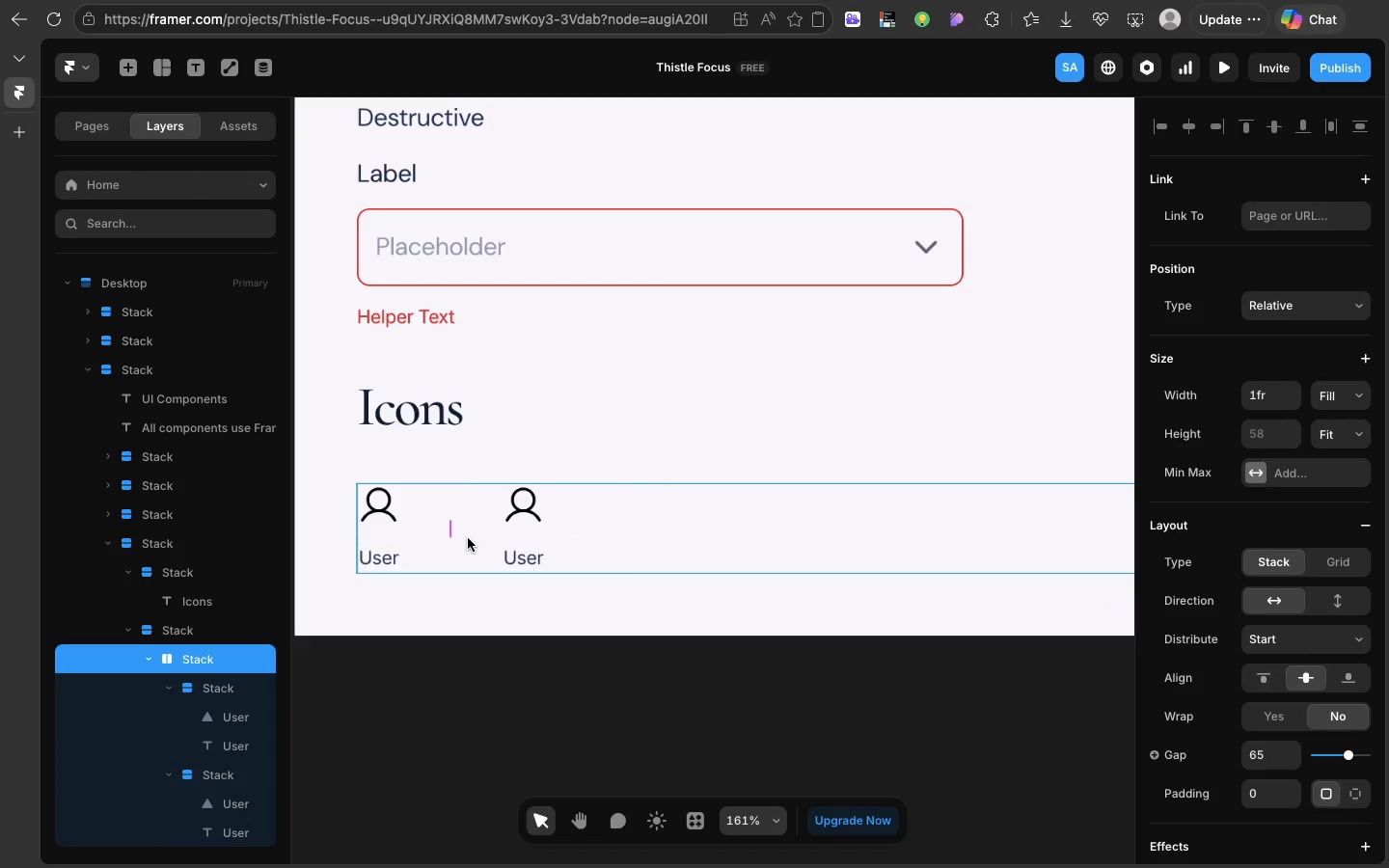 
left_click([468, 538])
 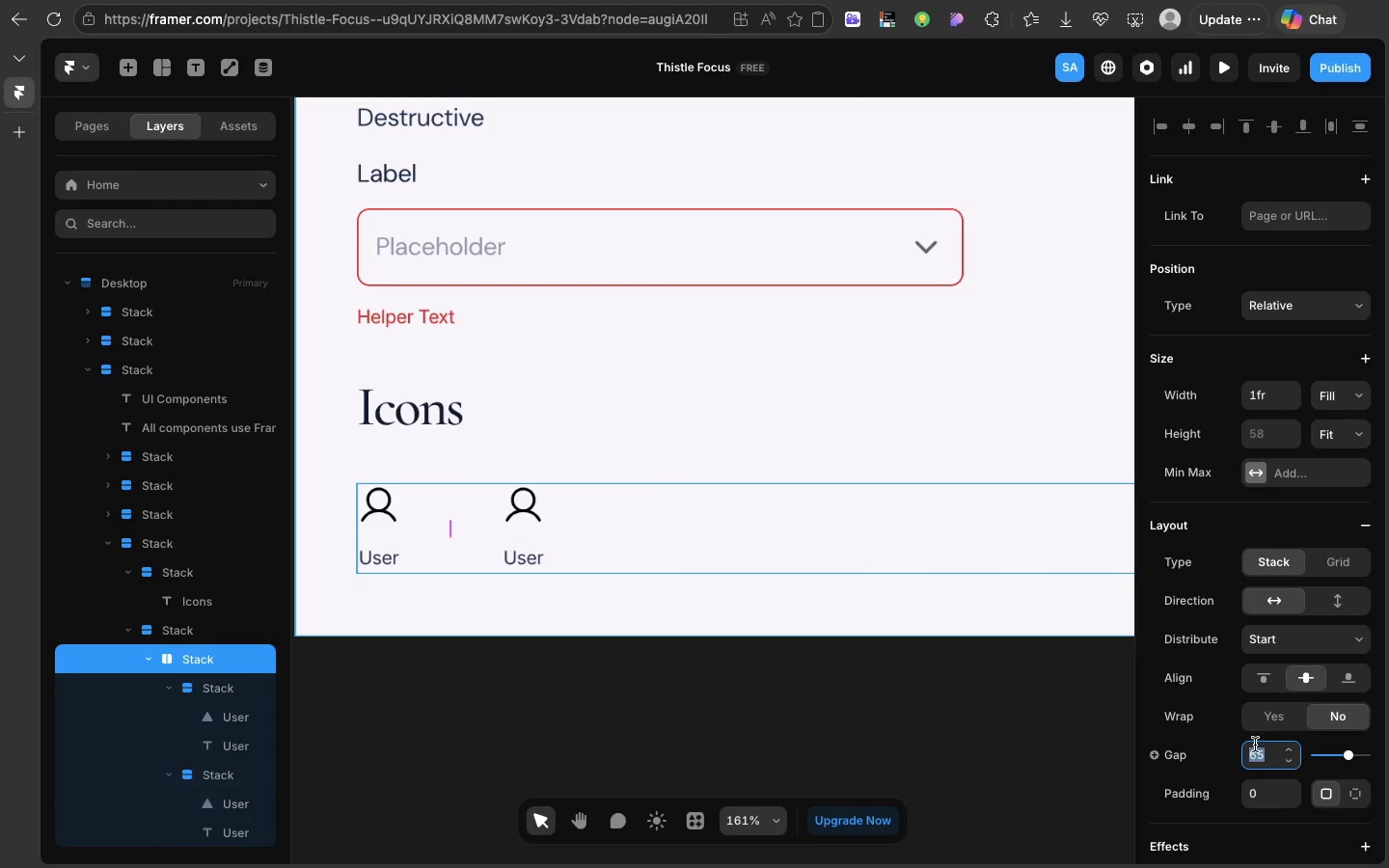 
left_click([1255, 745])
 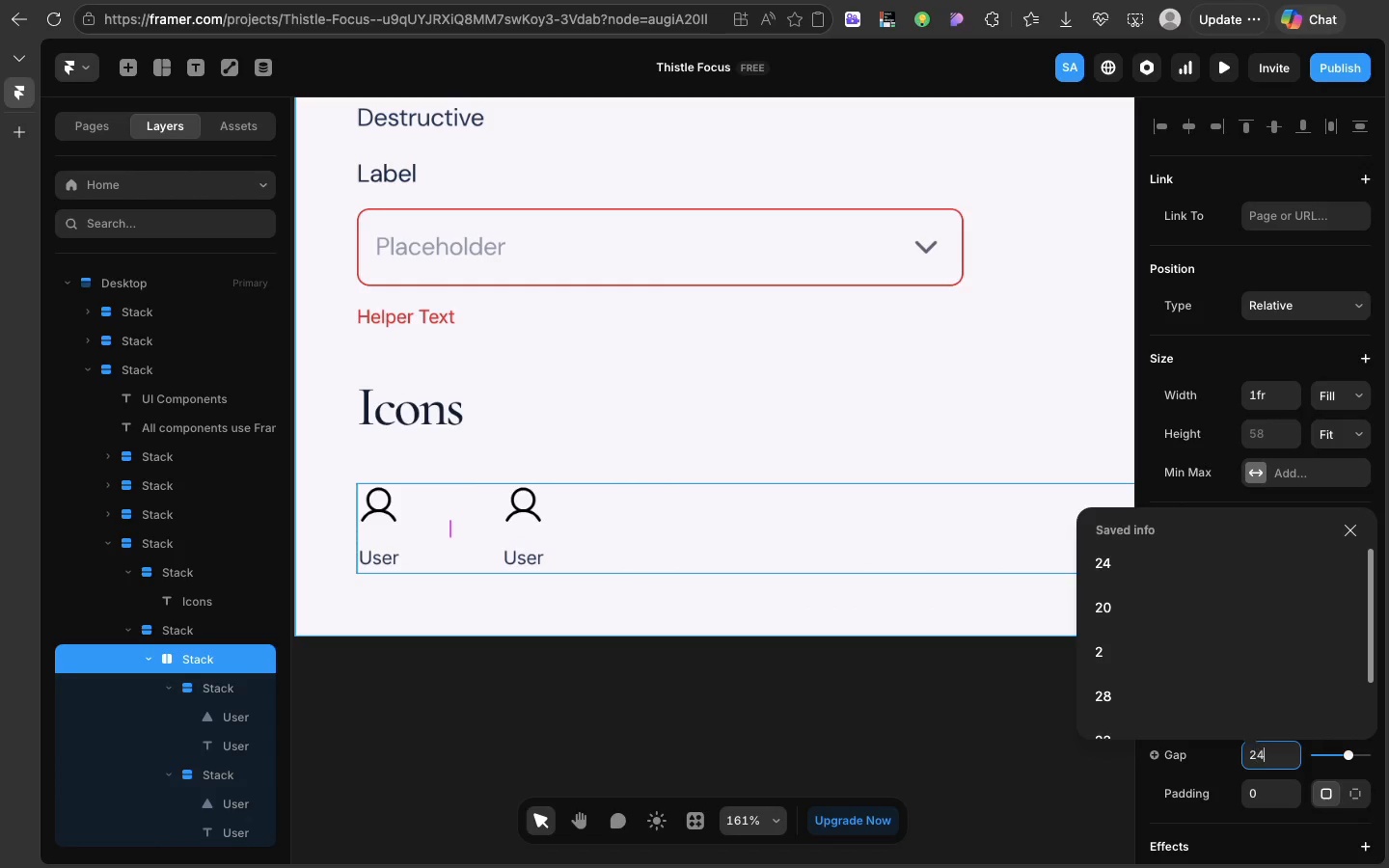 
type(24)
 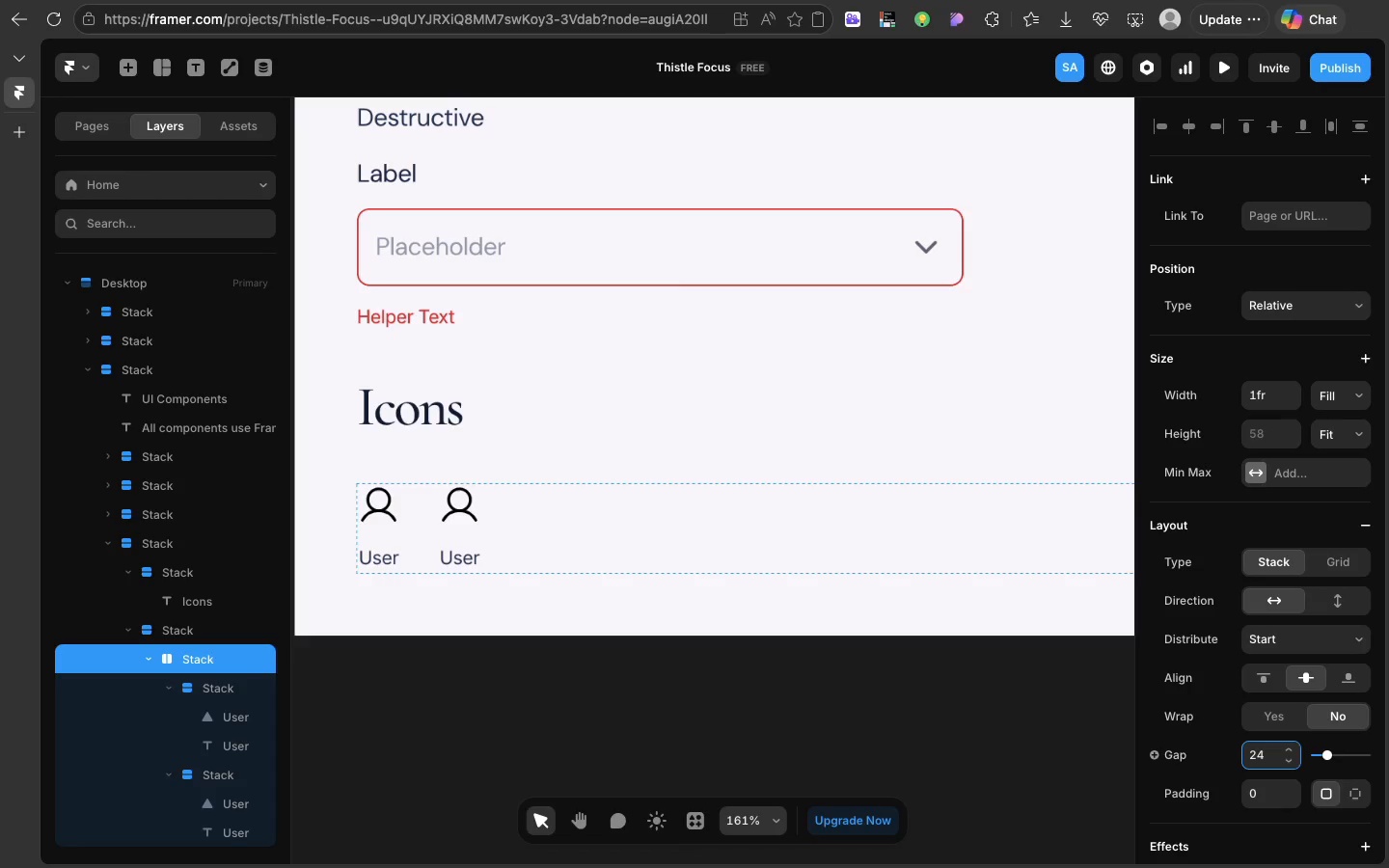 
key(Enter)
 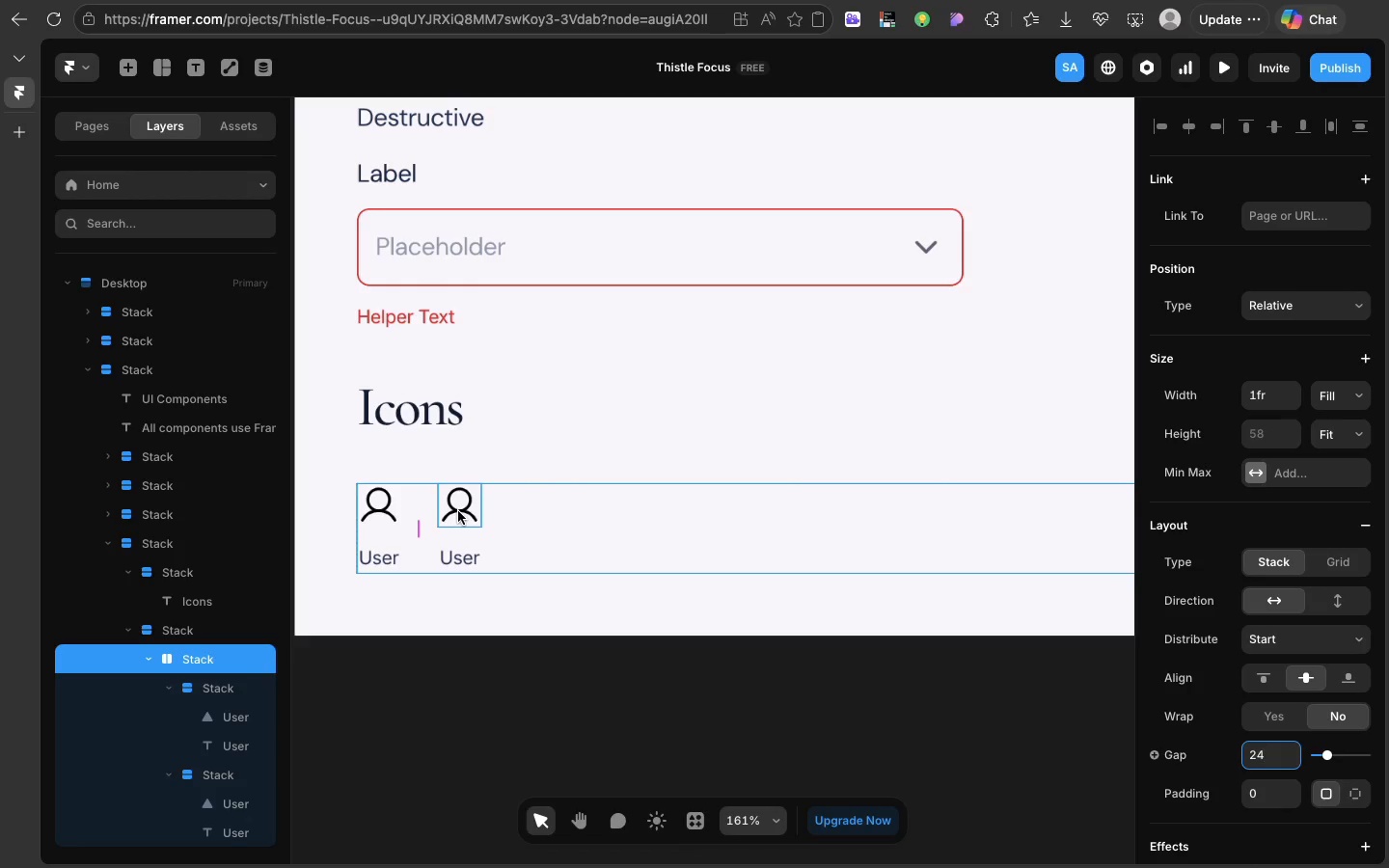 
left_click([458, 511])
 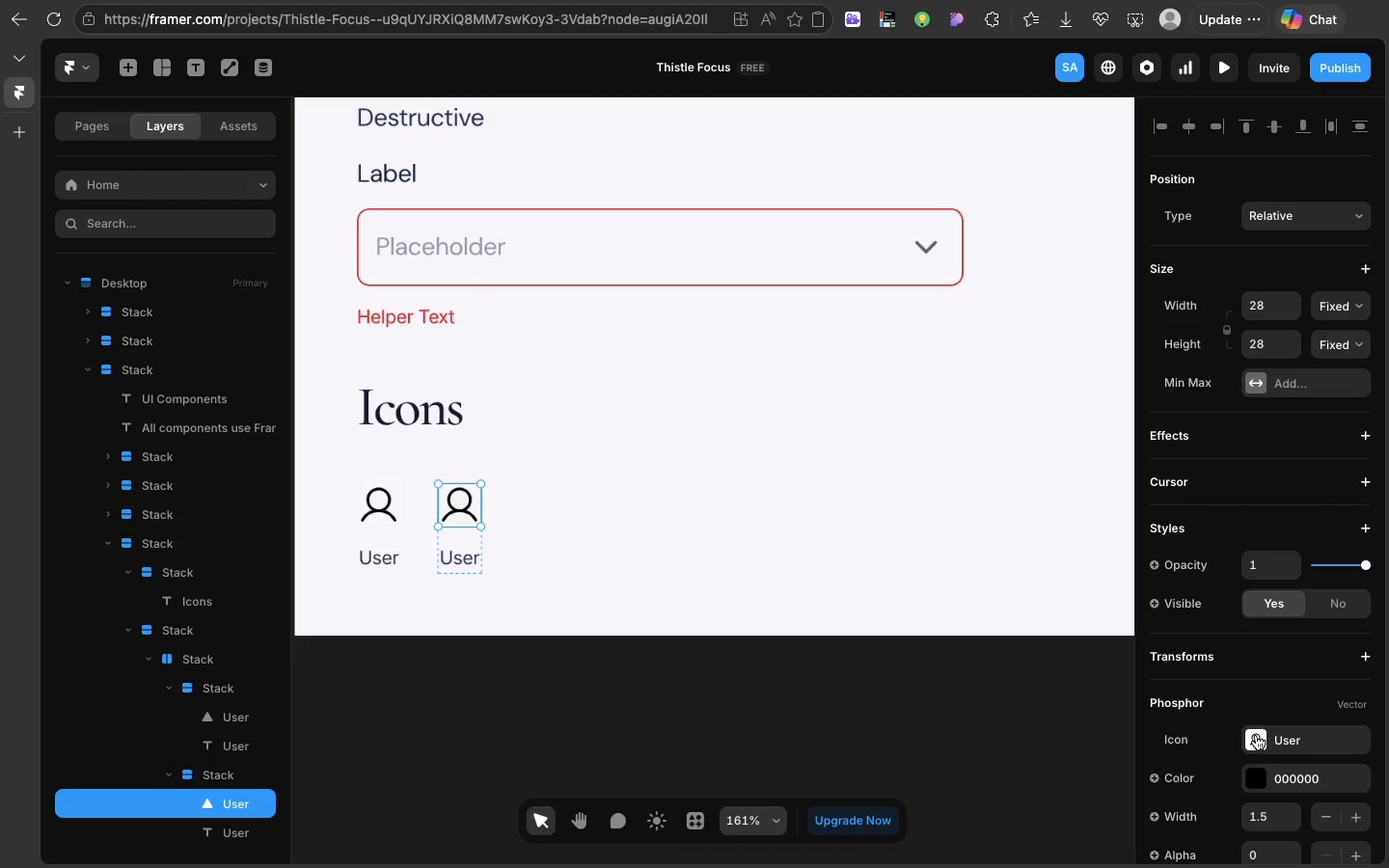 
left_click([1256, 735])
 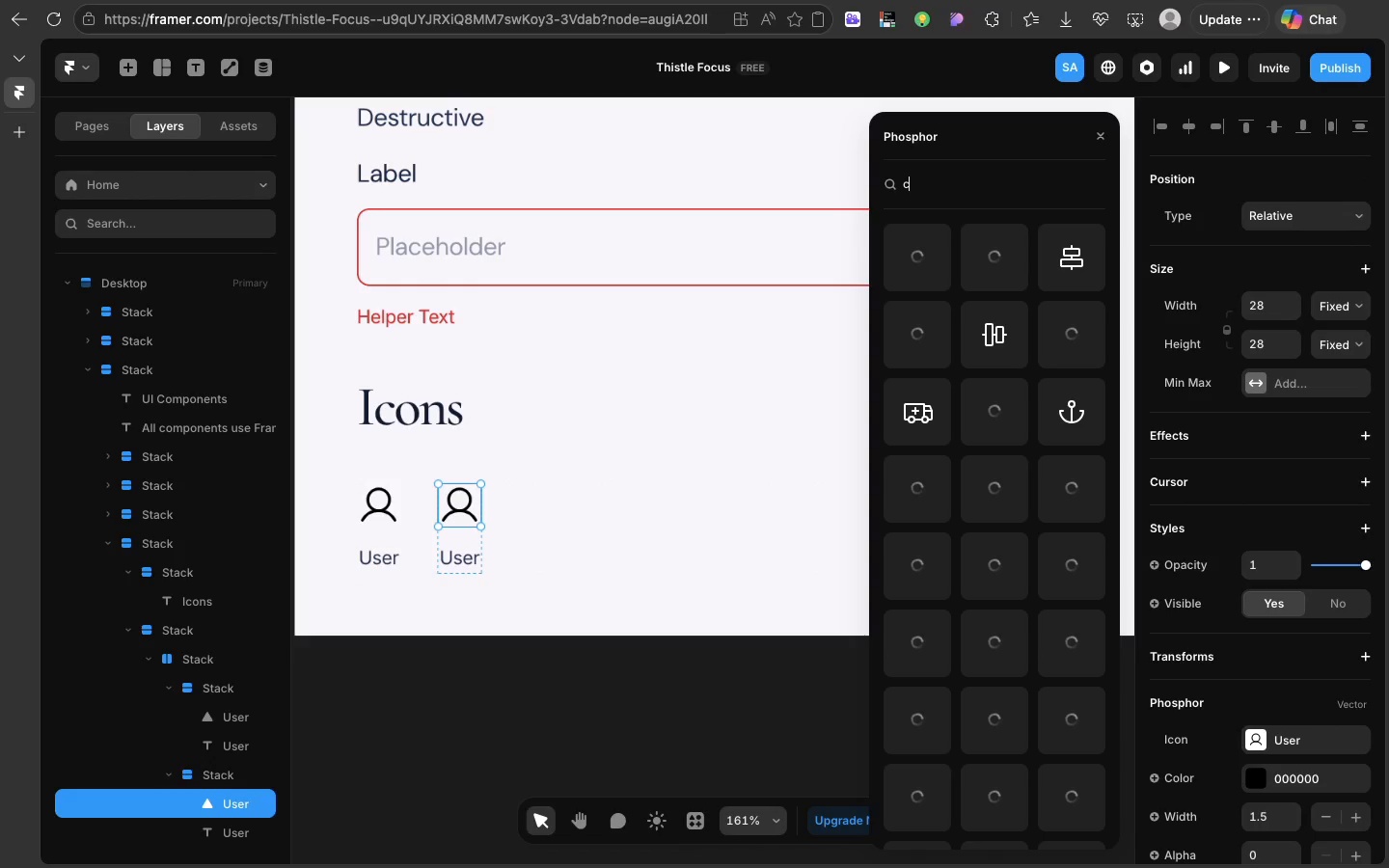 
type(cloc)
 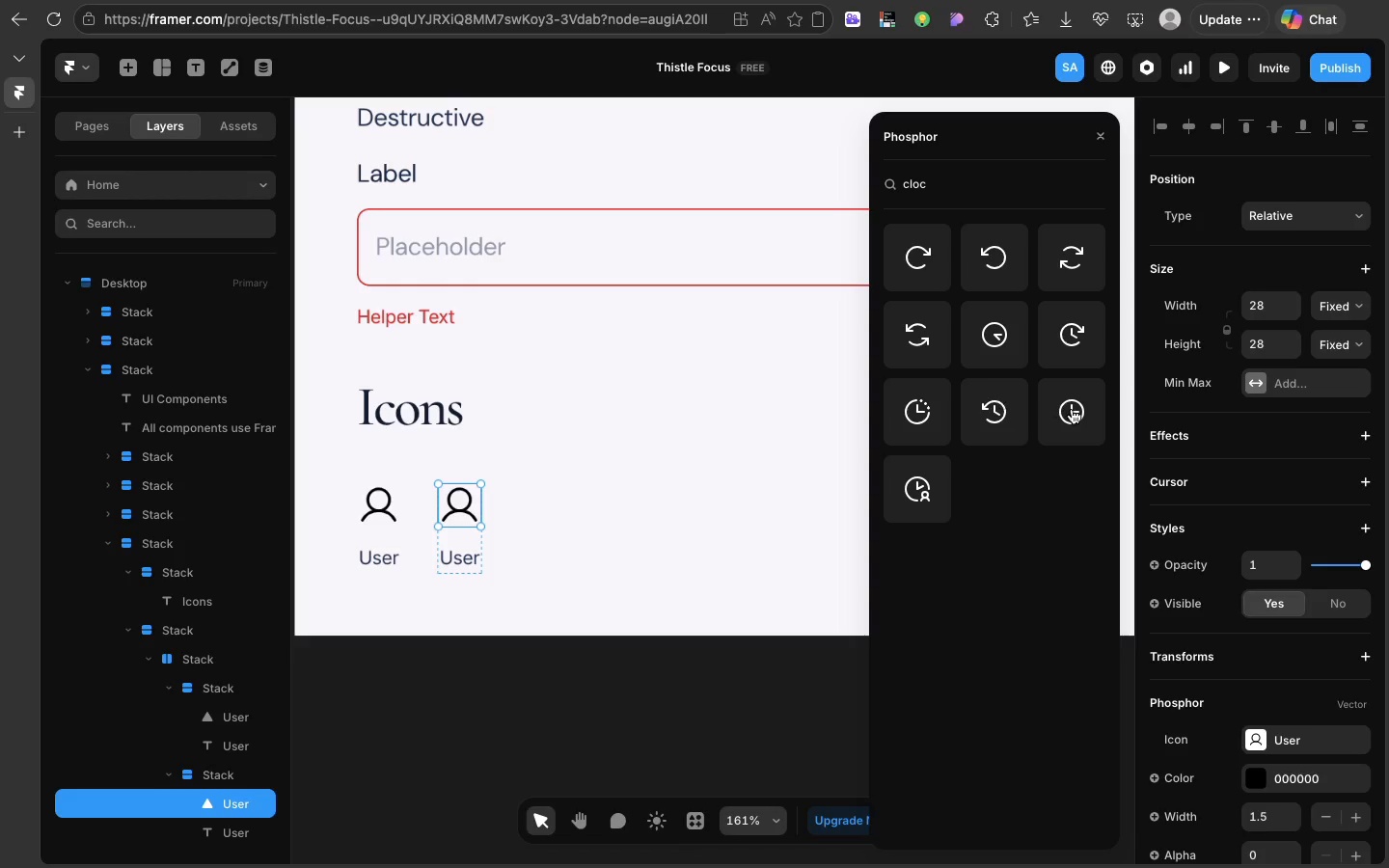 
left_click([1075, 410])
 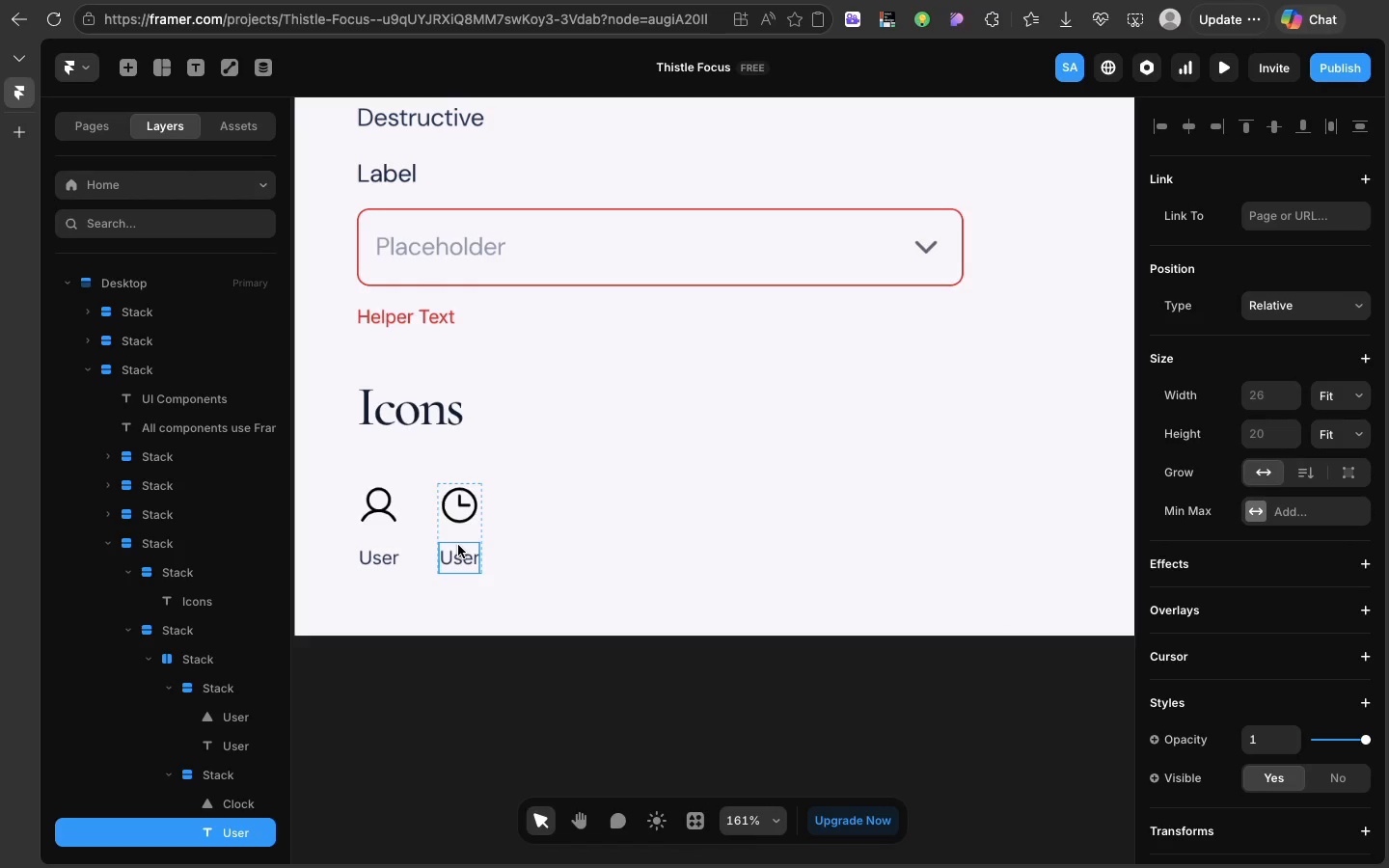 
double_click([458, 545])
 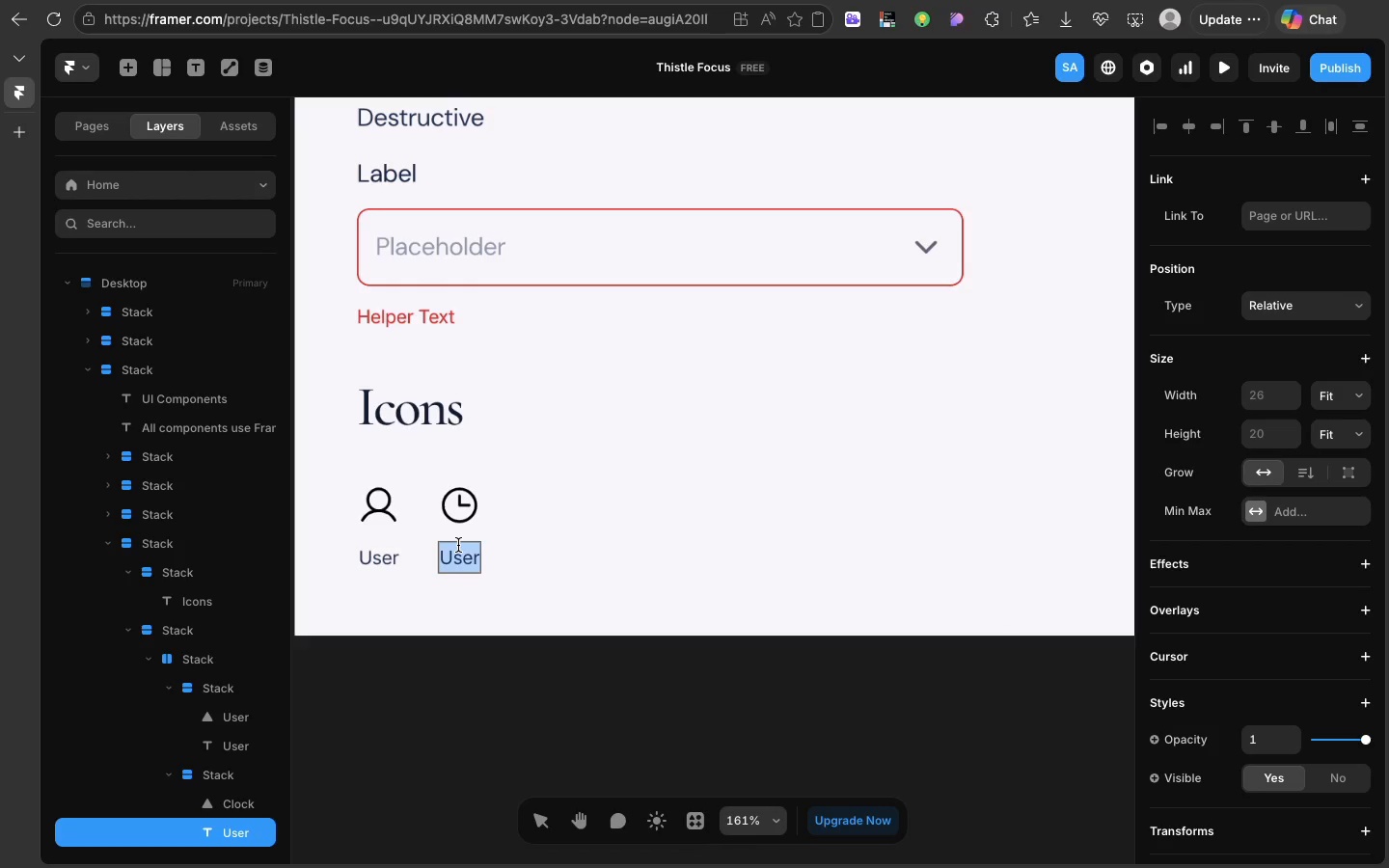 
double_click([458, 545])
 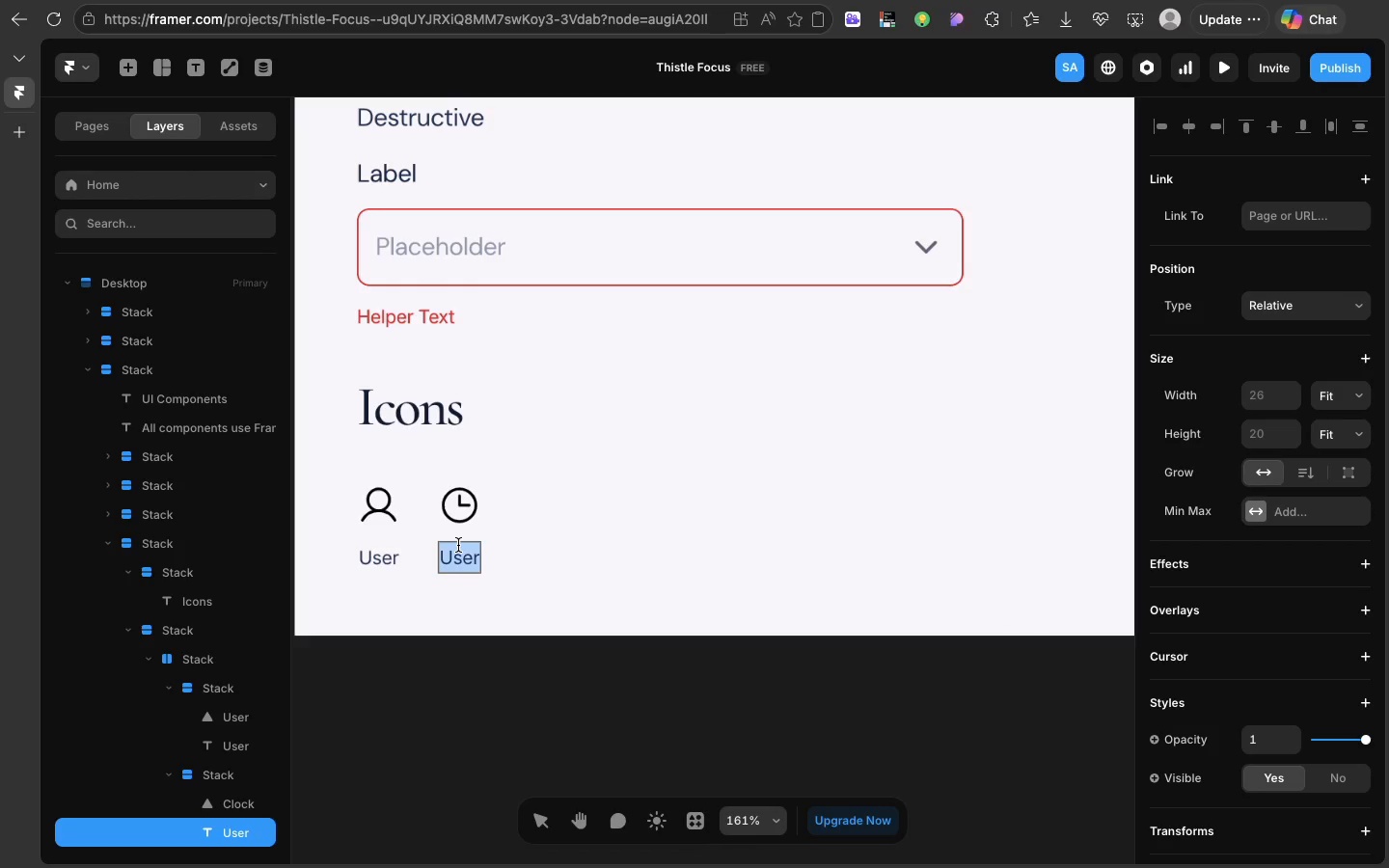 
triple_click([458, 545])
 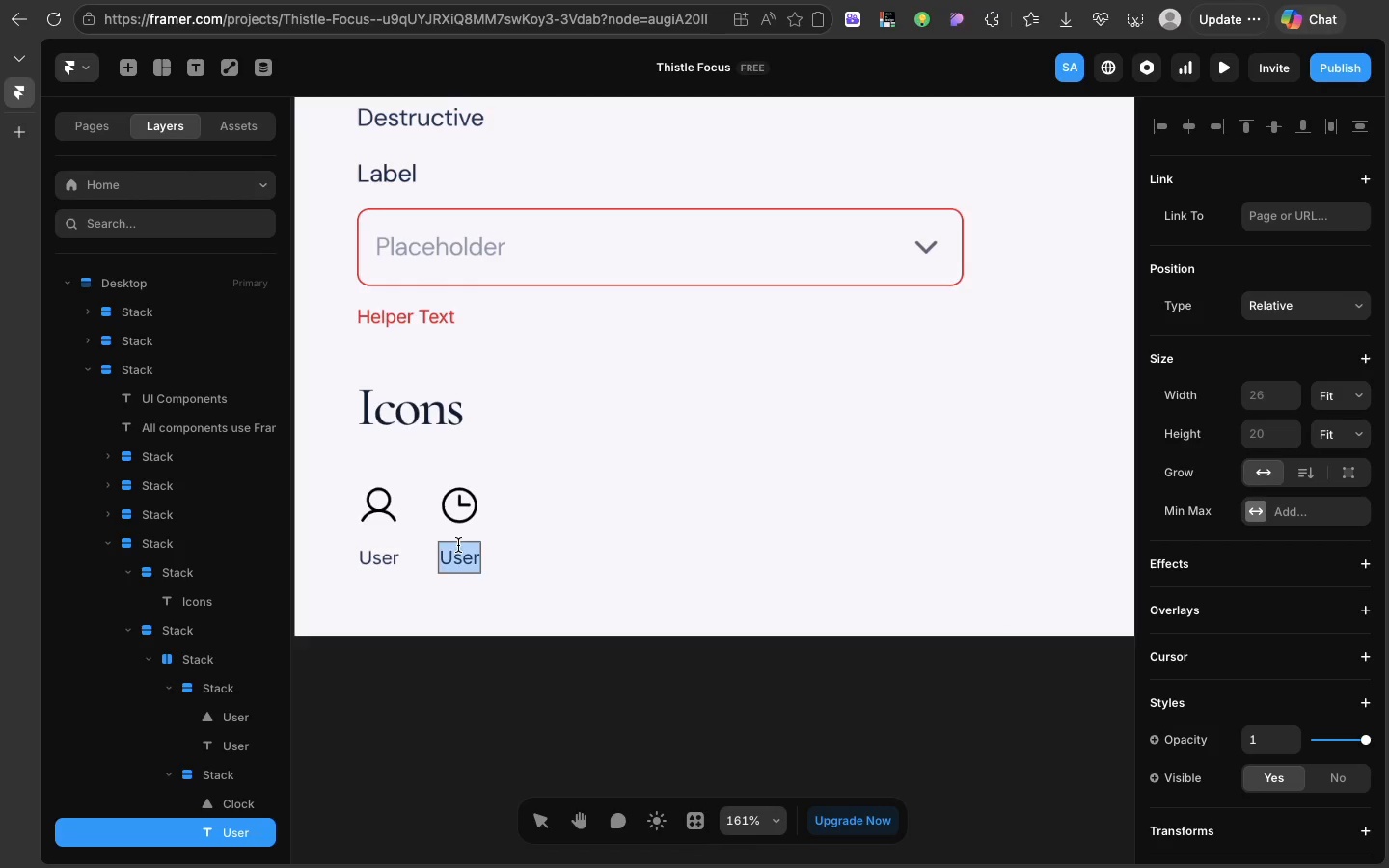 
type(Schedukl)
key(Backspace)
key(Backspace)
 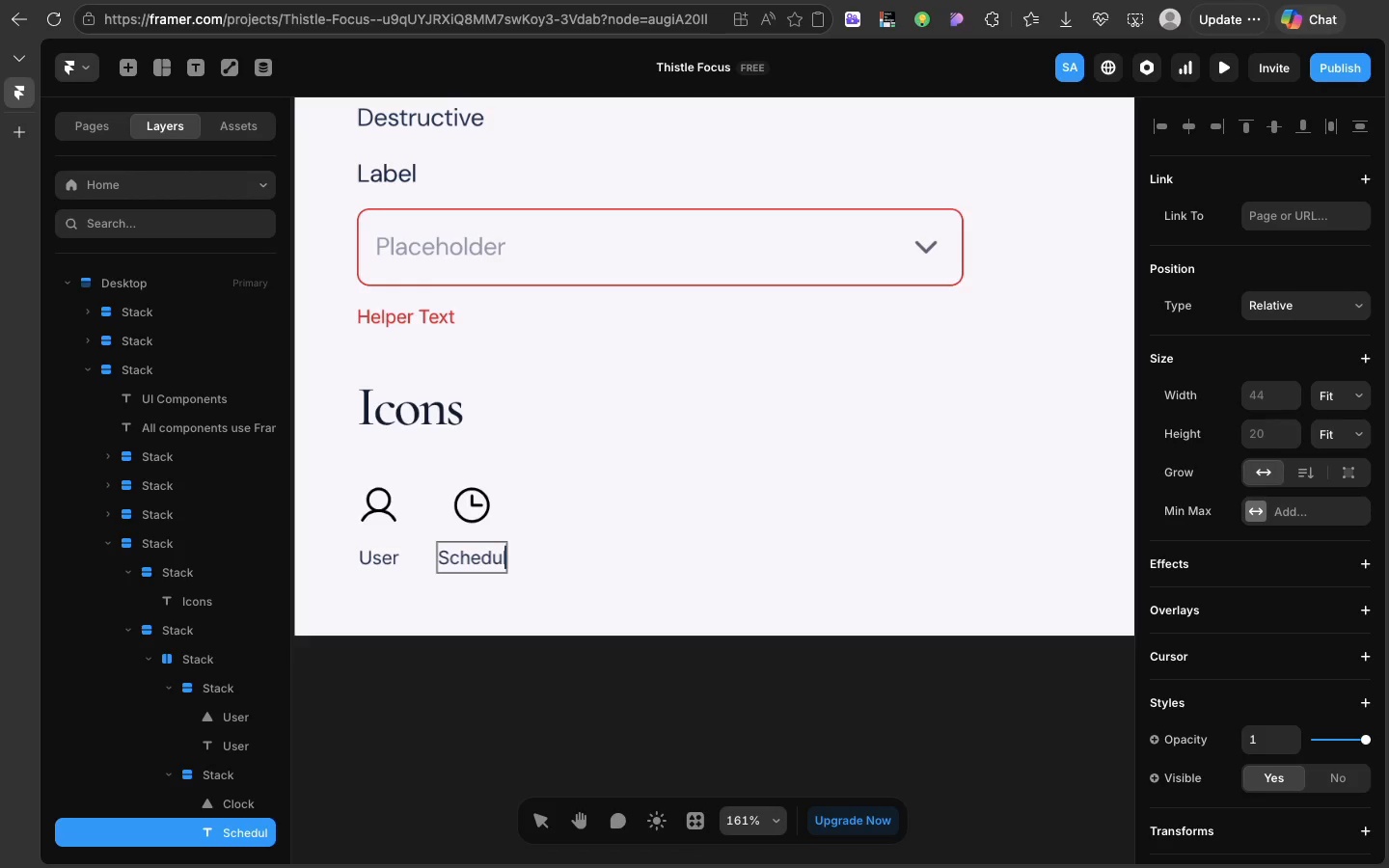 
type(le)
 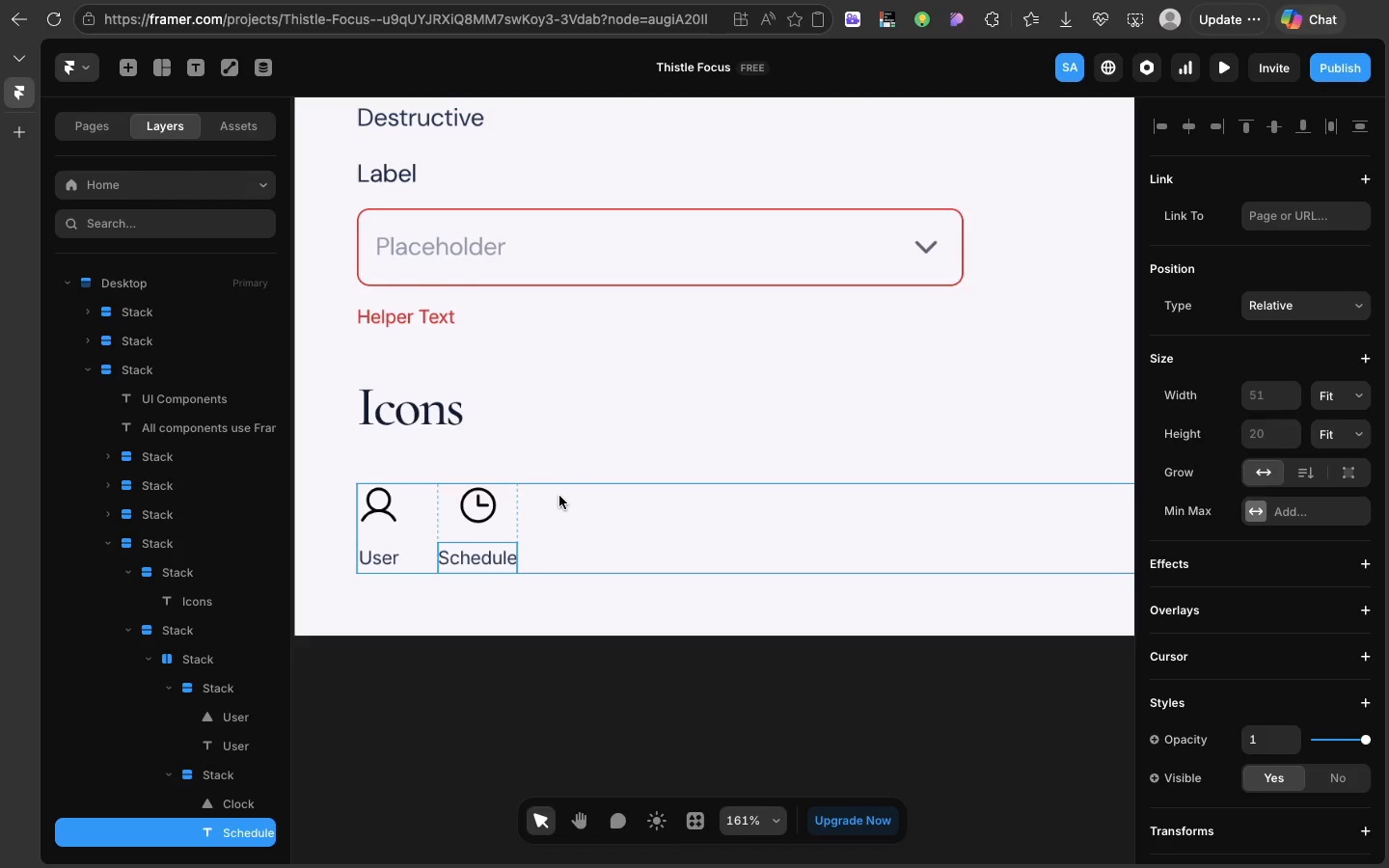 
left_click([559, 496])
 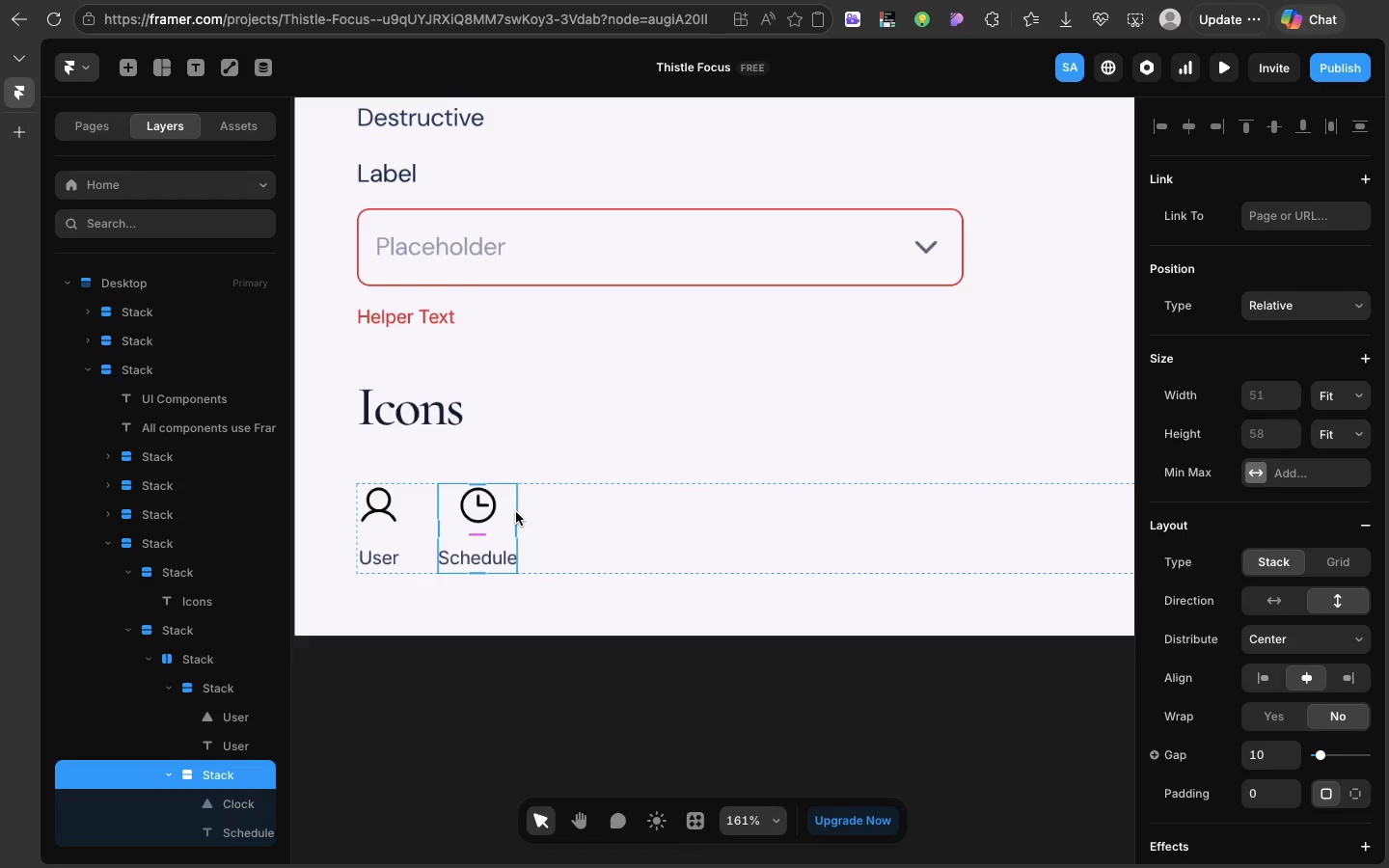 
left_click([516, 512])
 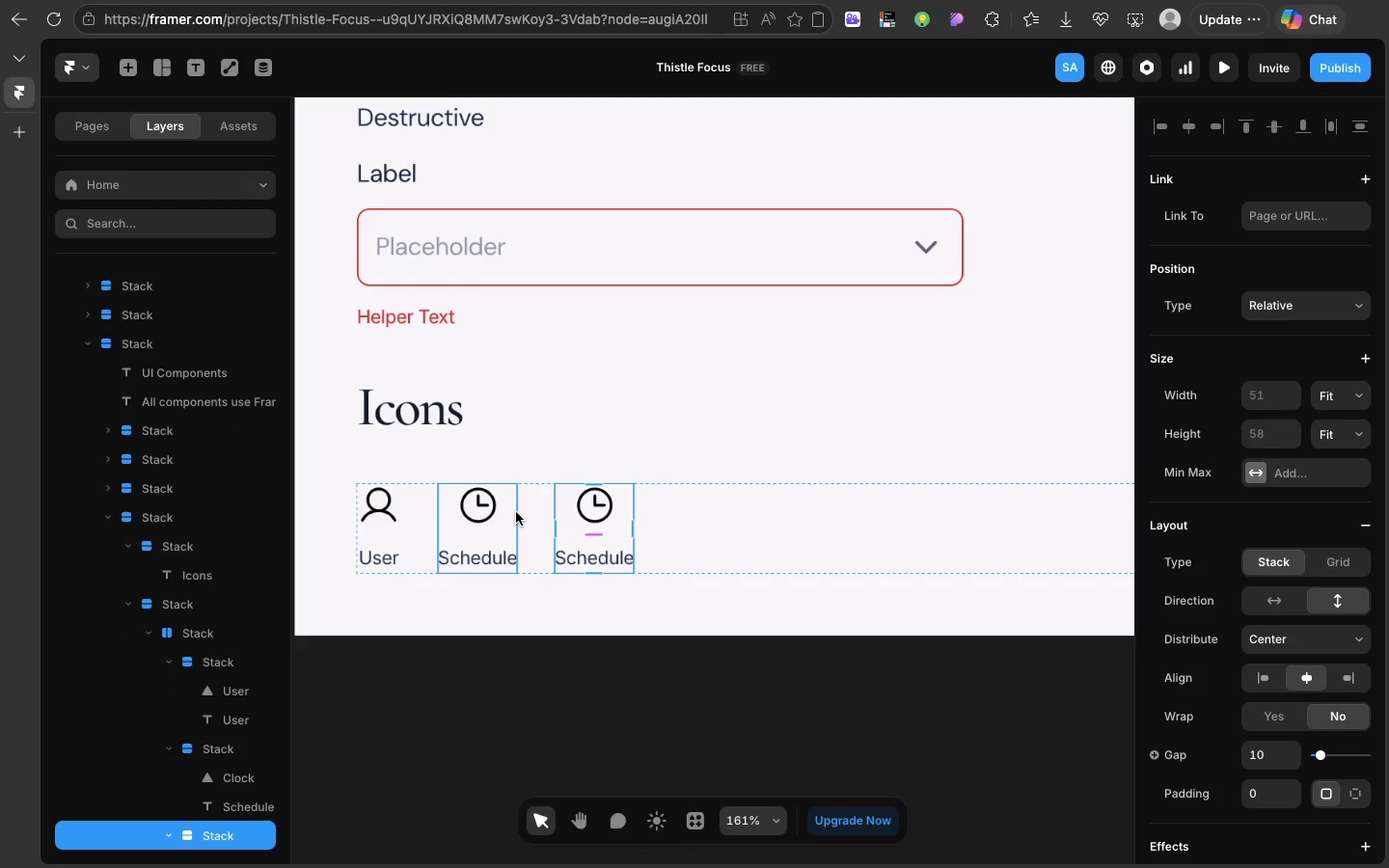 
key(Meta+D)
 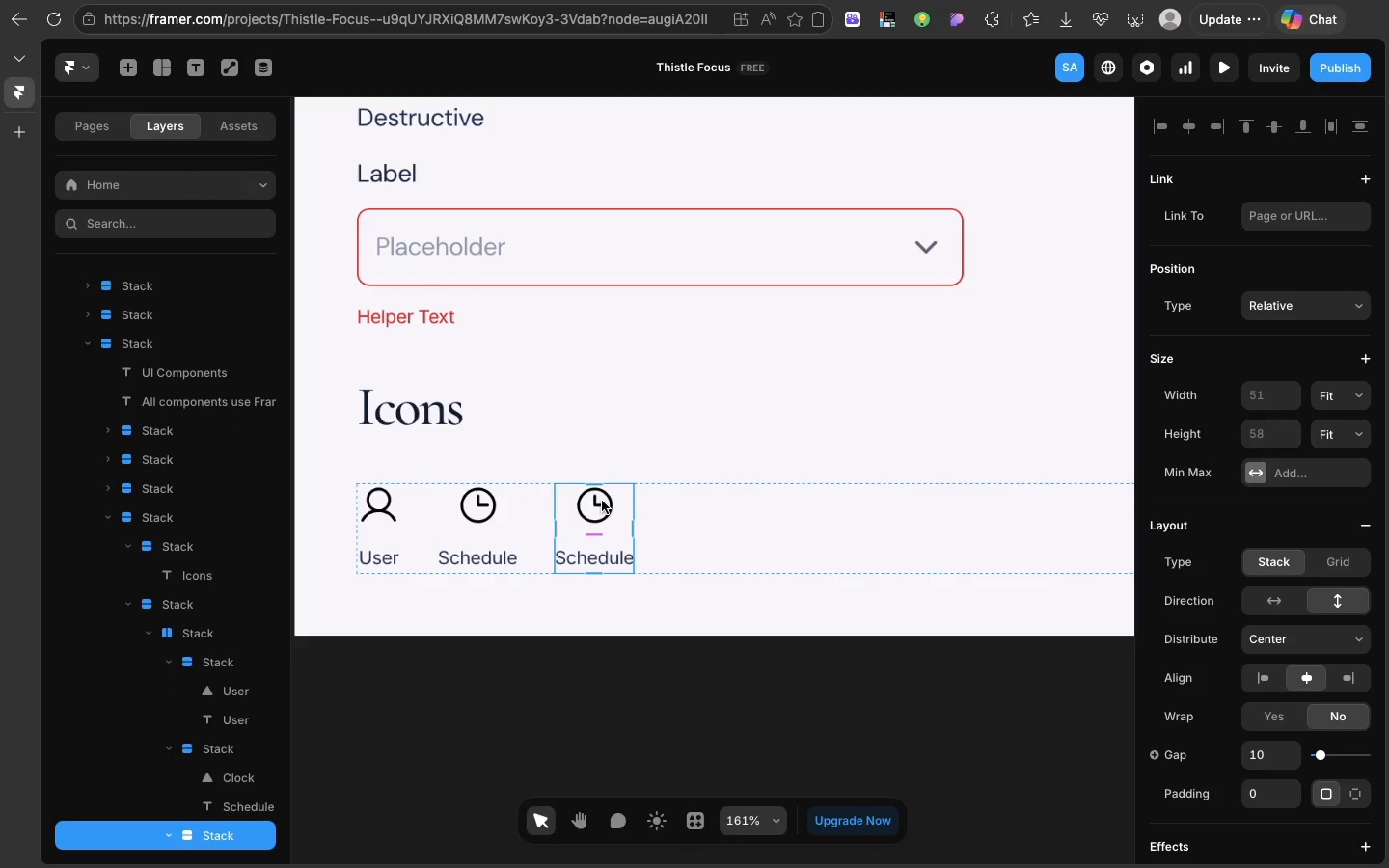 
left_click([602, 501])
 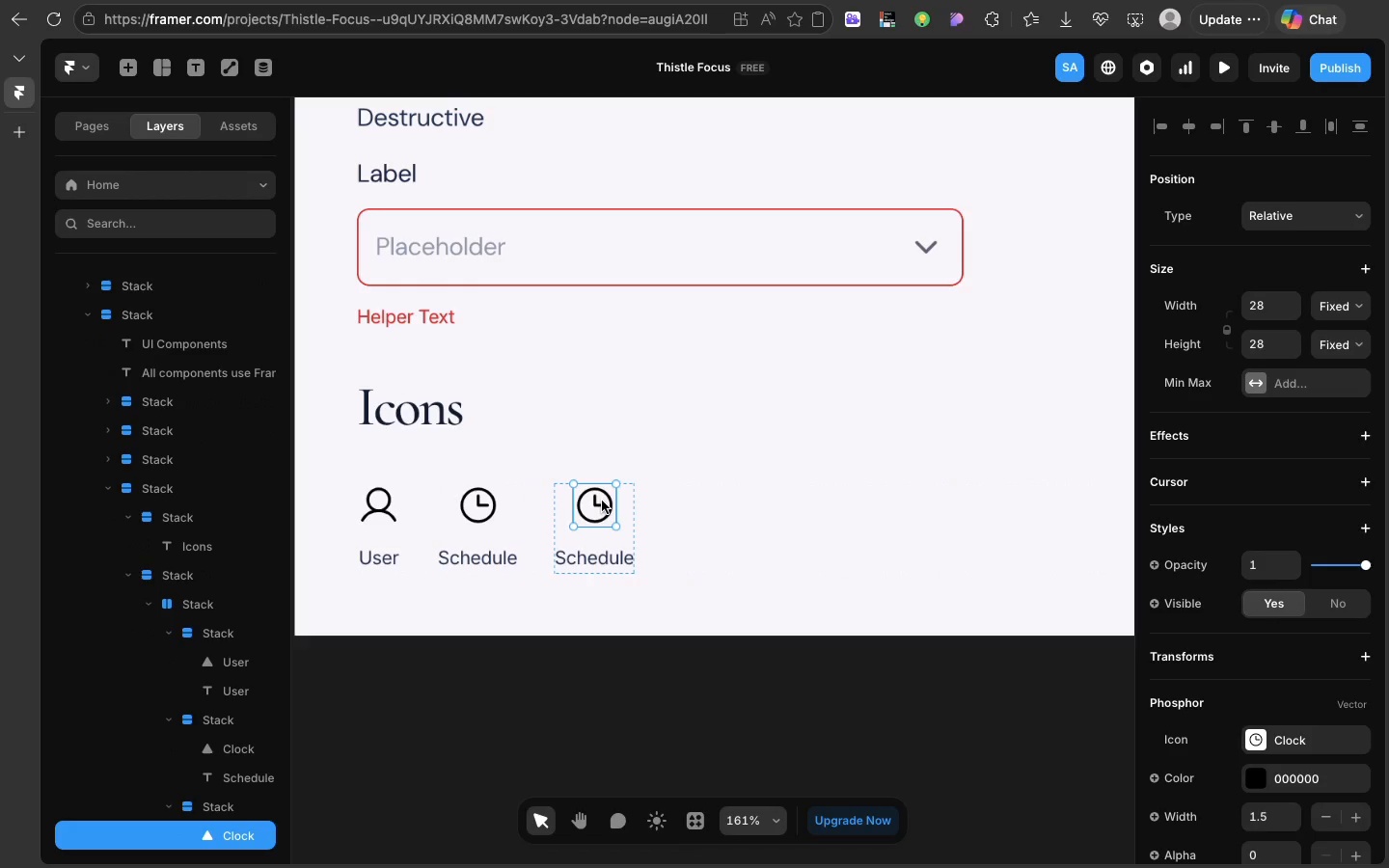 
double_click([602, 501])
 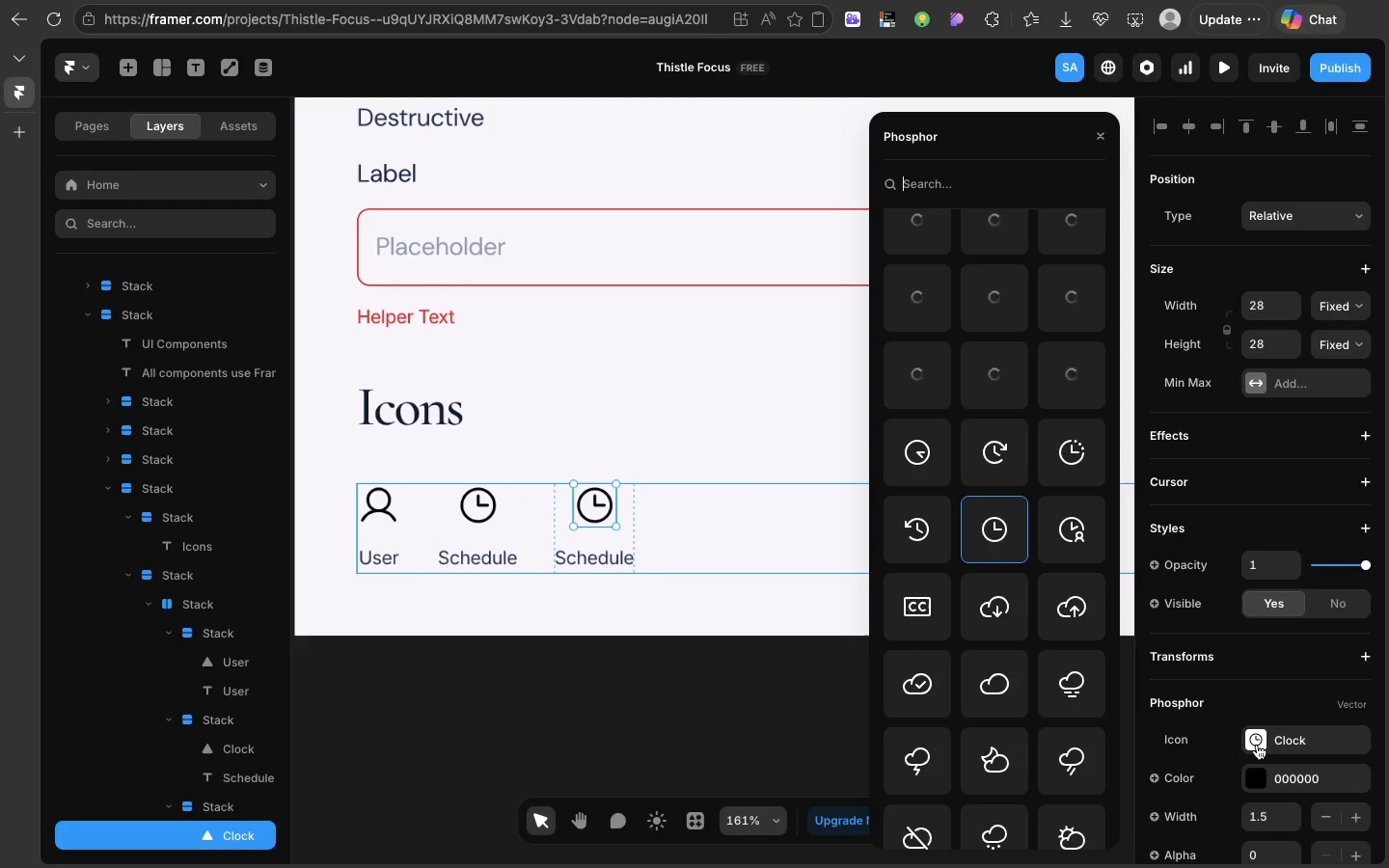 
left_click([1257, 745])
 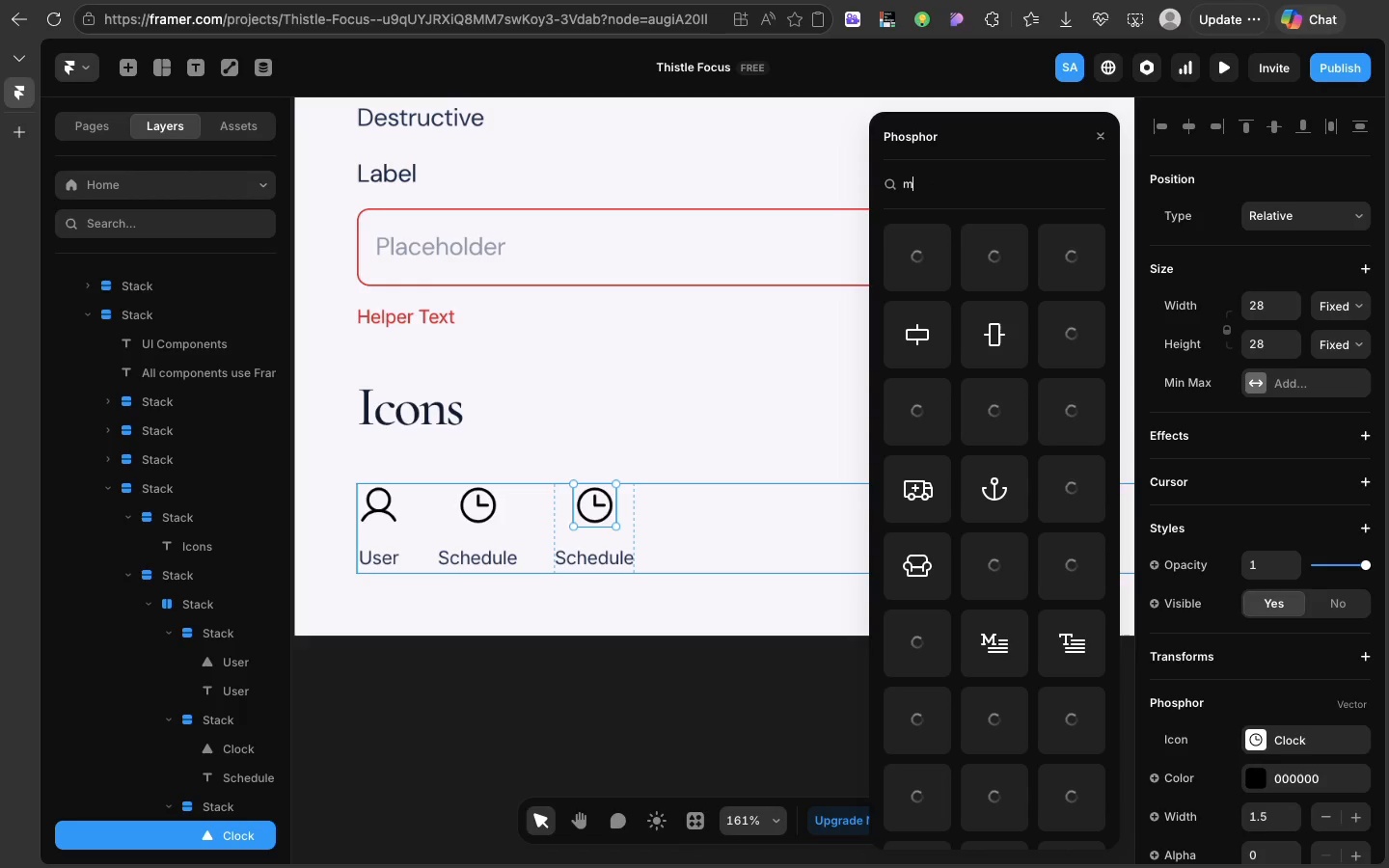 
key(M)
 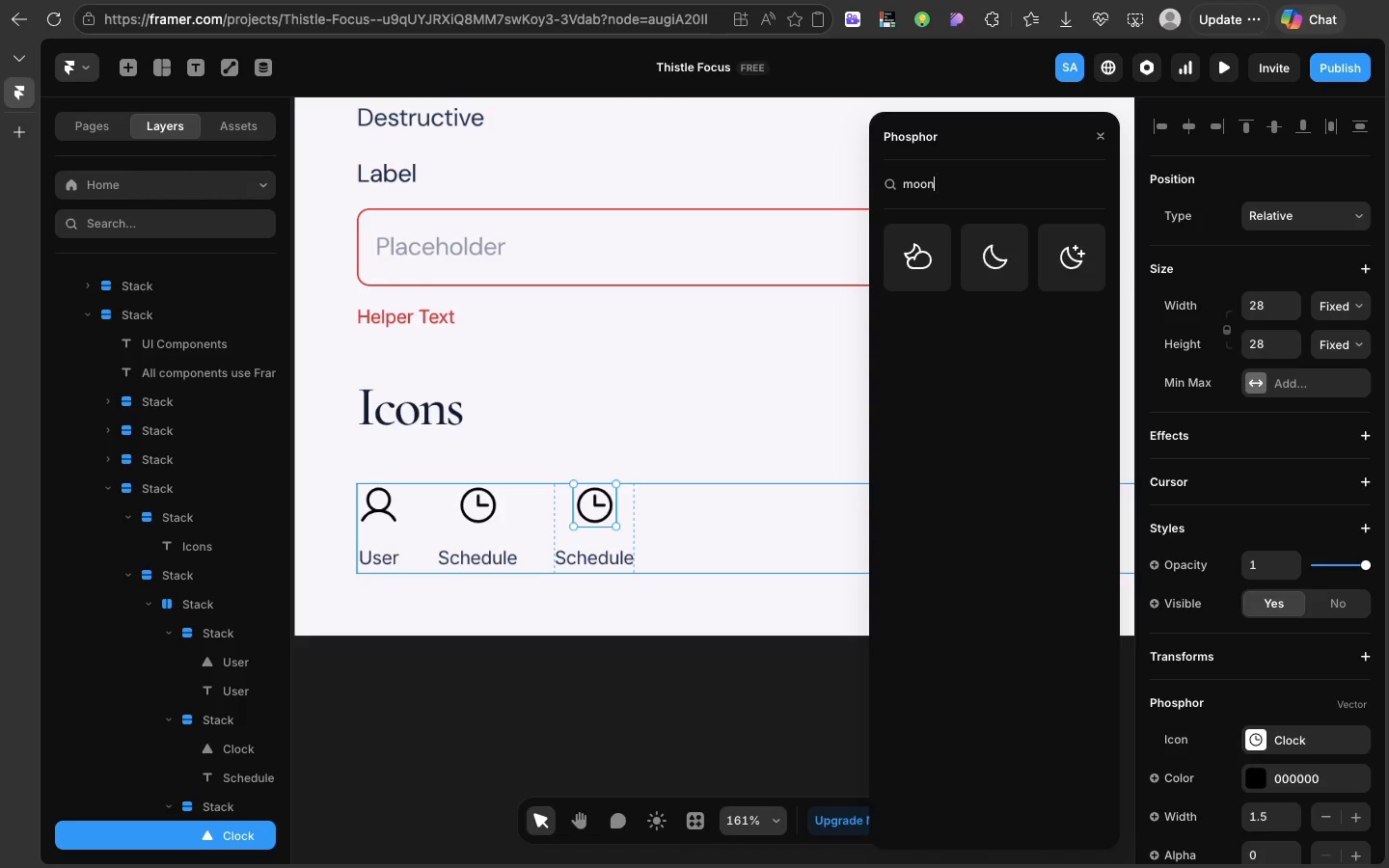 
type(oon)
 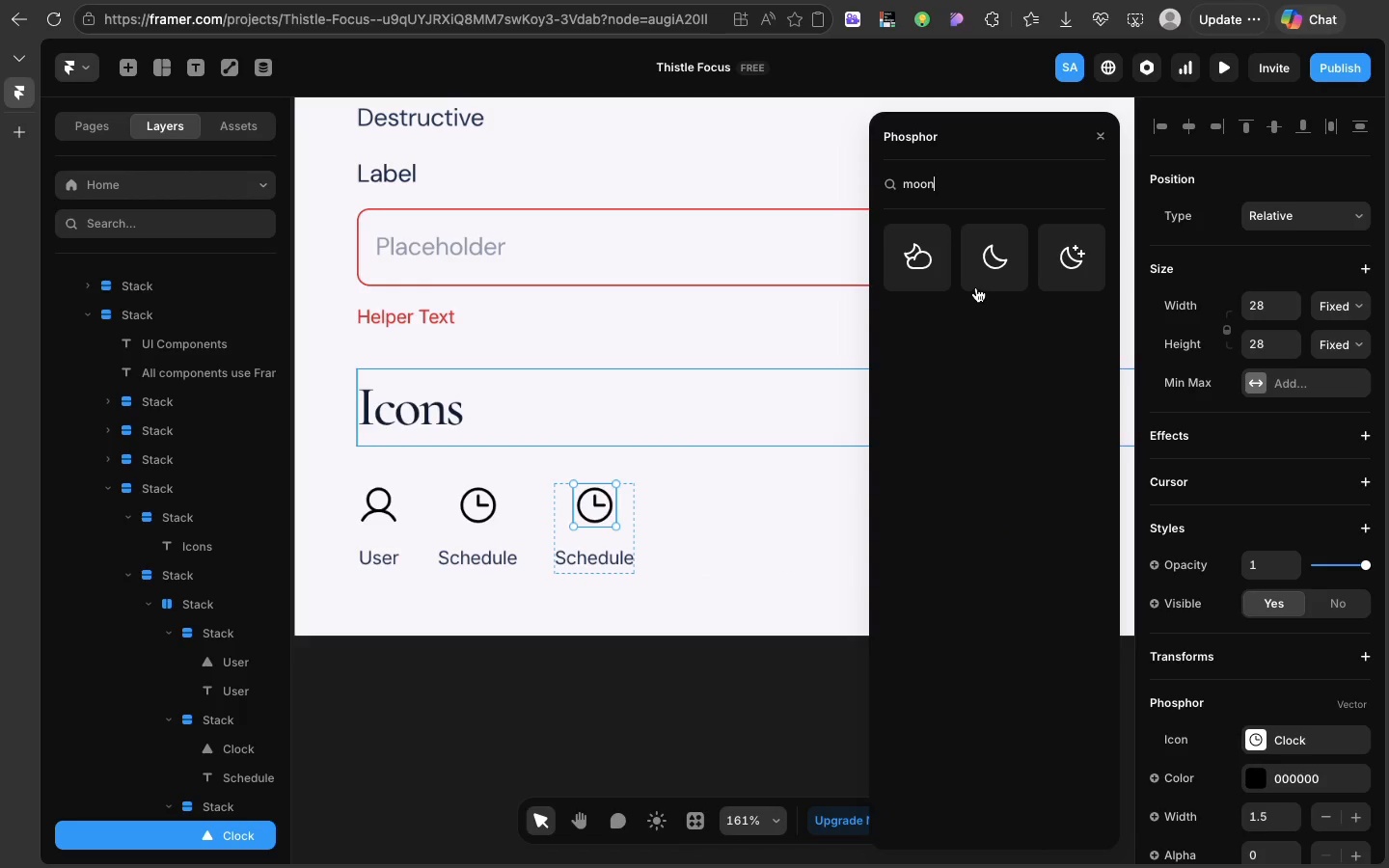 
left_click([929, 260])
 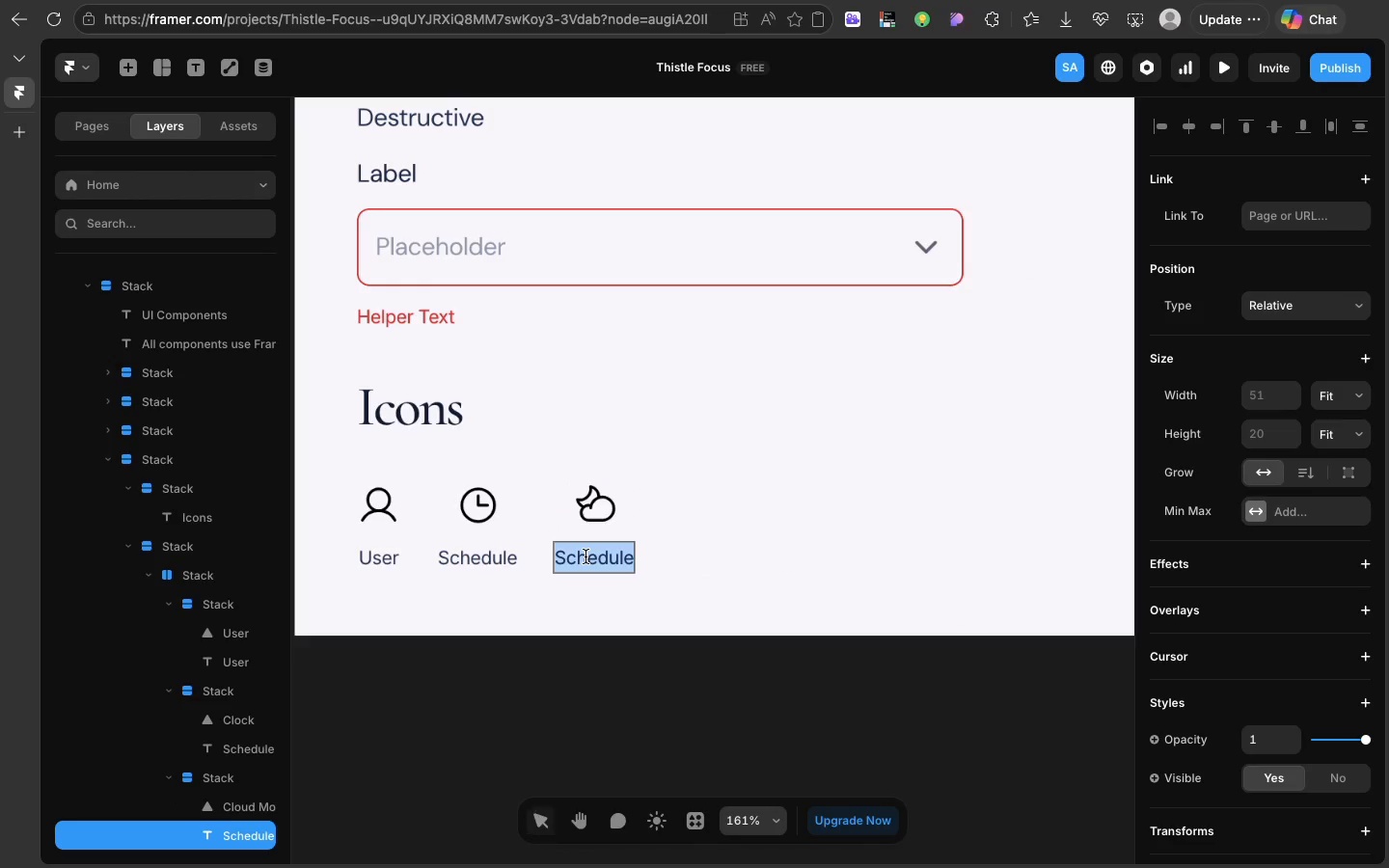 
double_click([586, 556])
 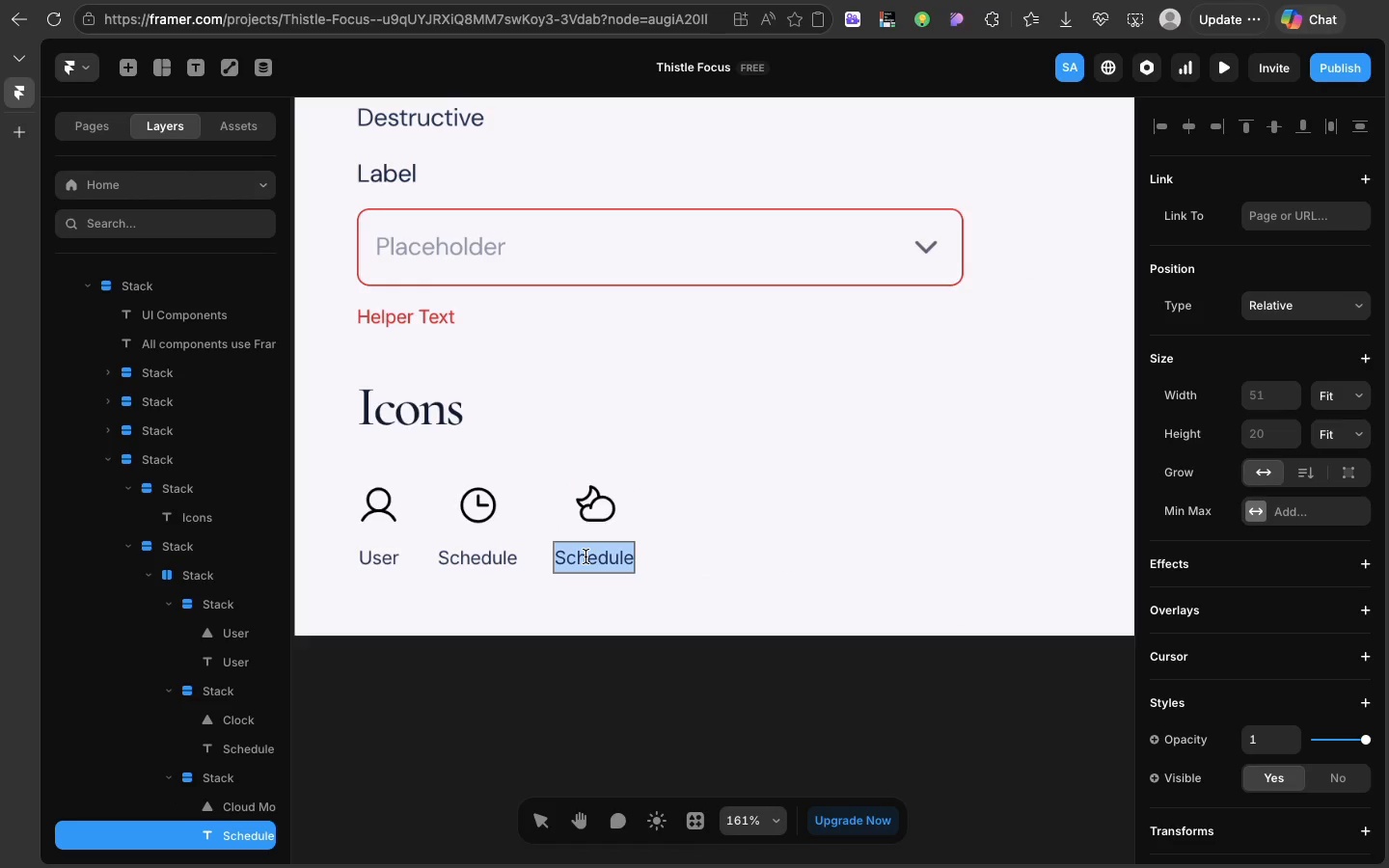 
triple_click([586, 556])
 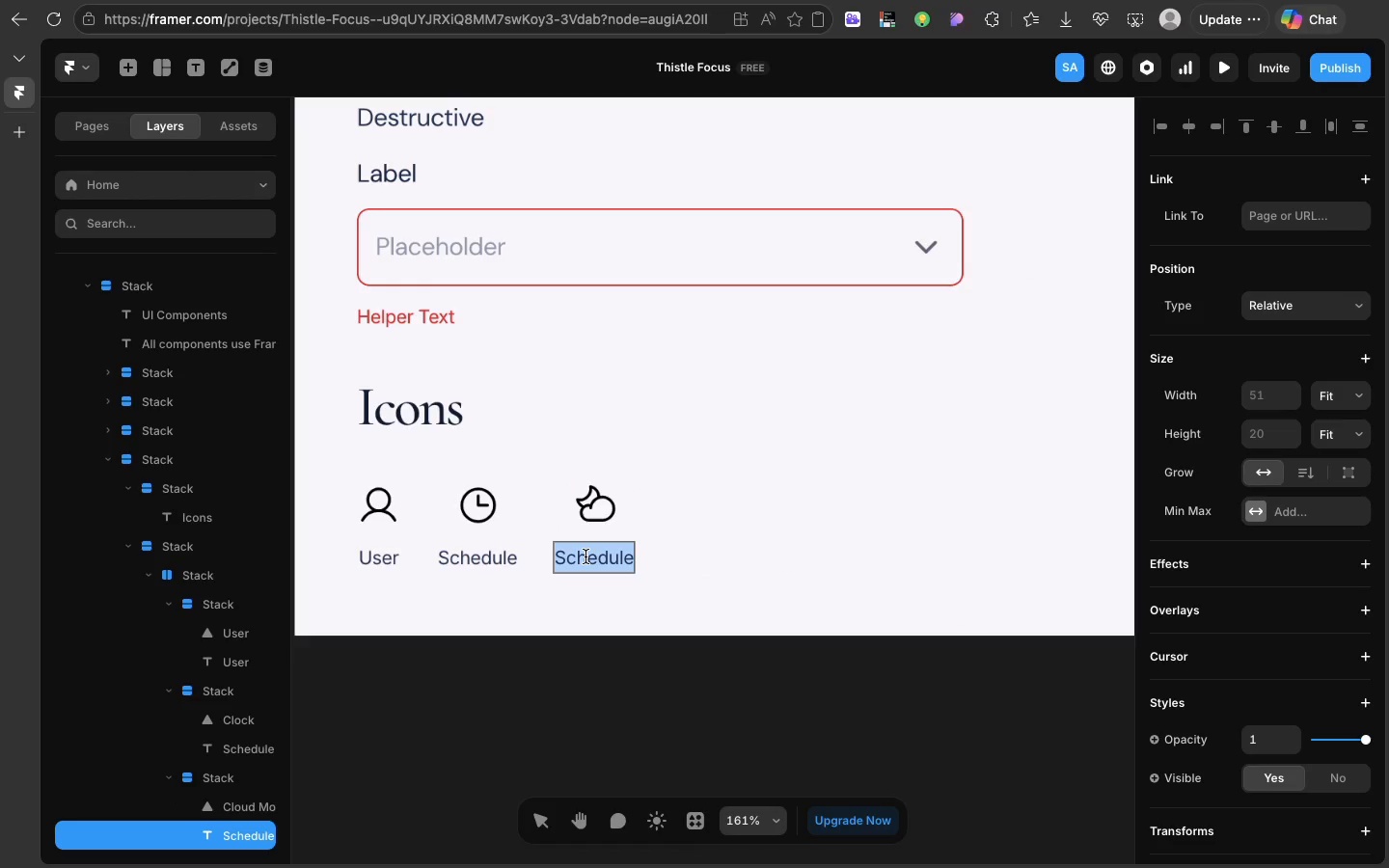 
type(Sleep)
 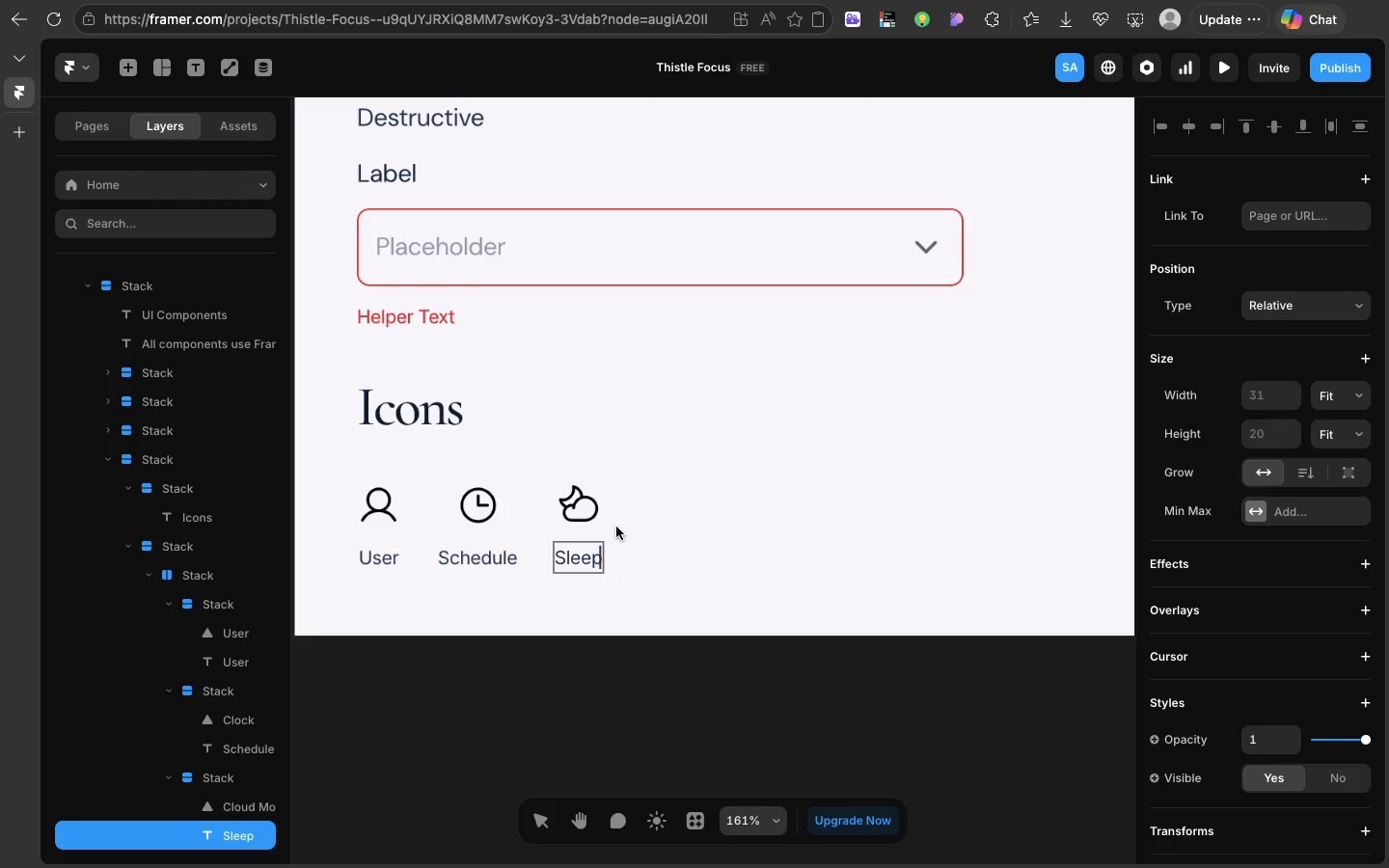 
left_click([616, 527])
 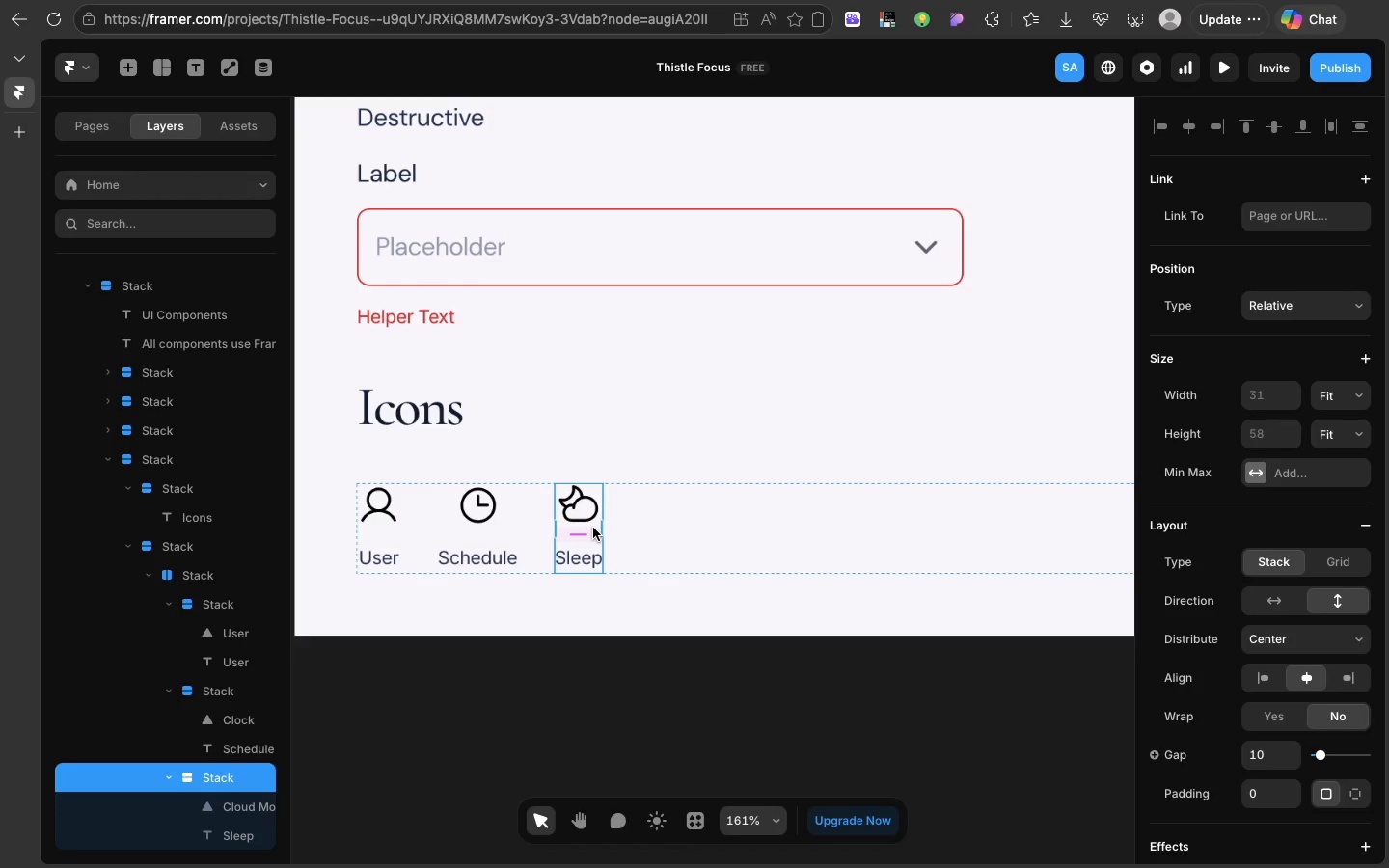 
left_click([593, 528])
 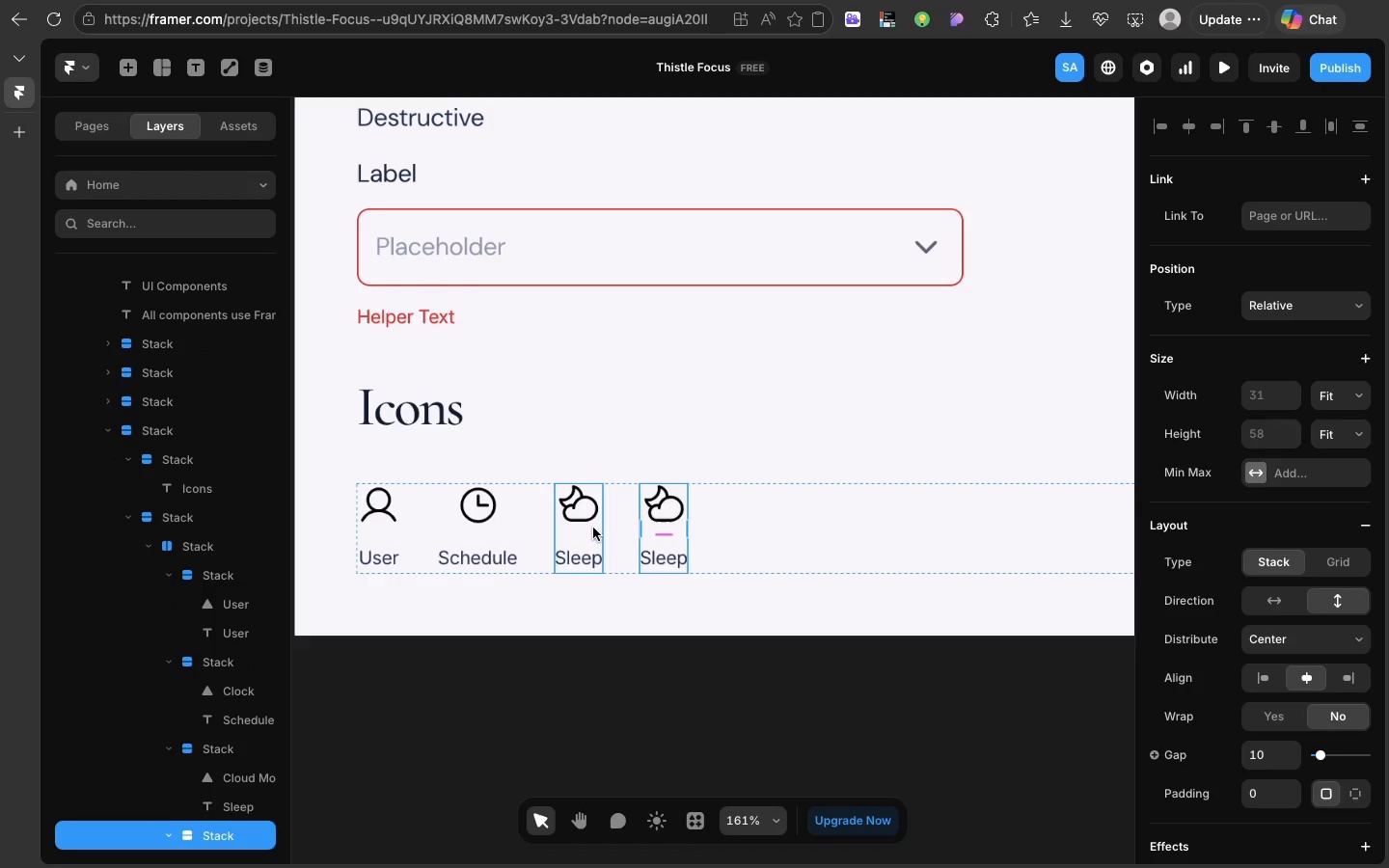 
key(Meta+D)
 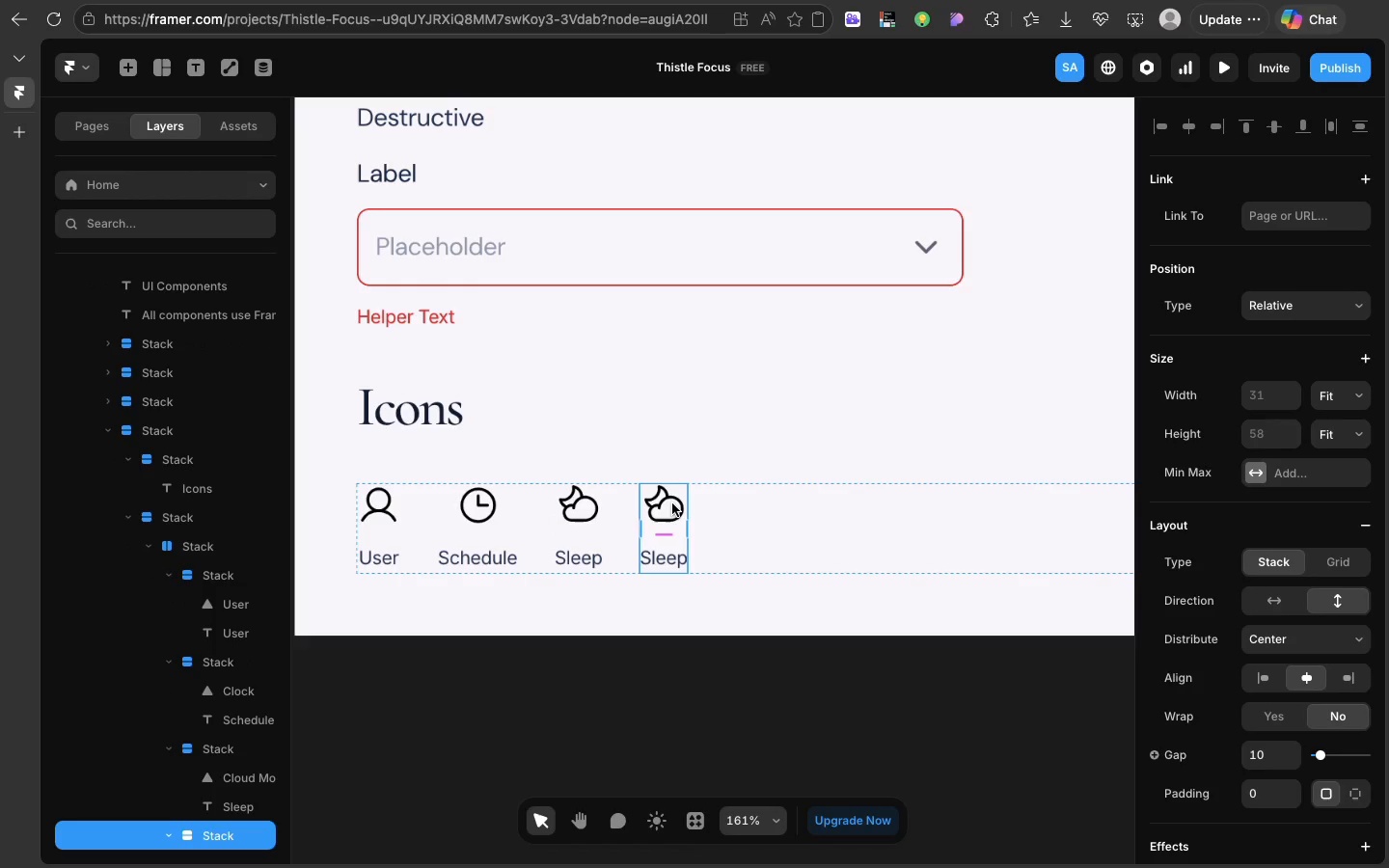 
double_click([672, 503])
 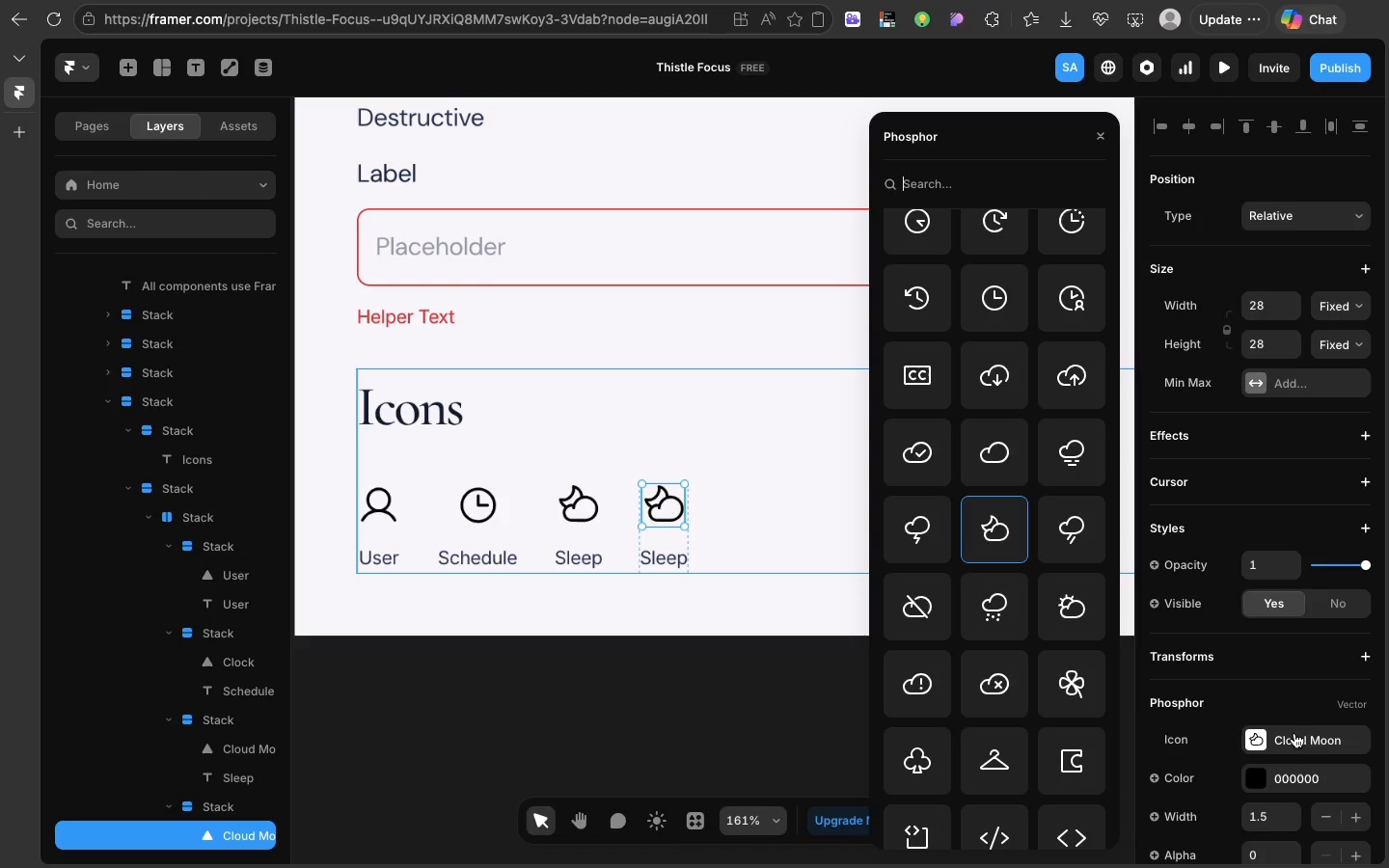 
left_click([1294, 733])
 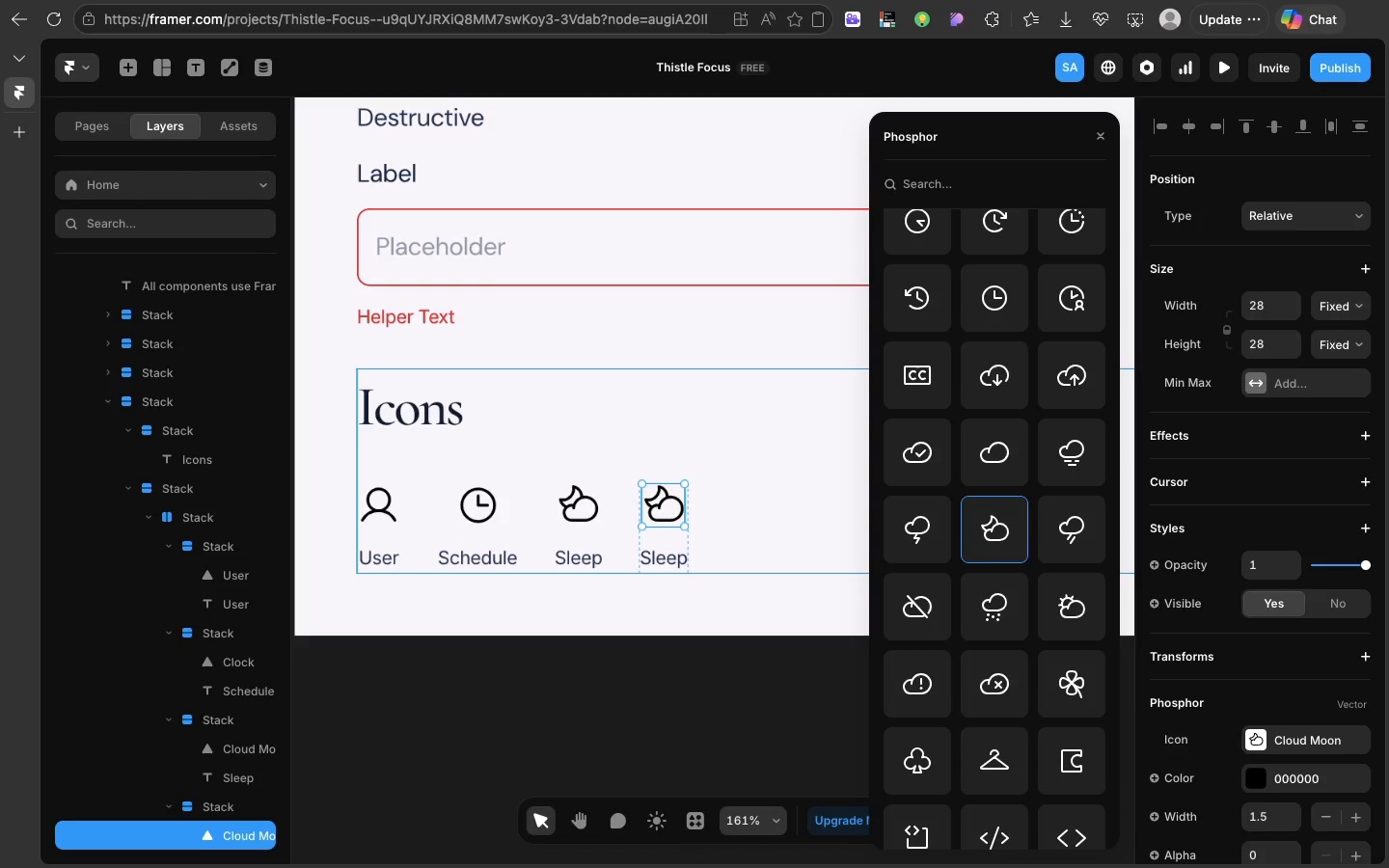 
type(calr)
key(Backspace)
type(enda)
 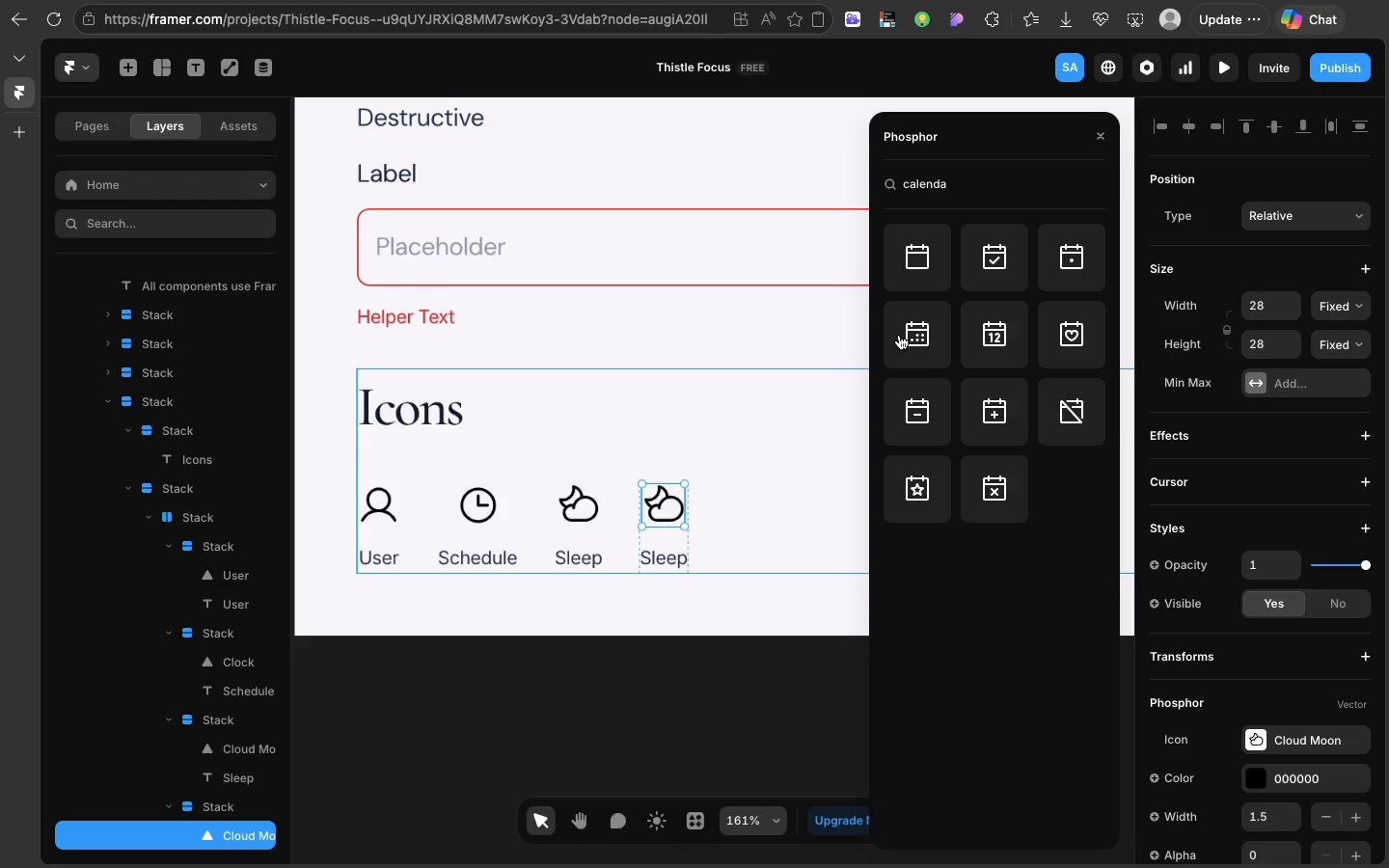 
double_click([899, 335])
 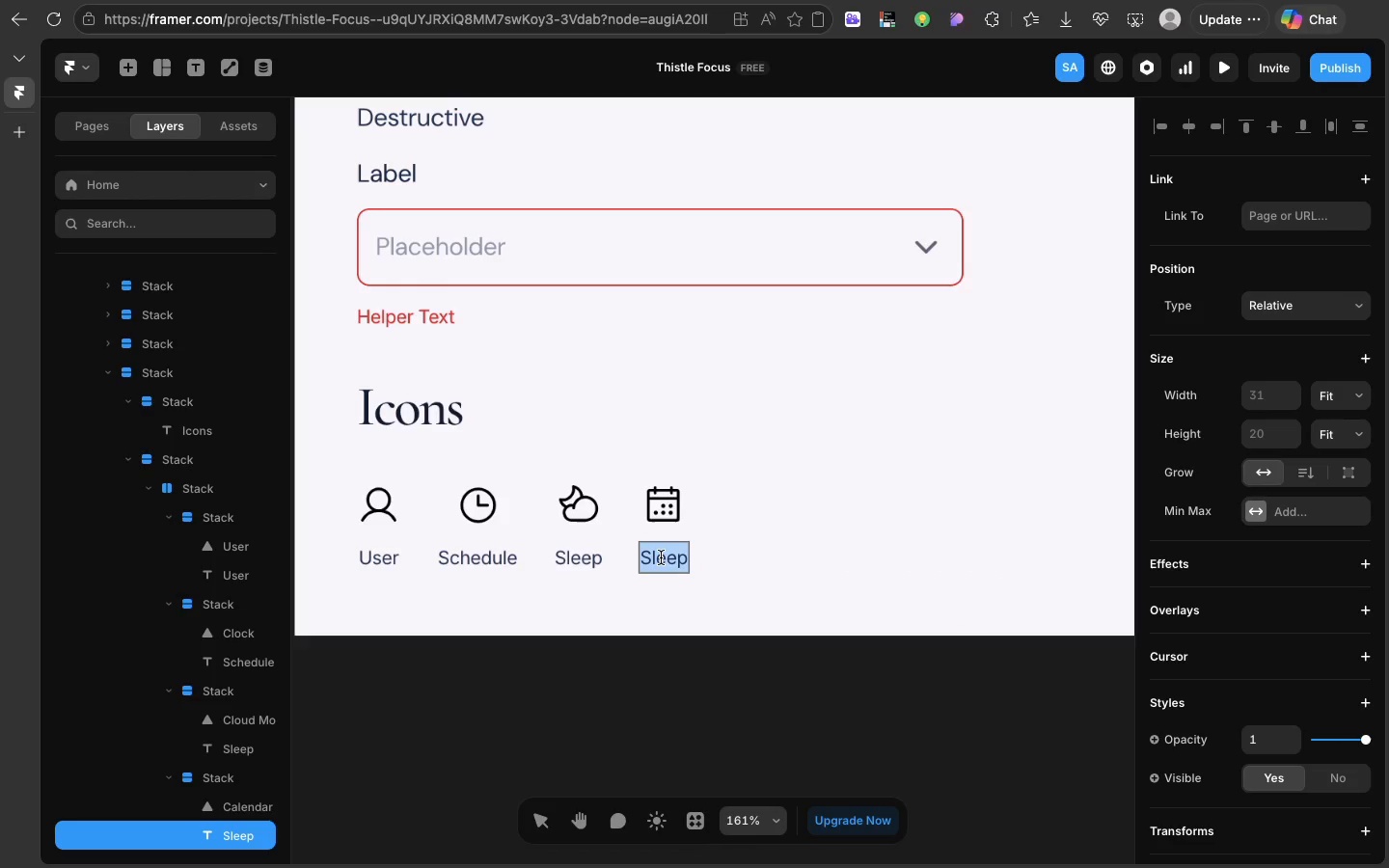 
double_click([661, 557])
 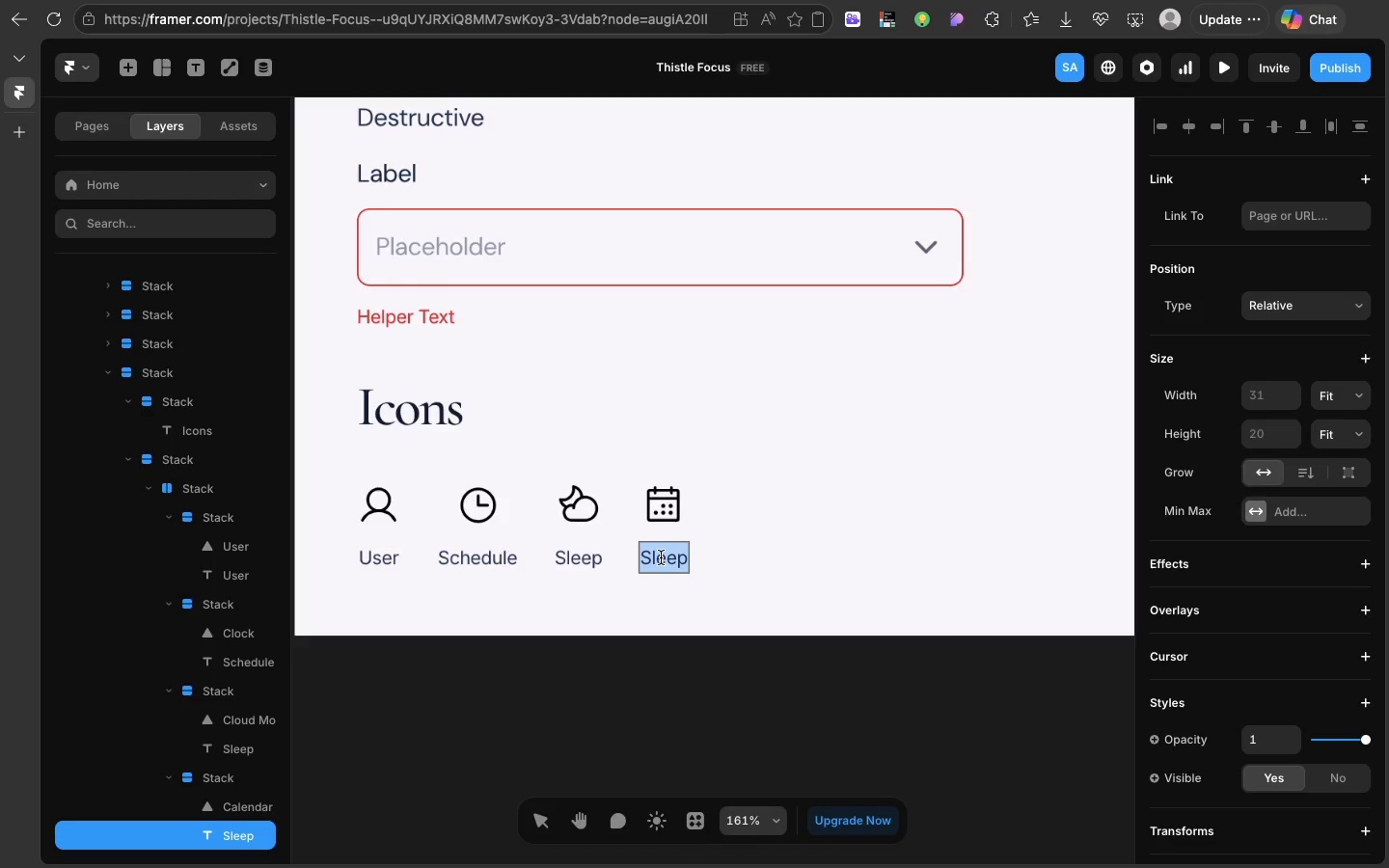 
triple_click([661, 557])
 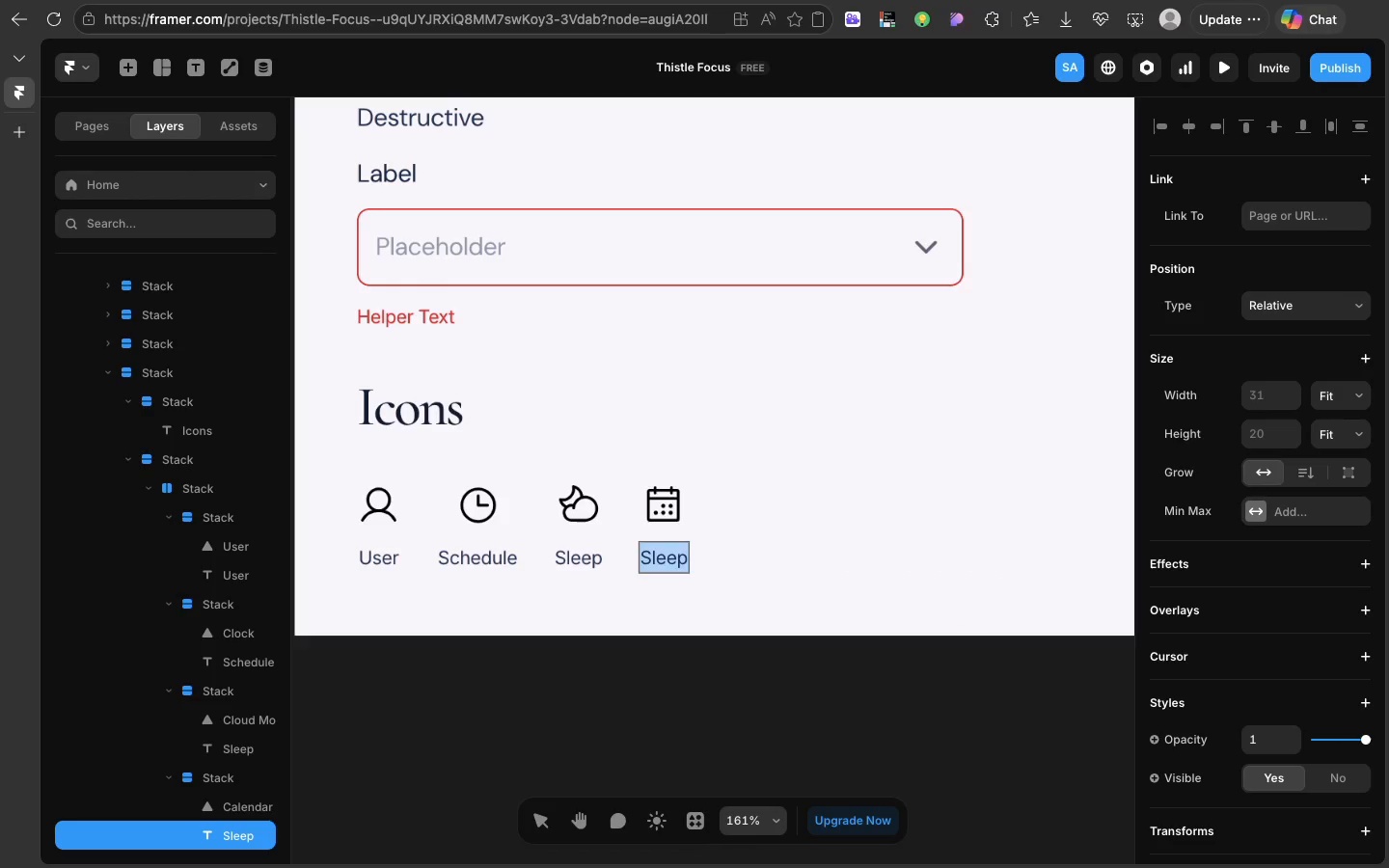 
type(Calendat)
key(Backspace)
type(r)
 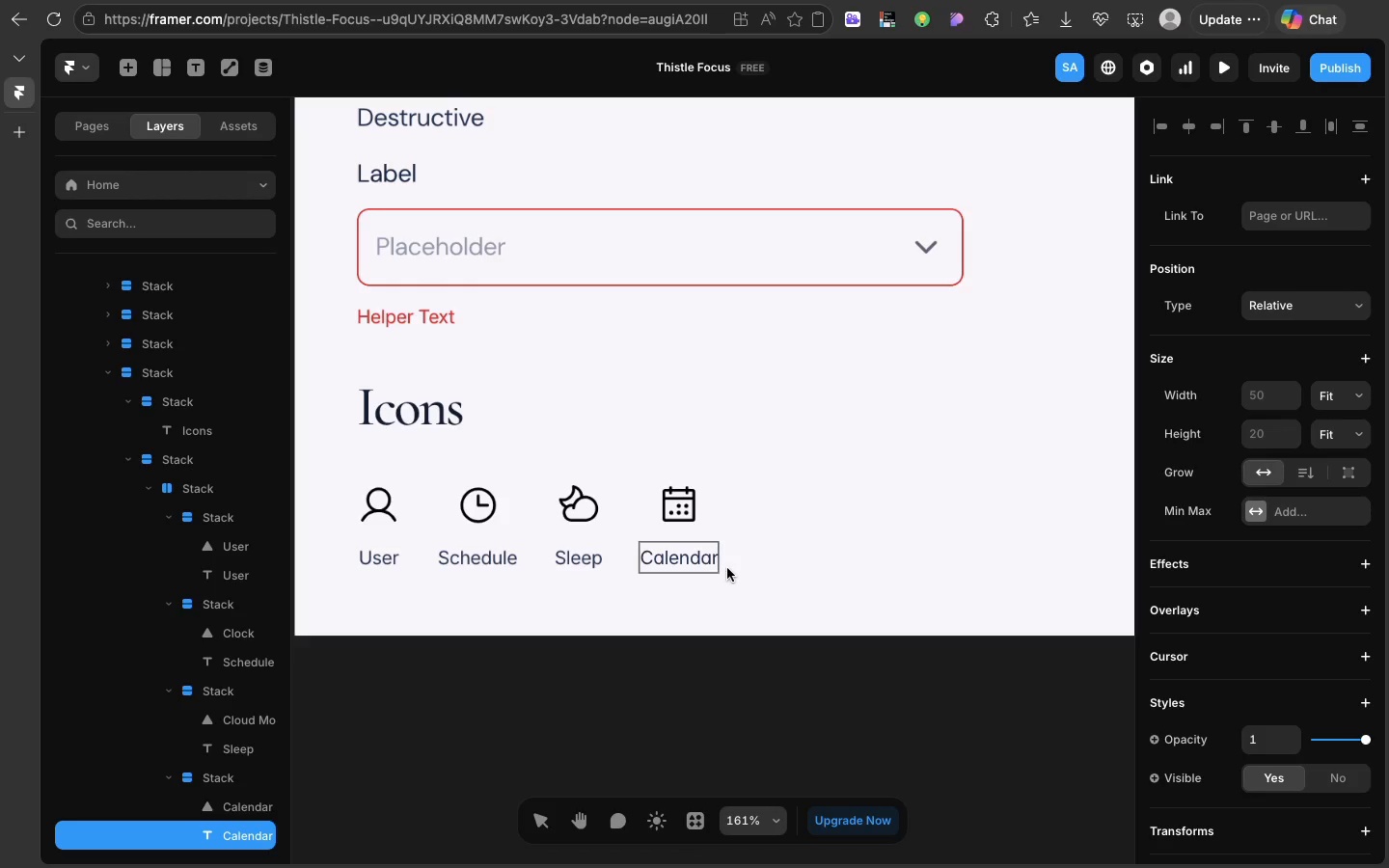 
left_click([735, 566])
 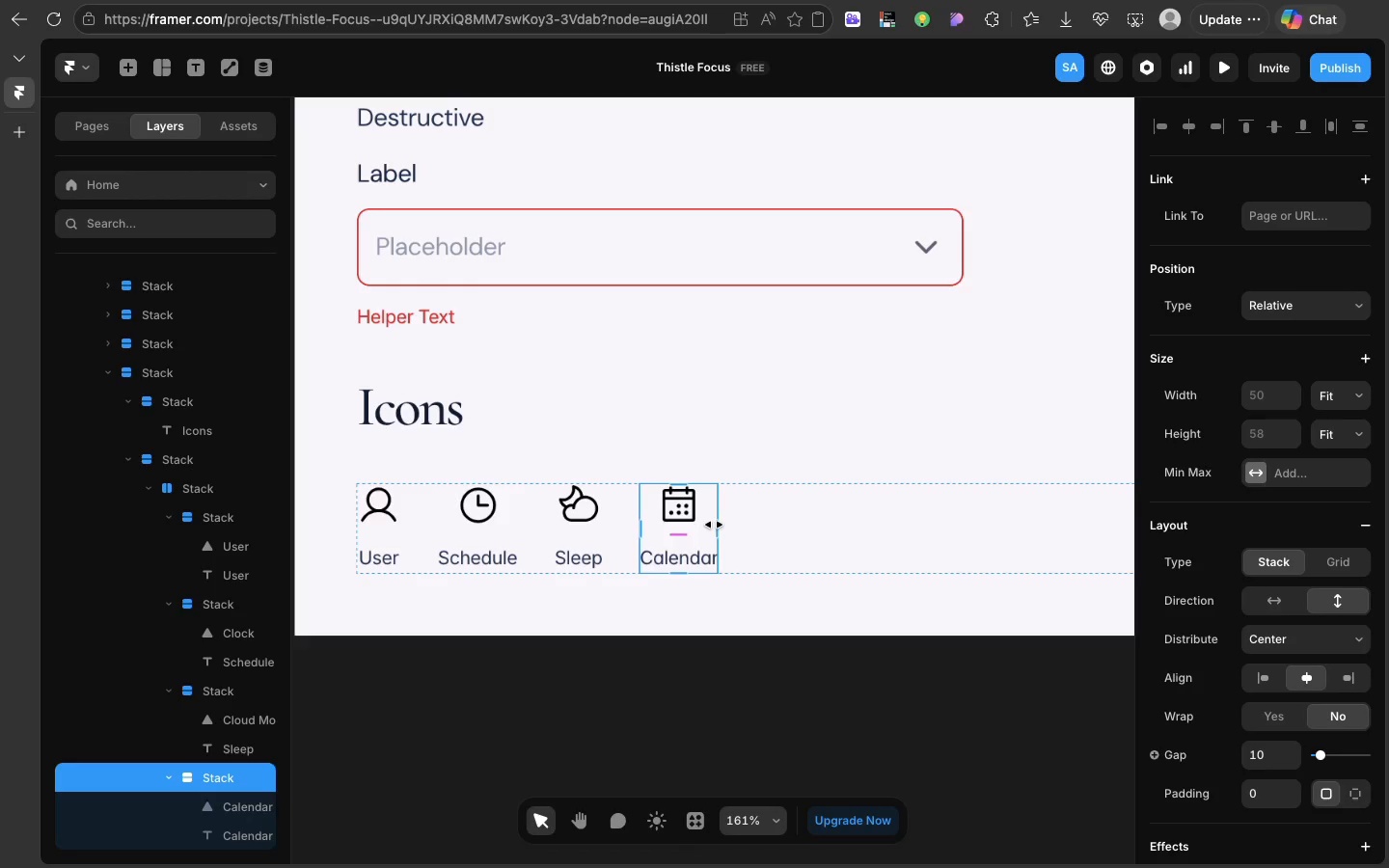 
left_click([714, 525])
 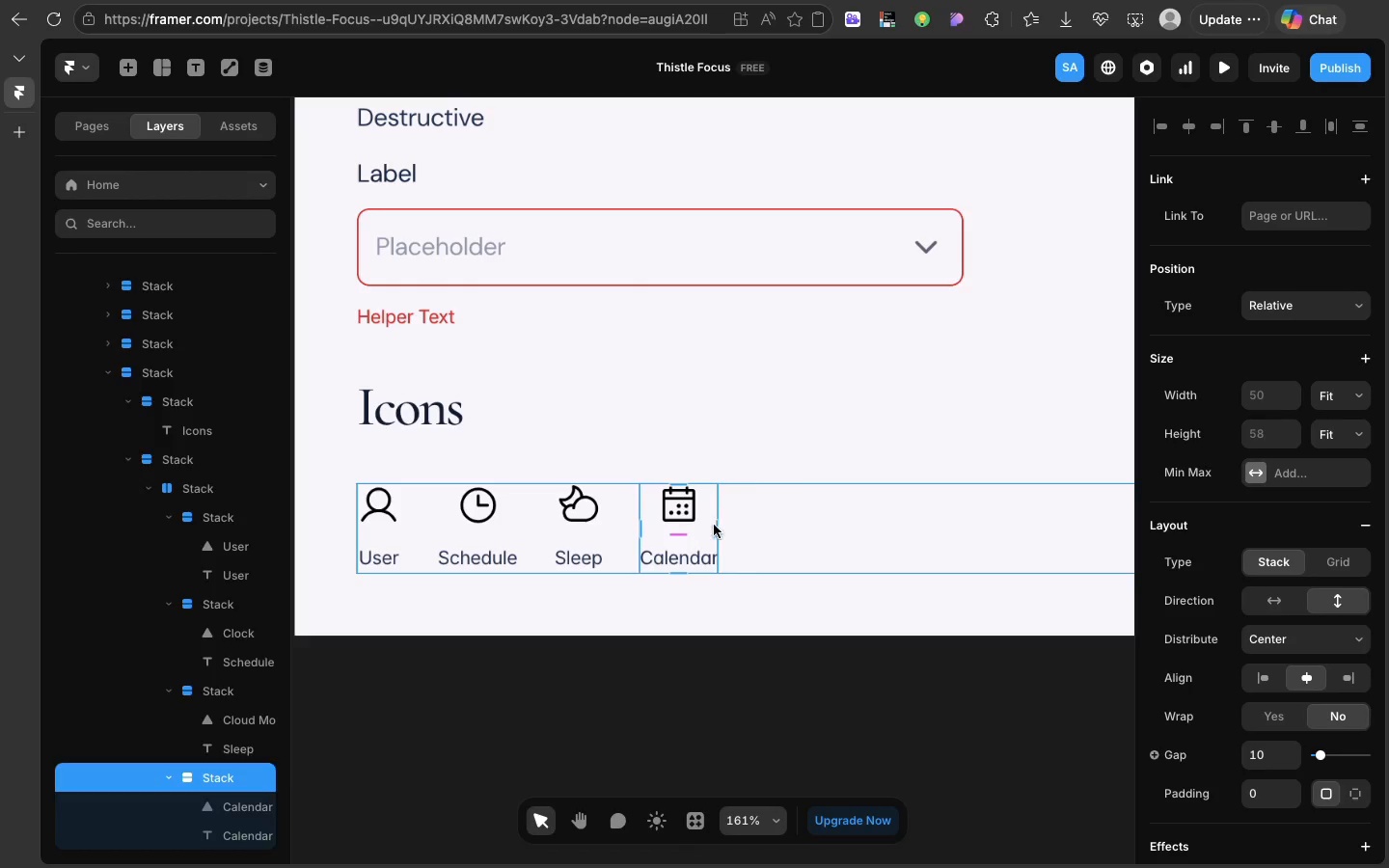 
hold_key(key=CommandLeft, duration=0.67)
 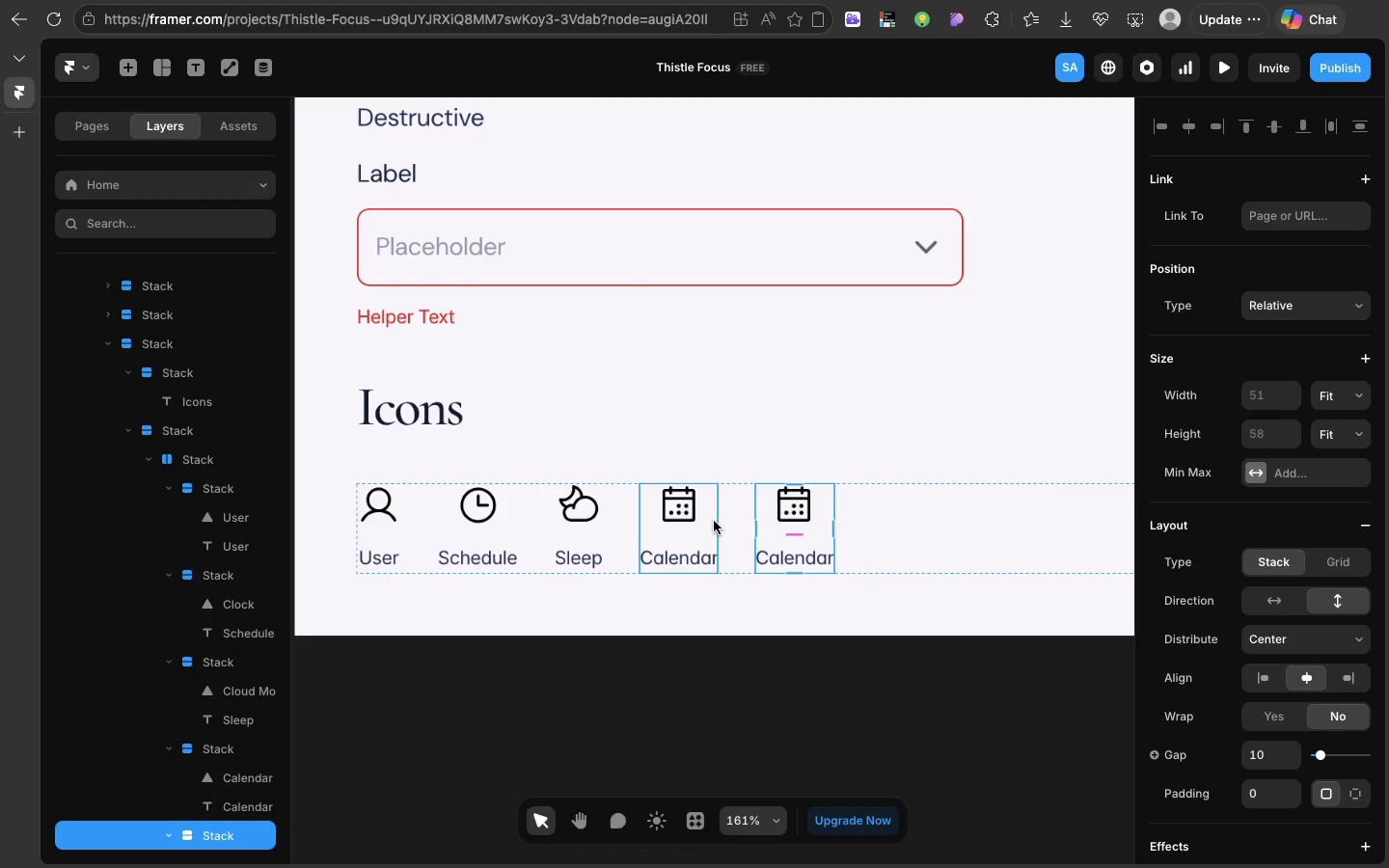 
hold_key(key=D, duration=0.31)
 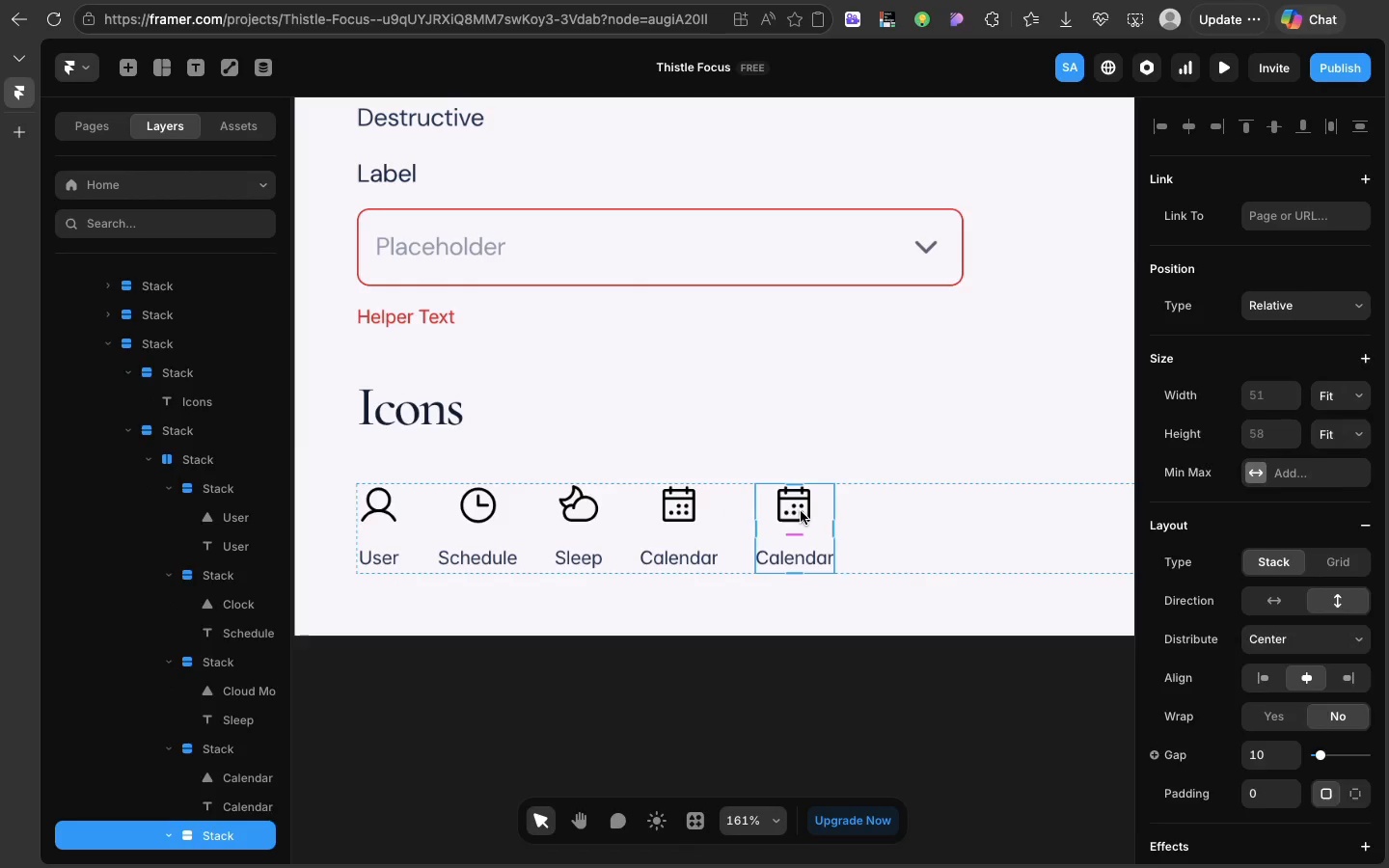 
double_click([801, 511])
 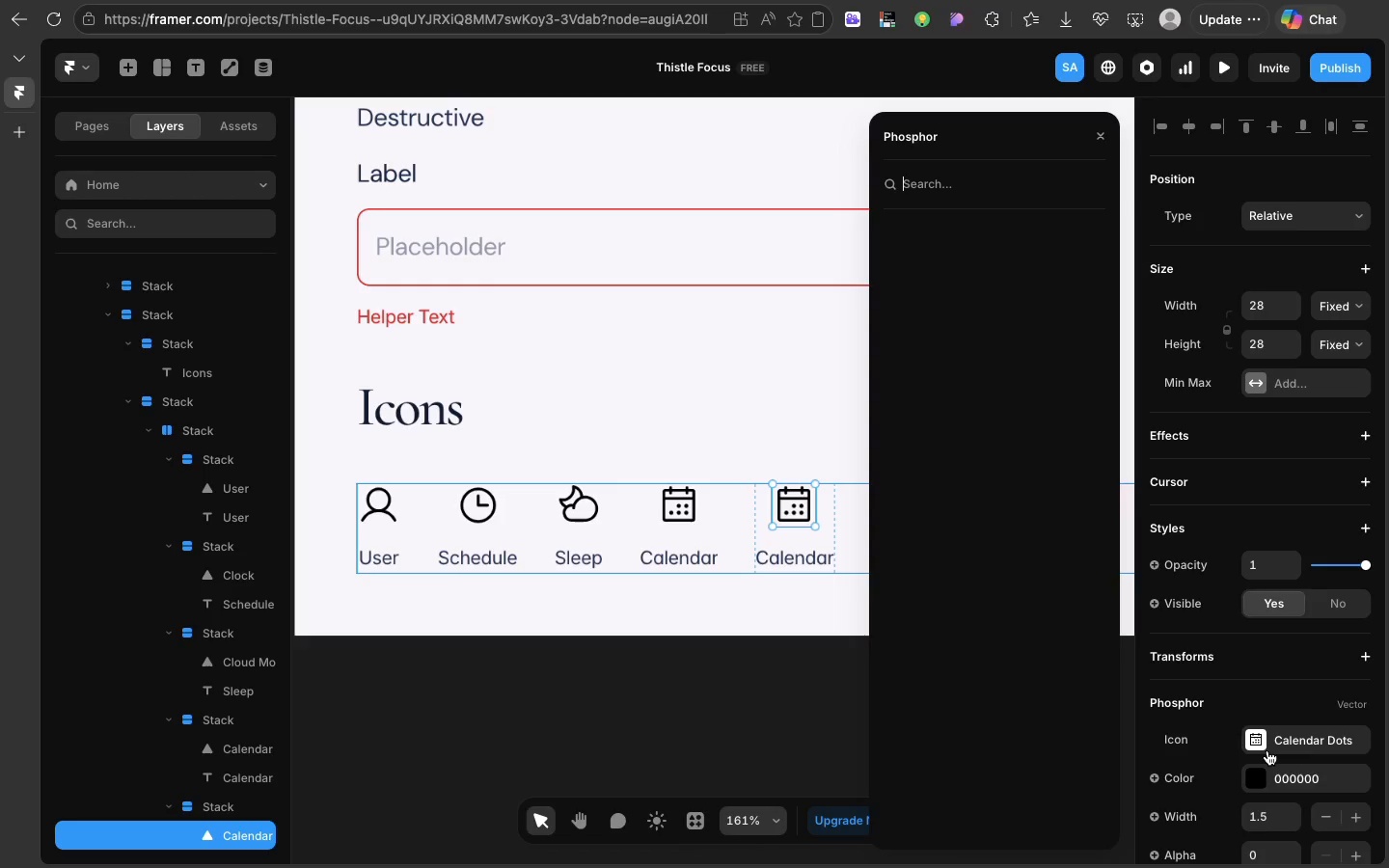 
left_click([1267, 750])
 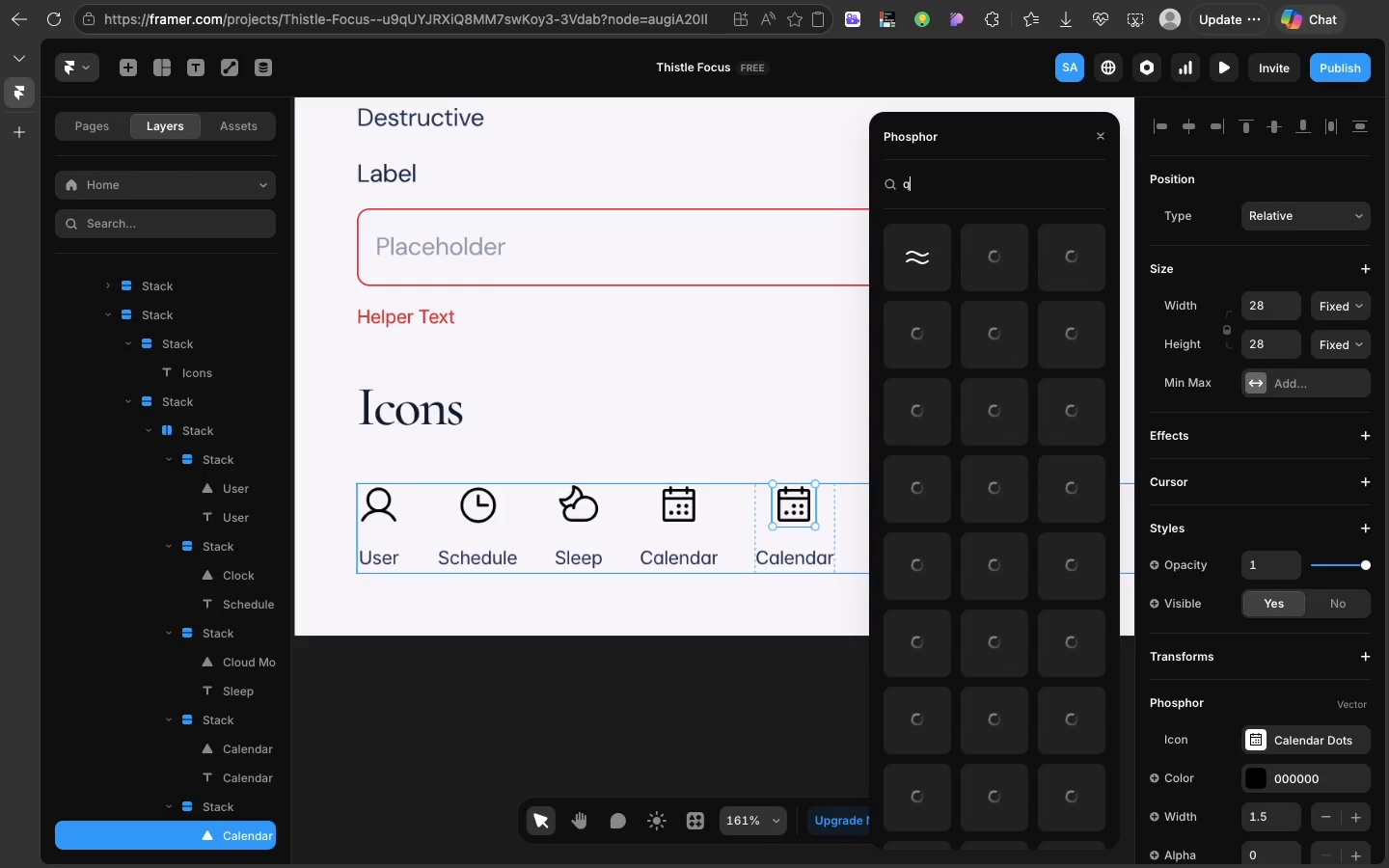 
type(qualityaward)
 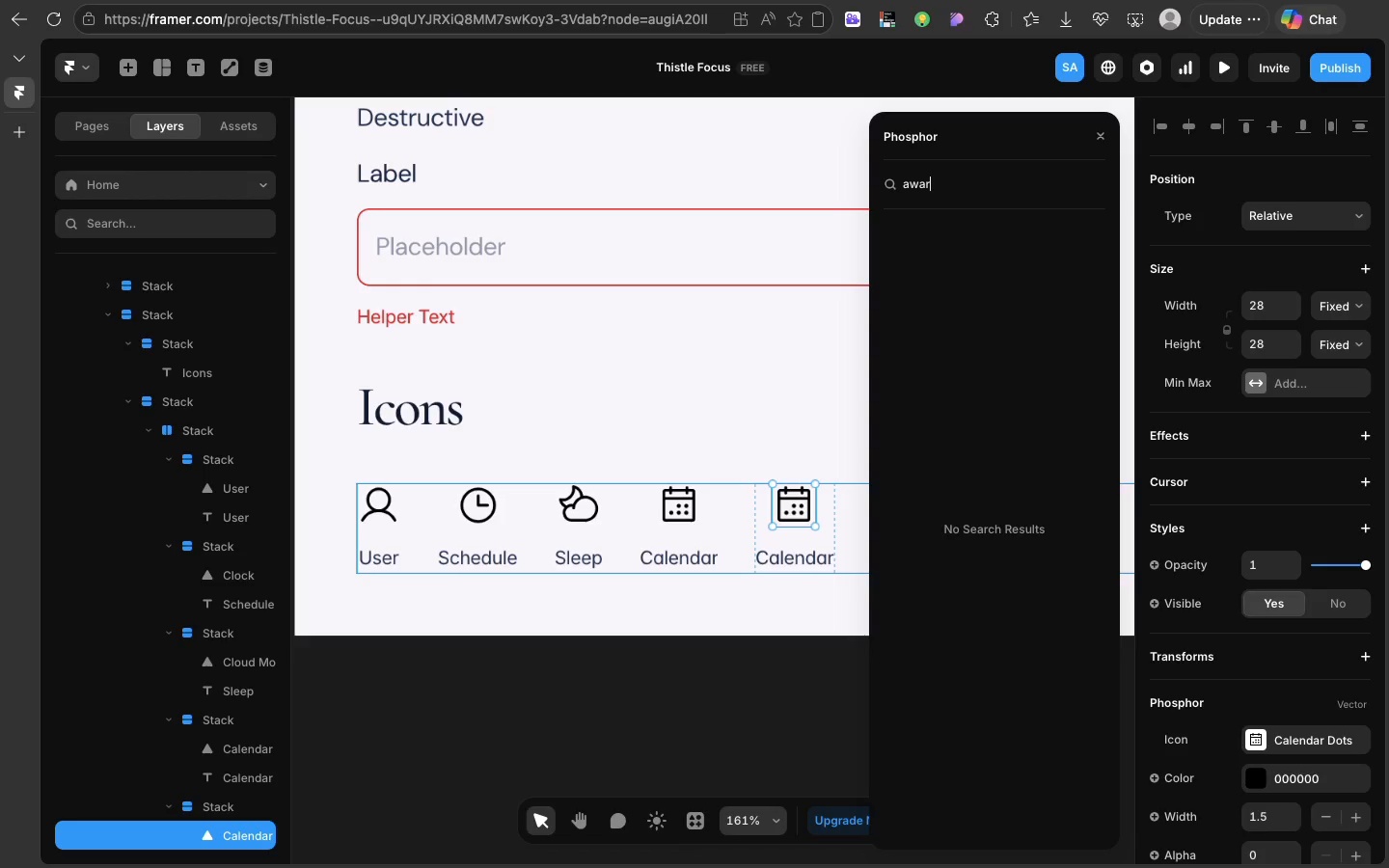 
hold_key(key=Backspace, duration=1.18)
 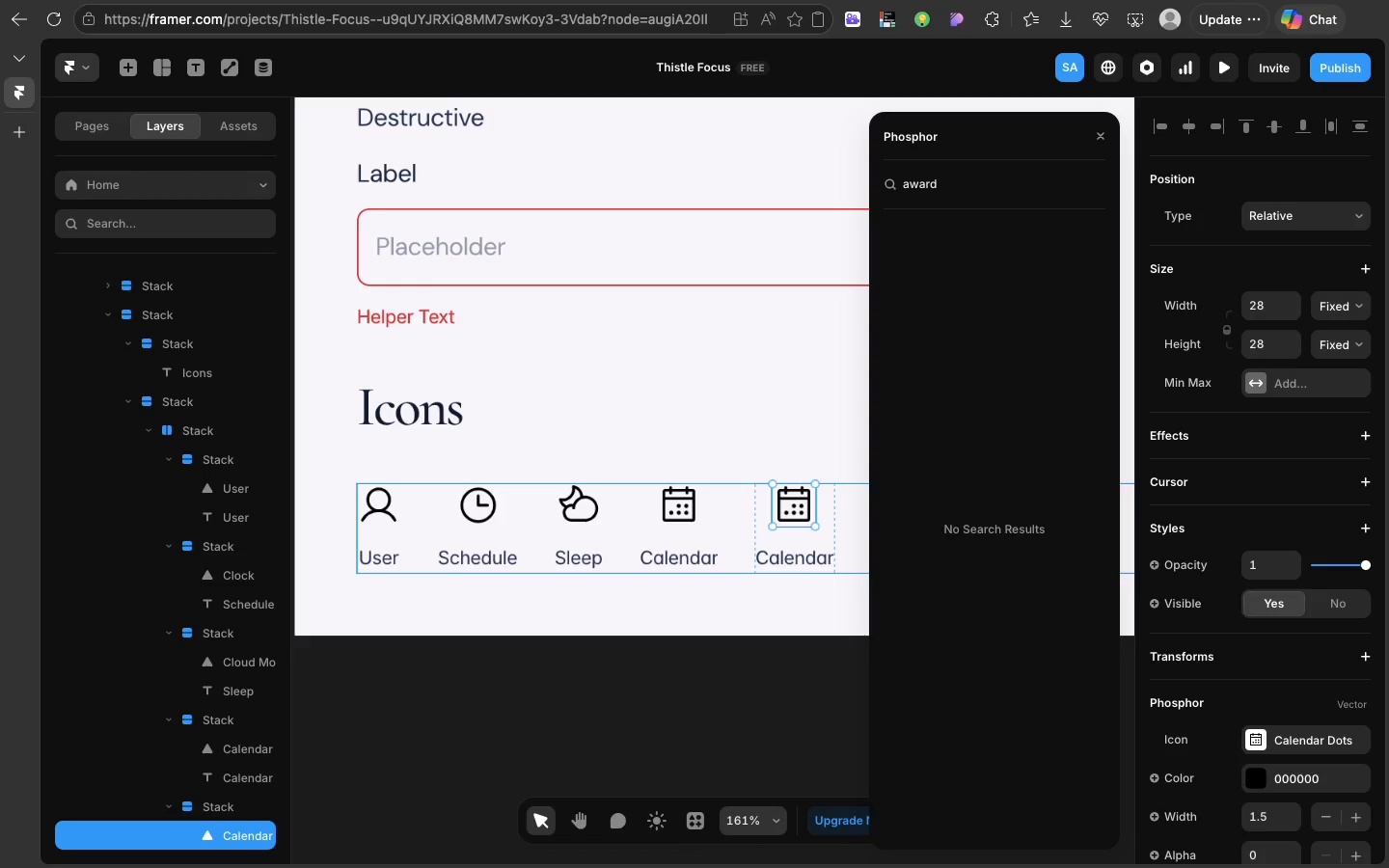 
hold_key(key=Backspace, duration=1.2)
 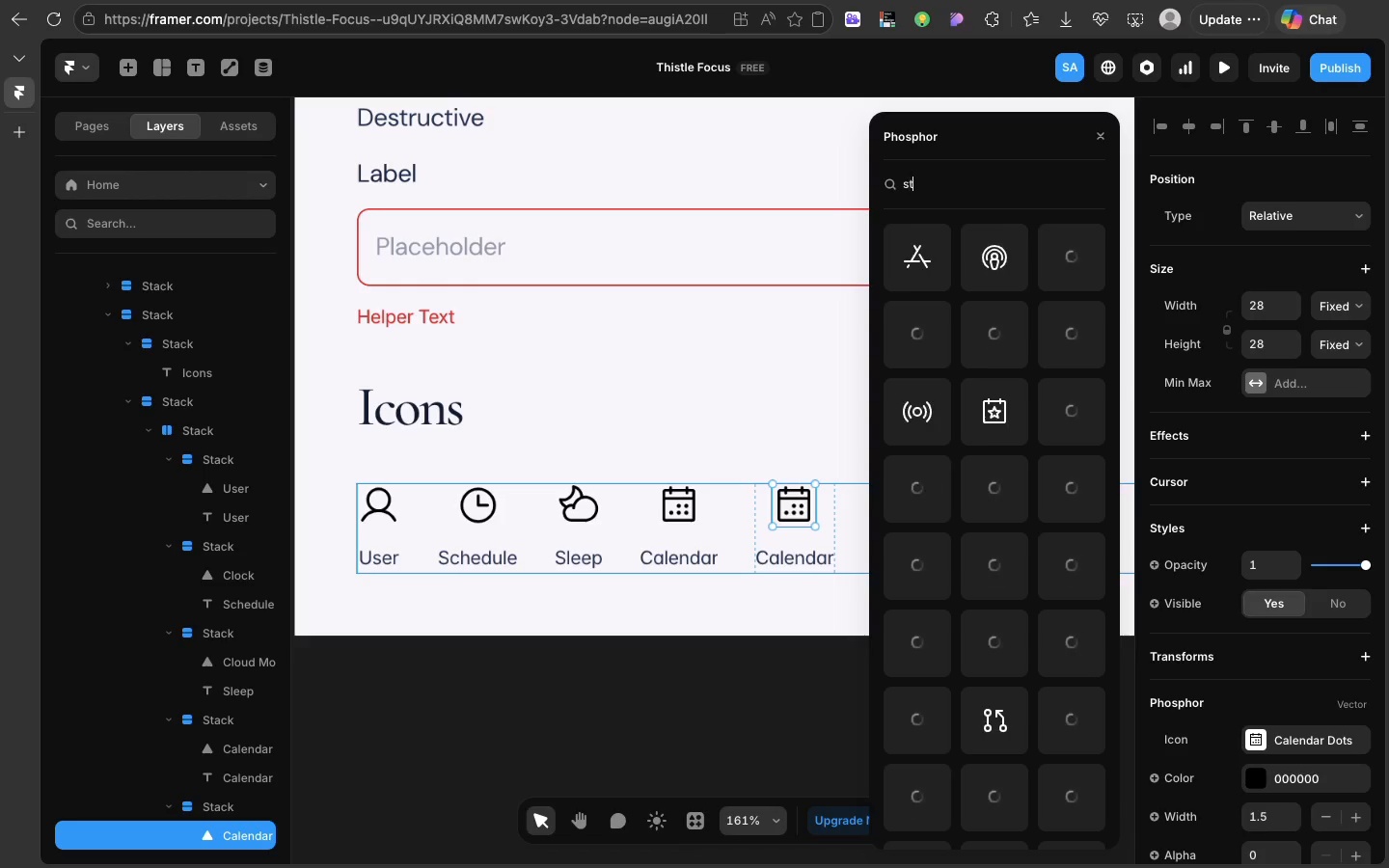 
type(st)
 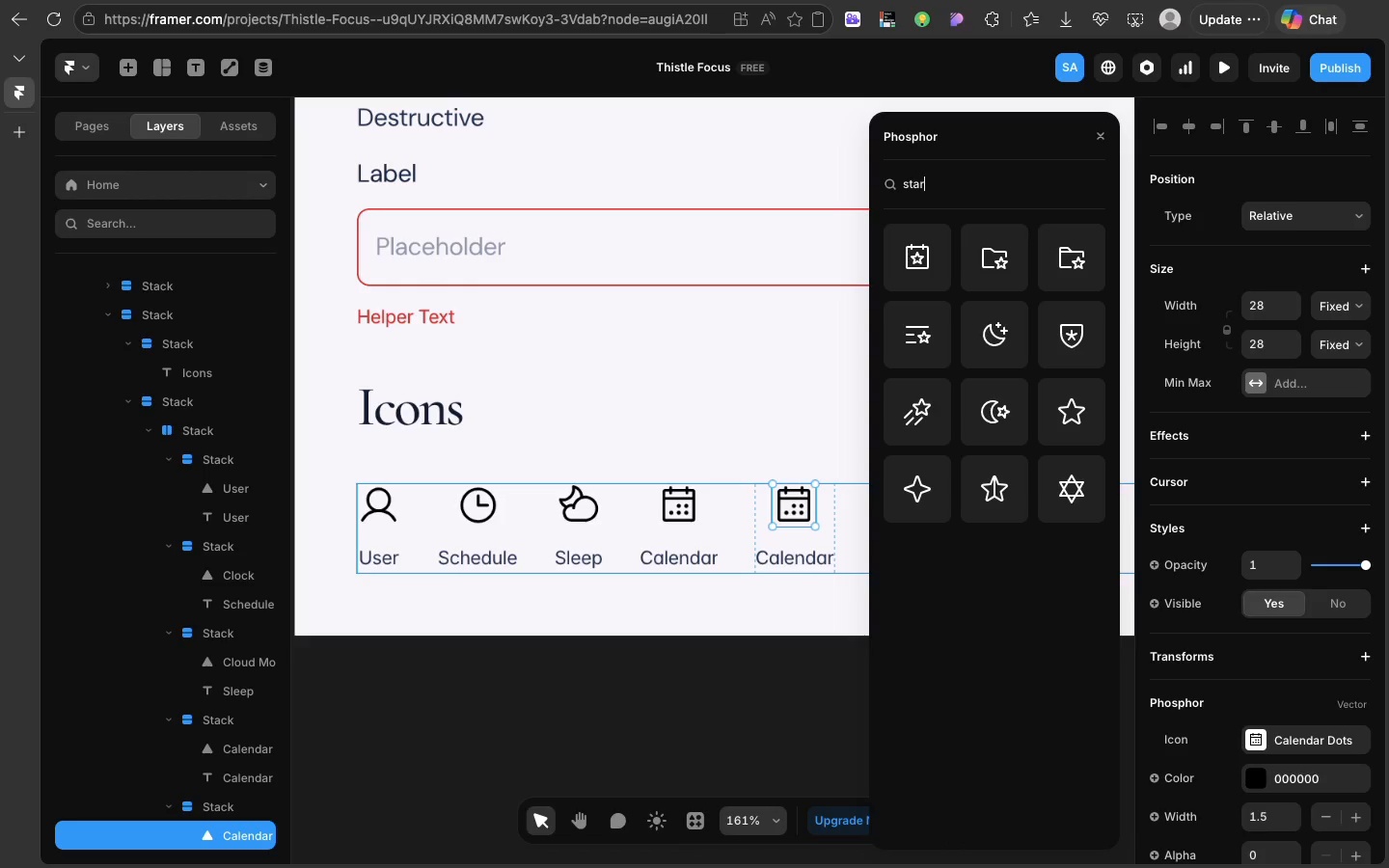 
type(ar)
 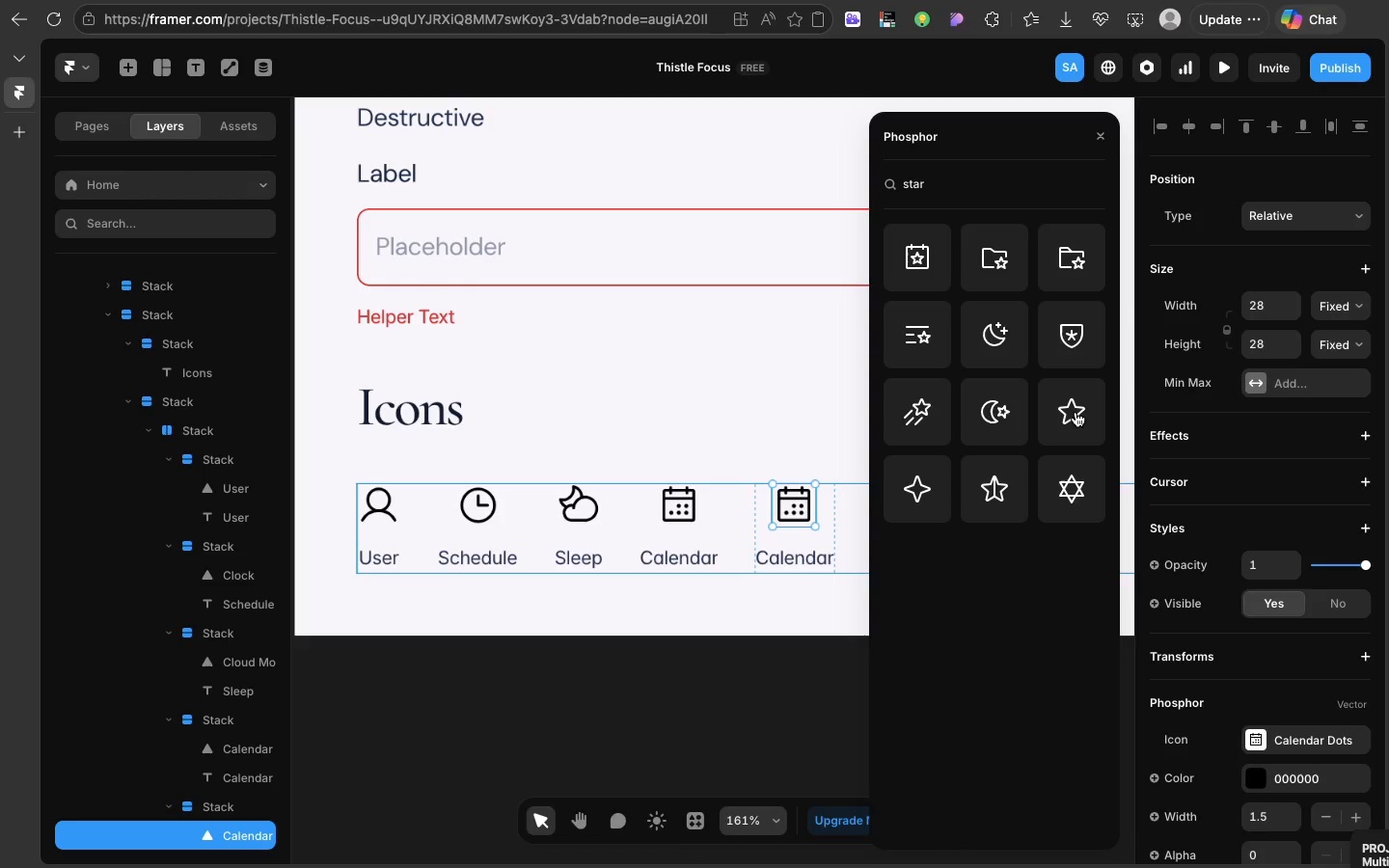 
left_click([1076, 412])
 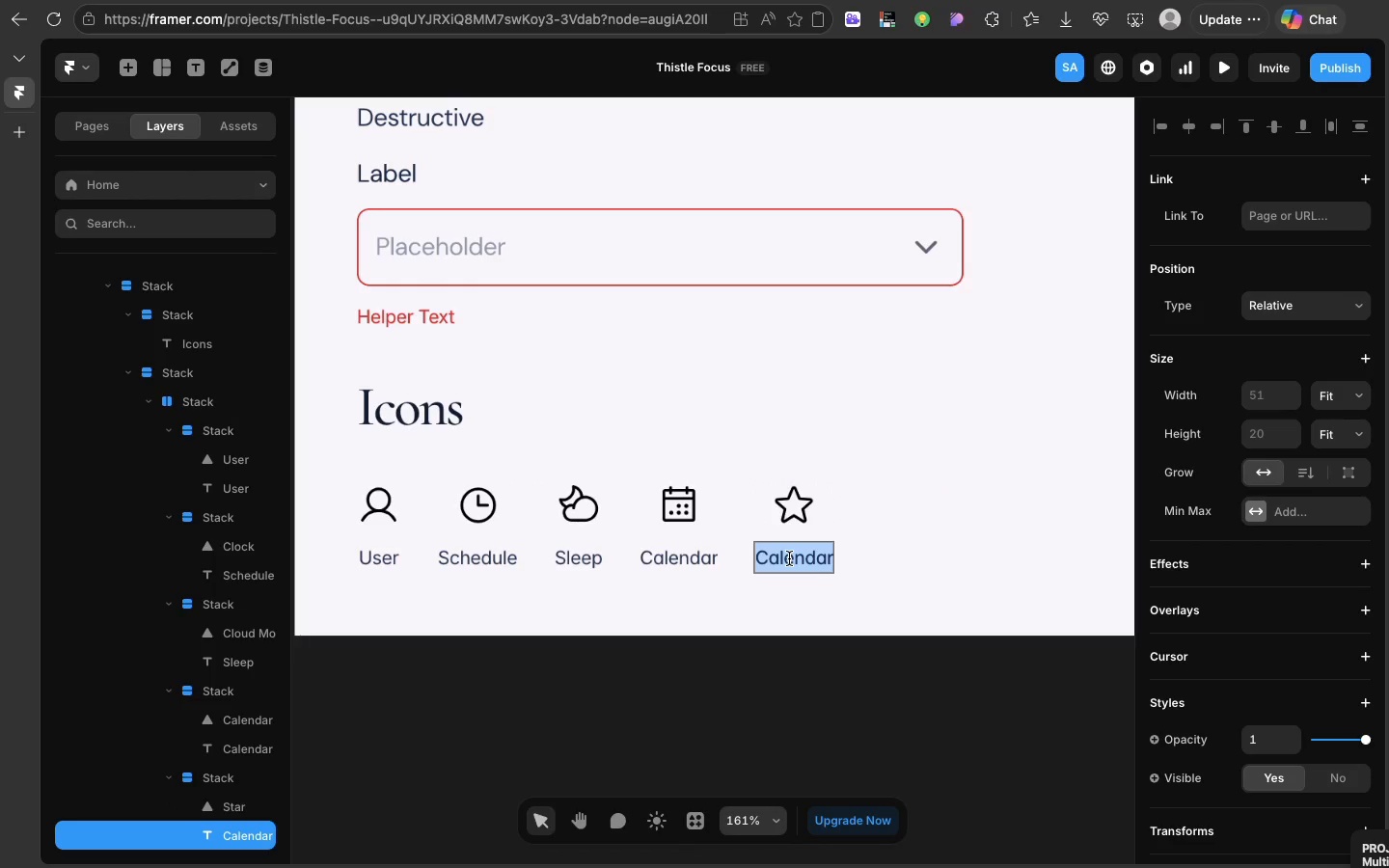 
double_click([789, 558])
 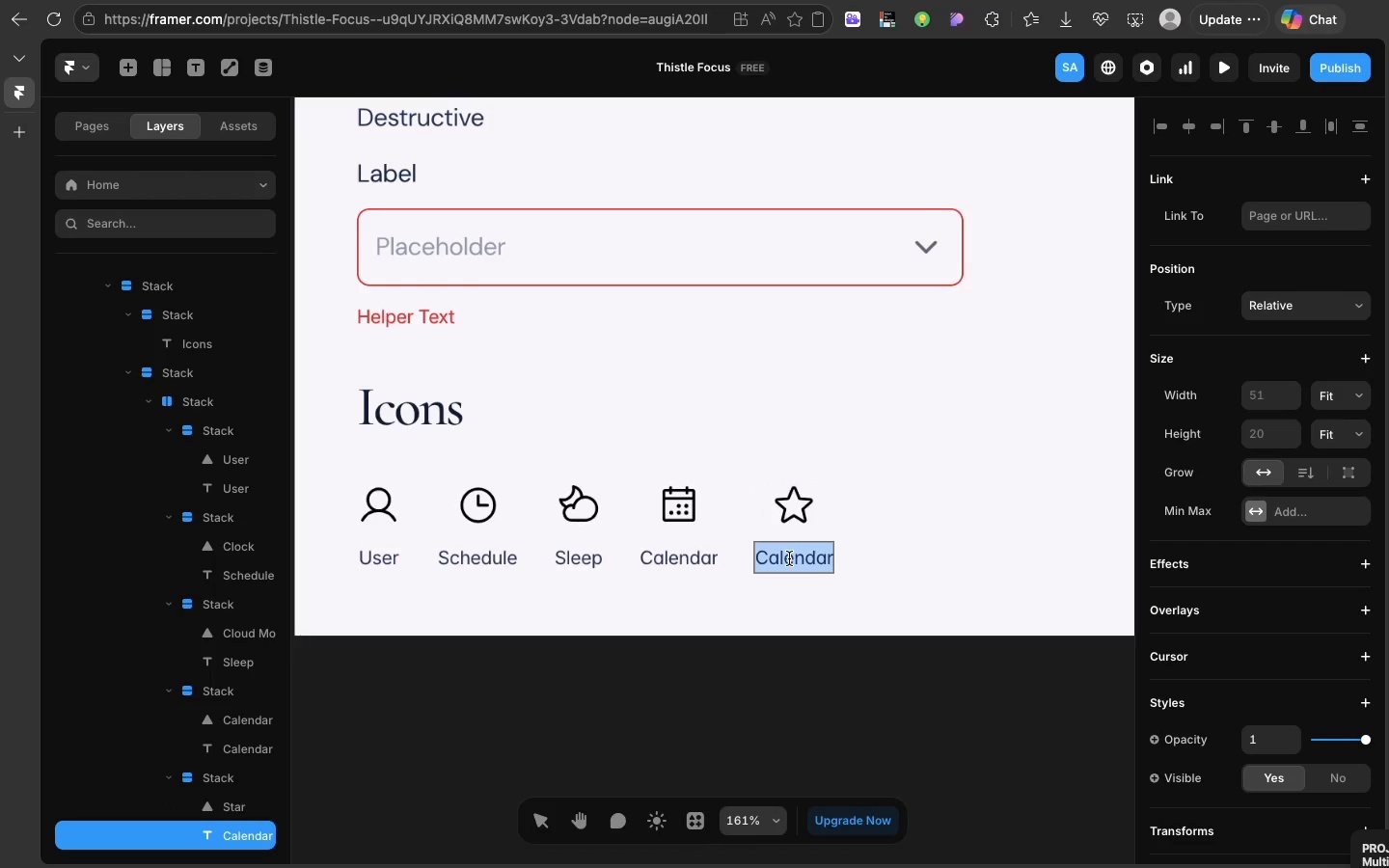 
triple_click([789, 558])
 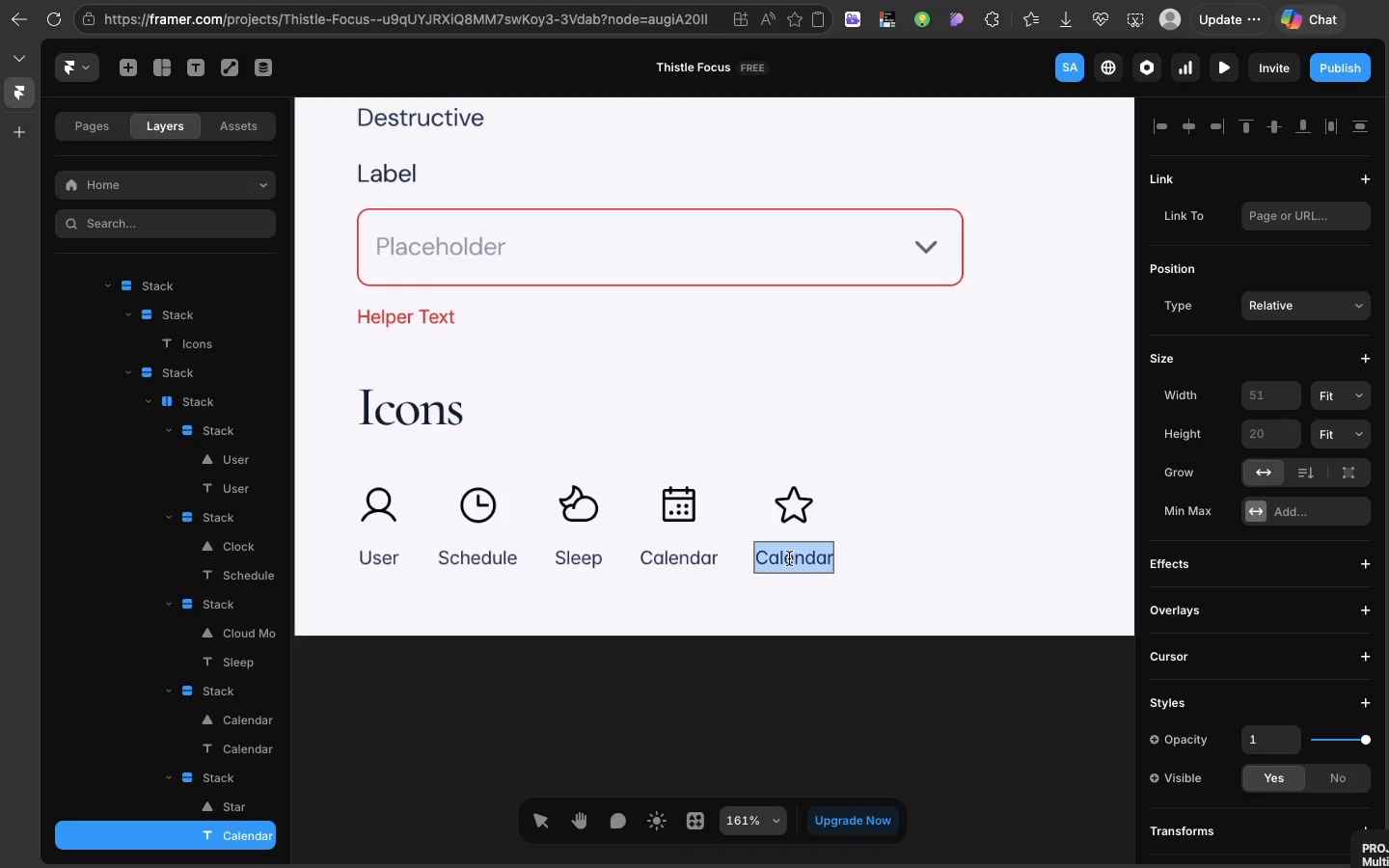 
type(Quality)
 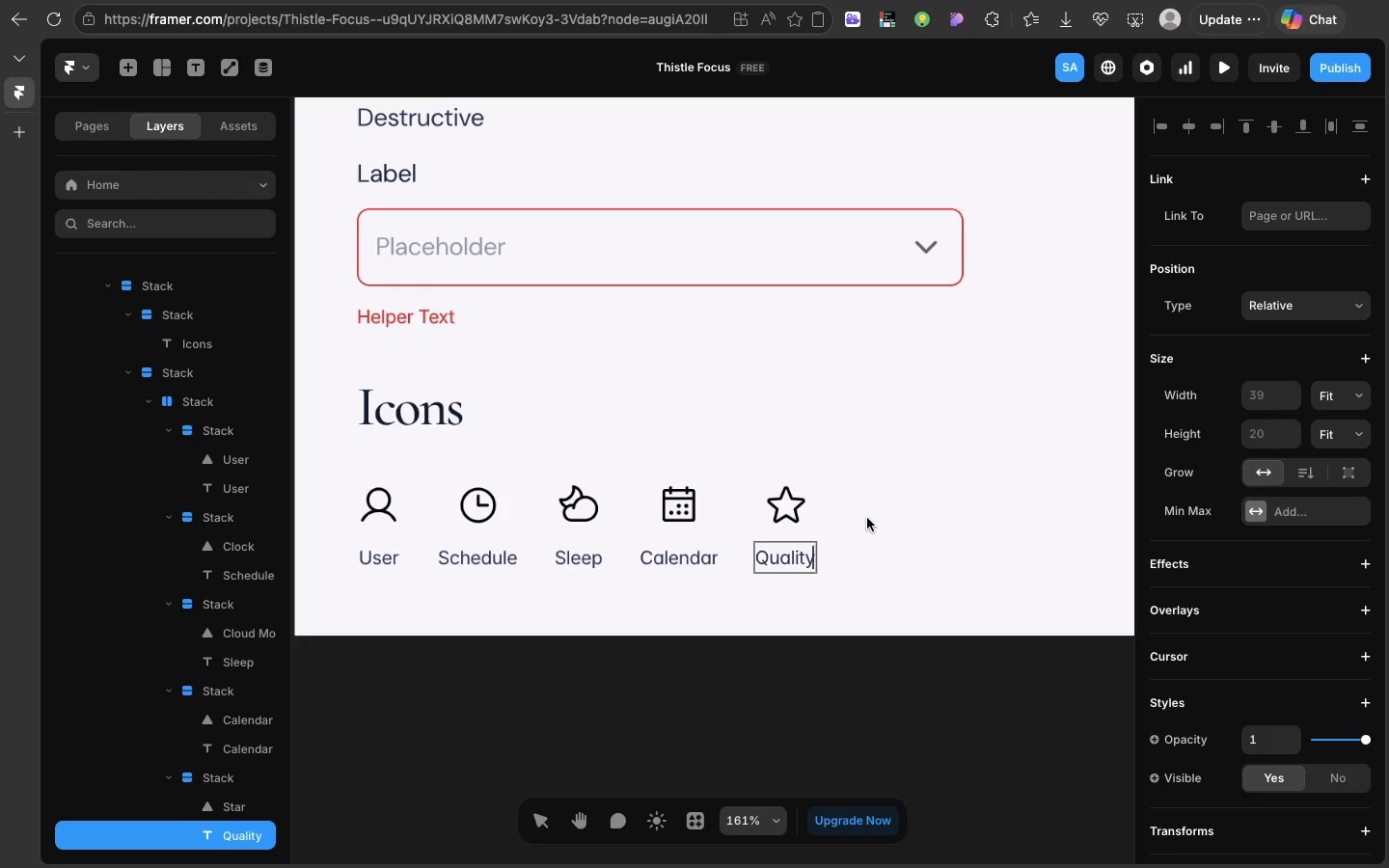 
left_click([873, 522])
 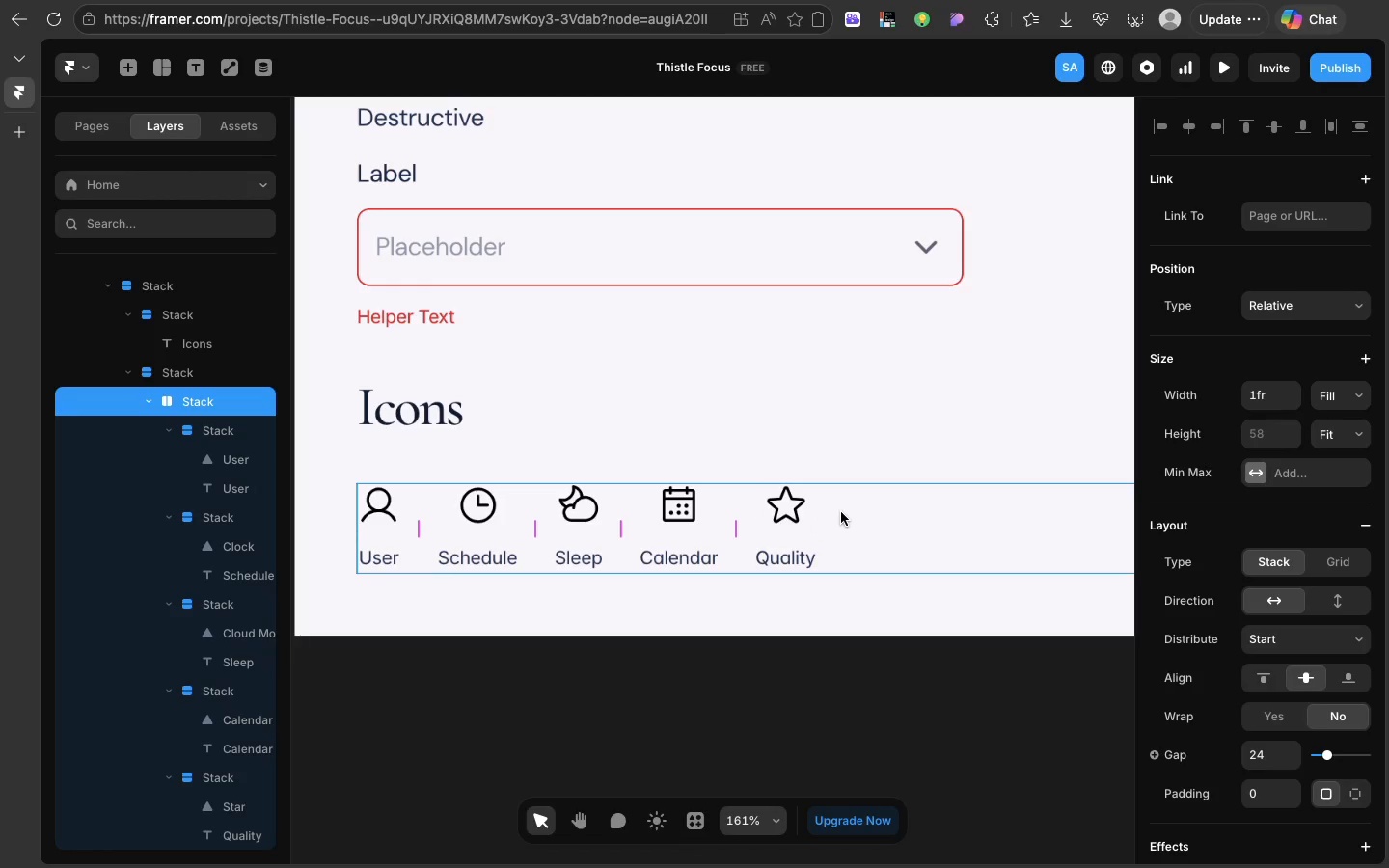 
left_click([841, 512])
 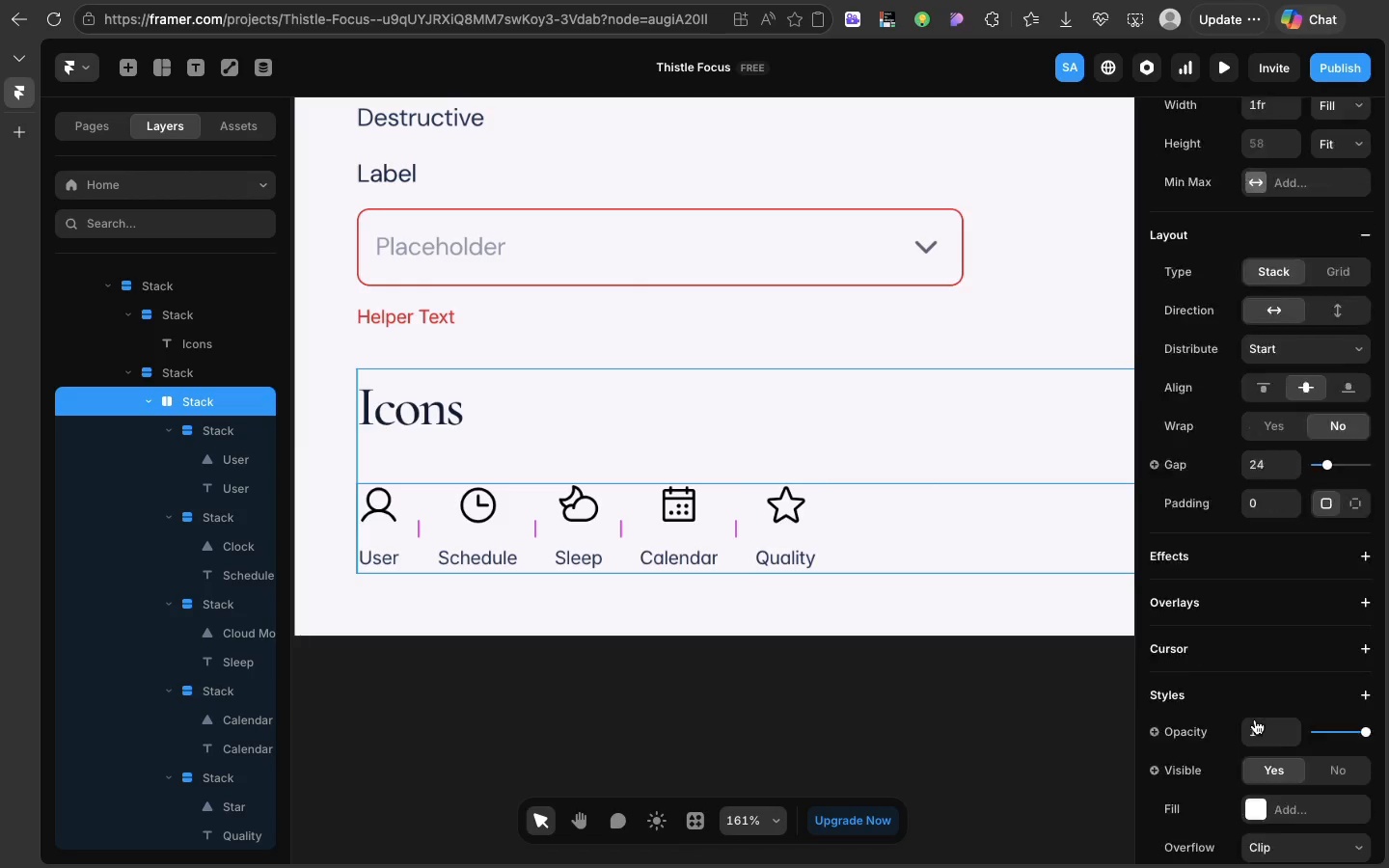 
scroll: coordinate [1255, 719], scroll_direction: down, amount: 76.0
 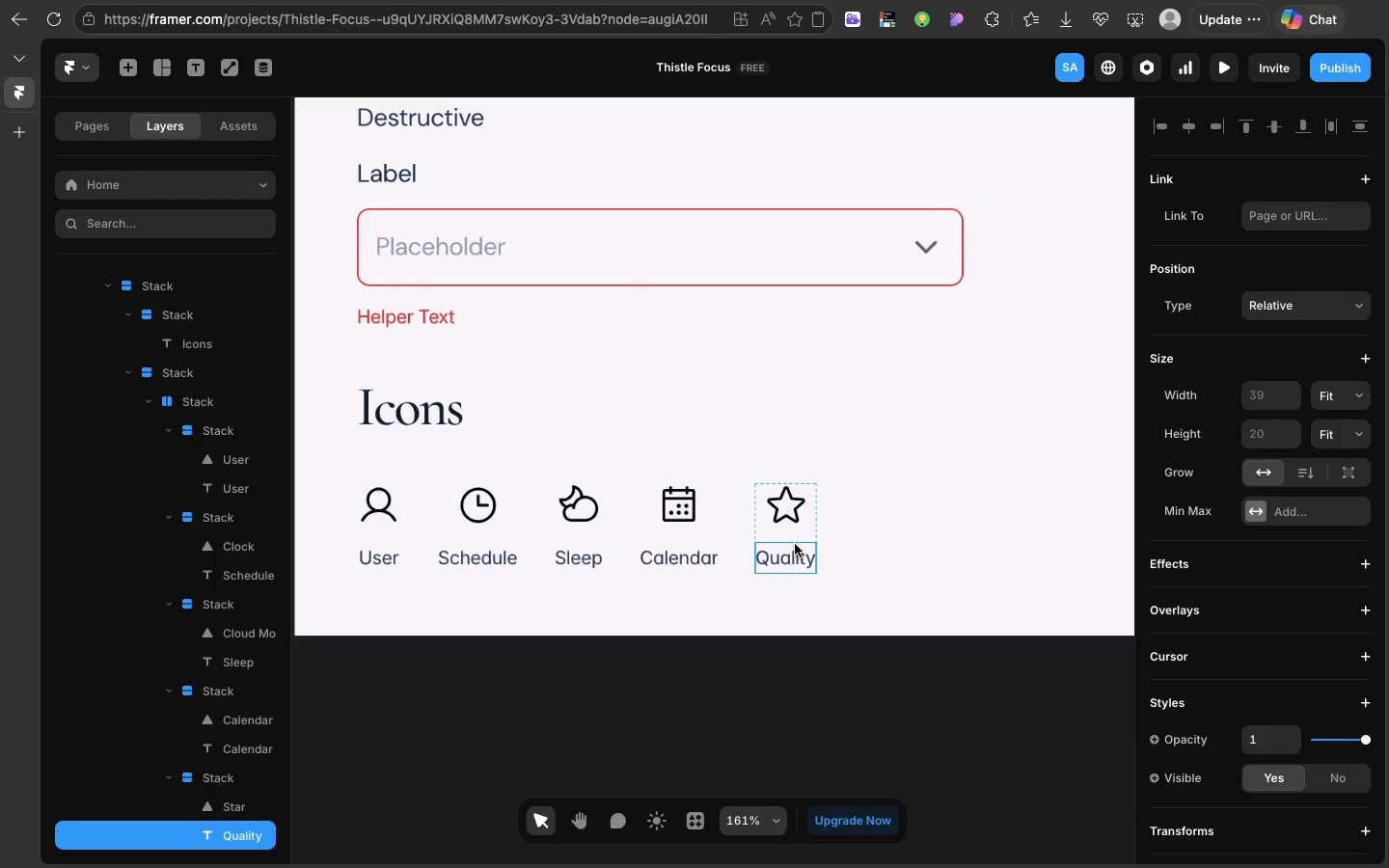 
left_click([795, 544])
 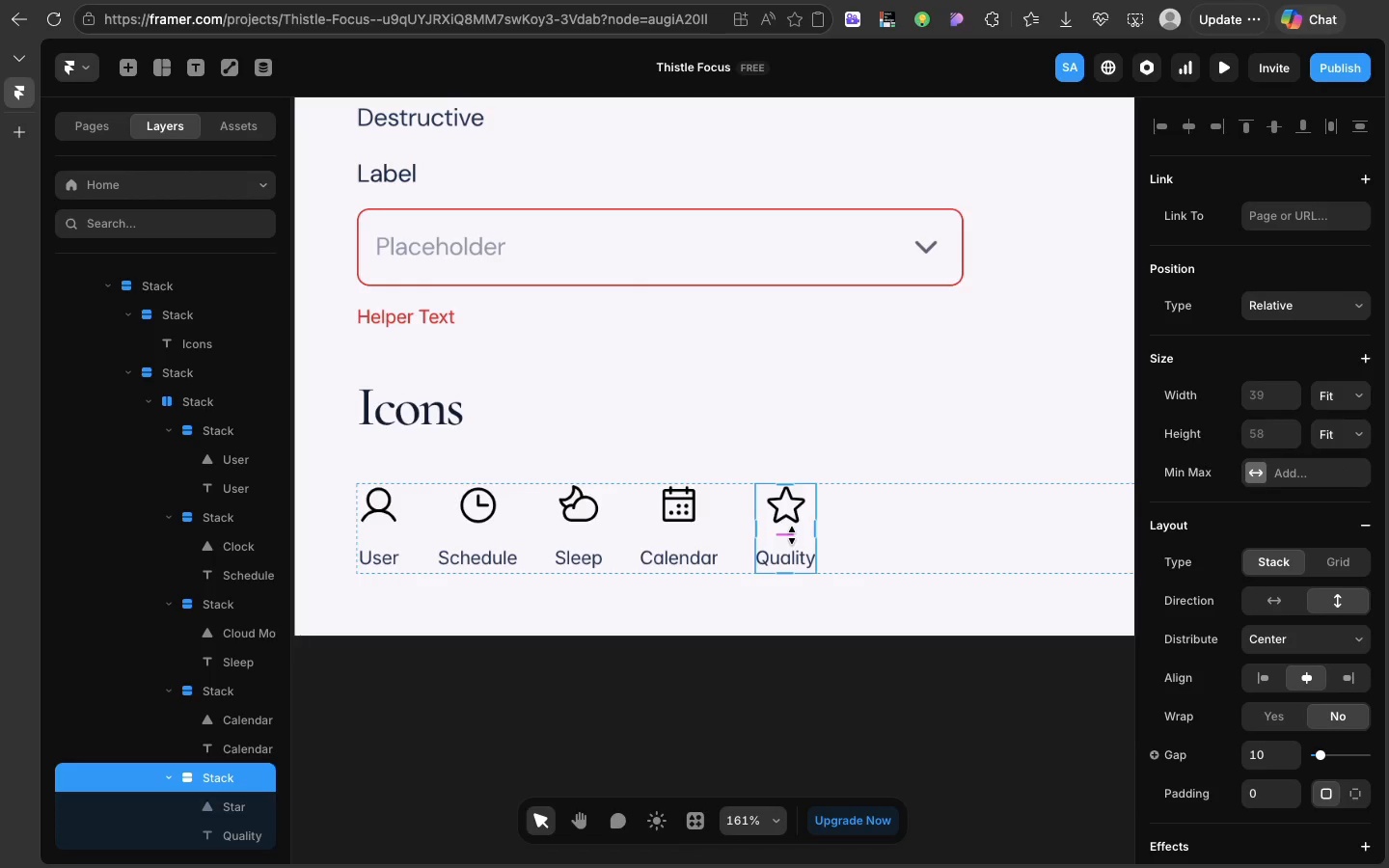 
left_click([792, 535])
 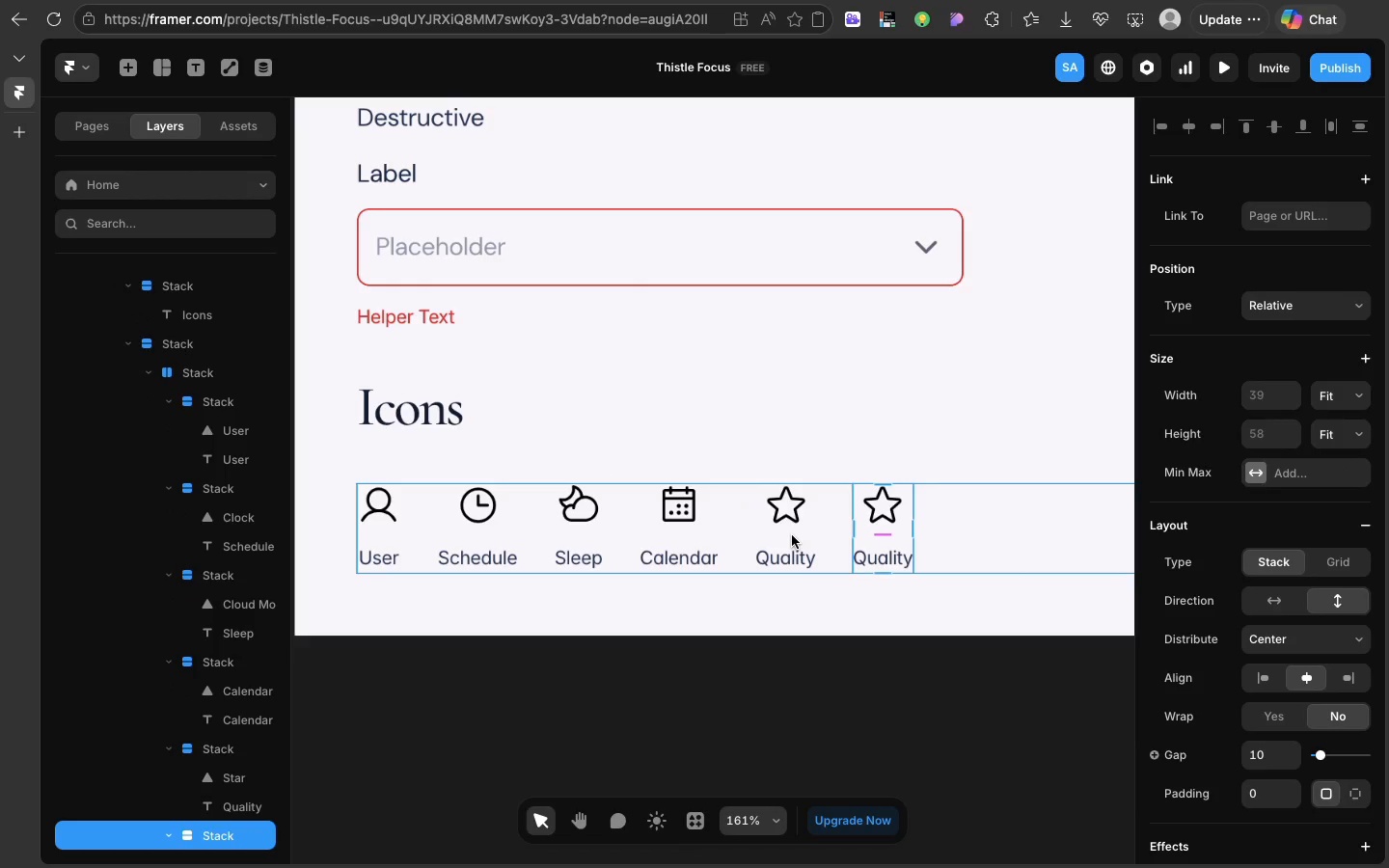 
key(Meta+D)
 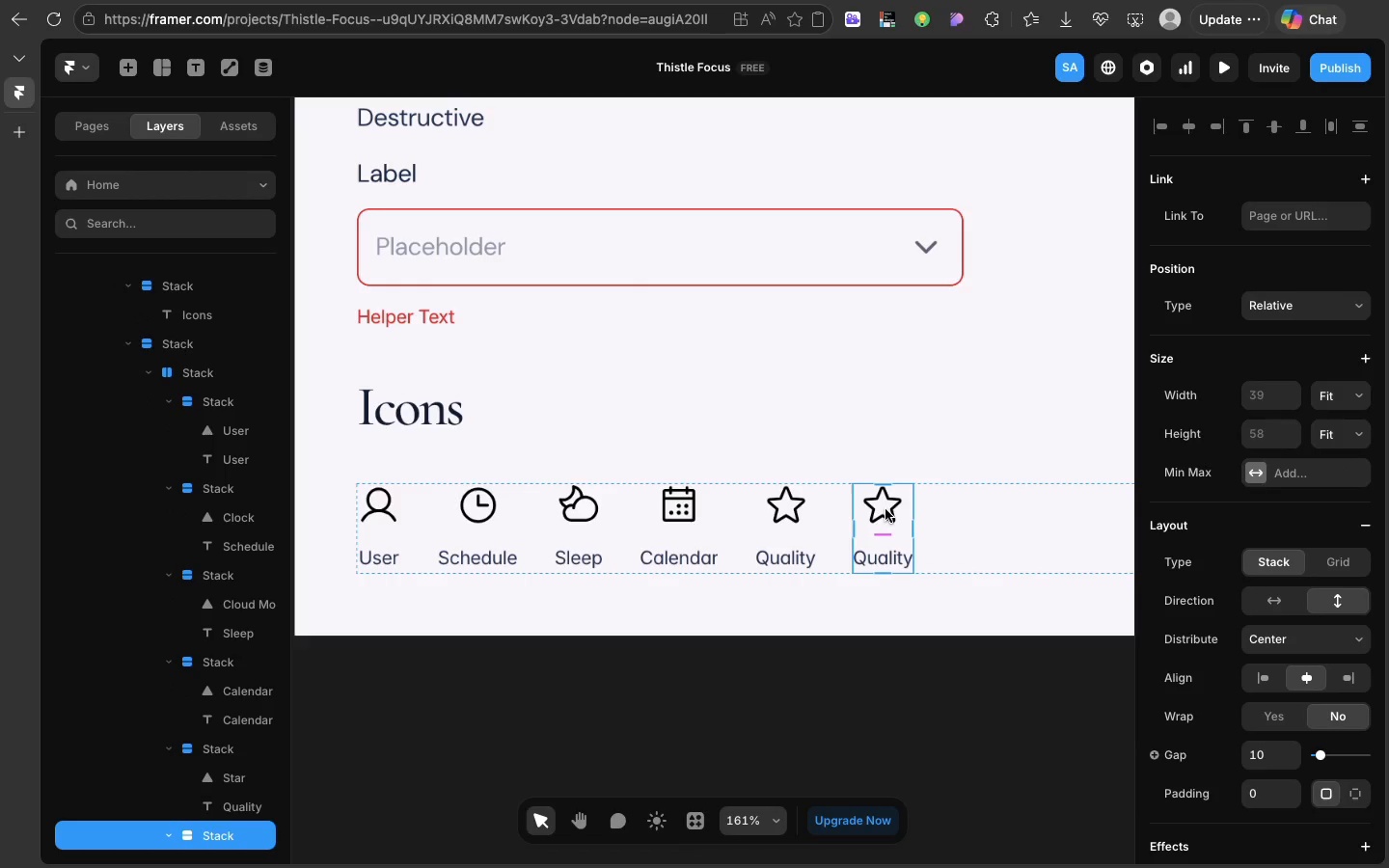 
wait(5.49)
 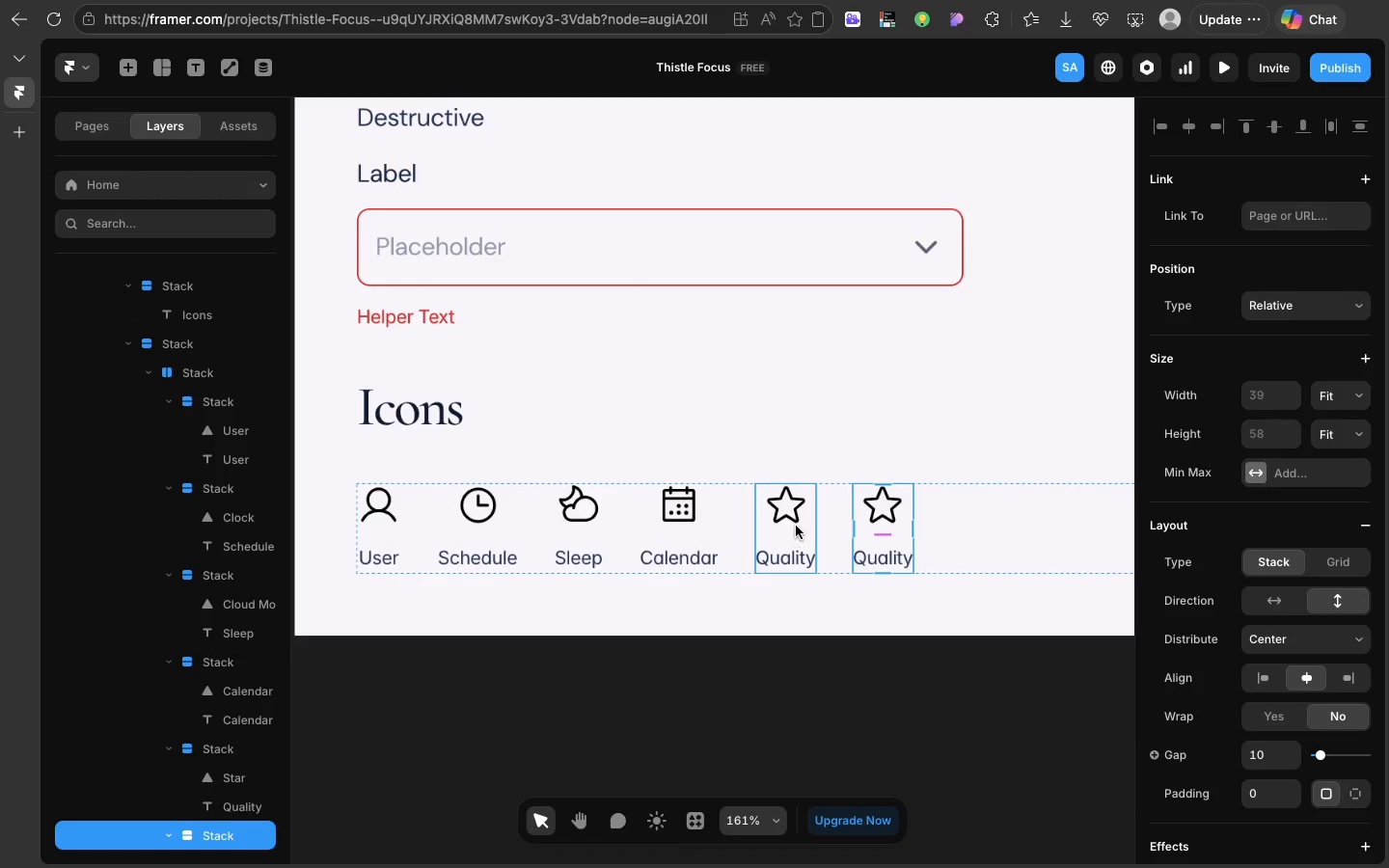 
double_click([885, 509])
 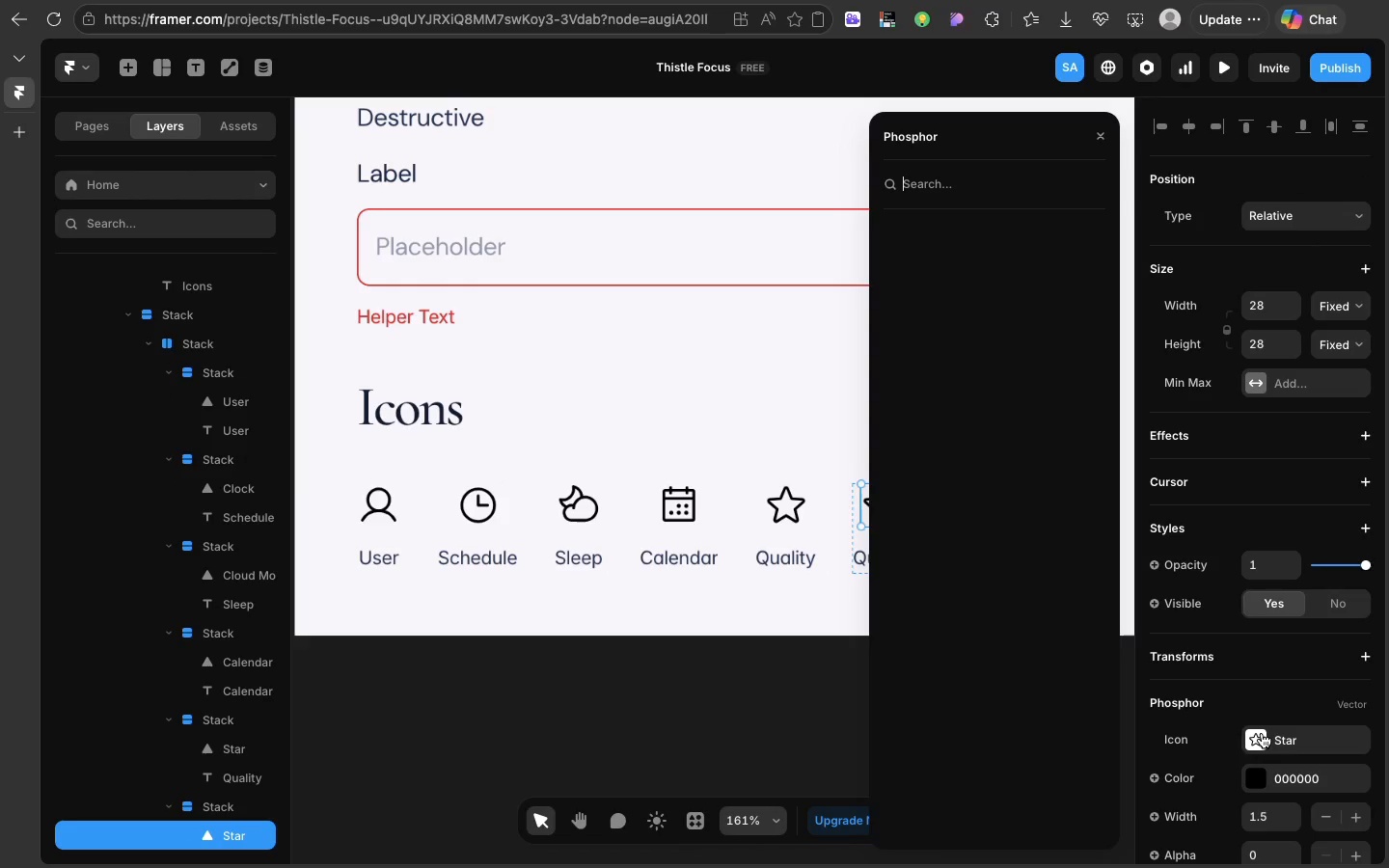 
left_click([1262, 733])
 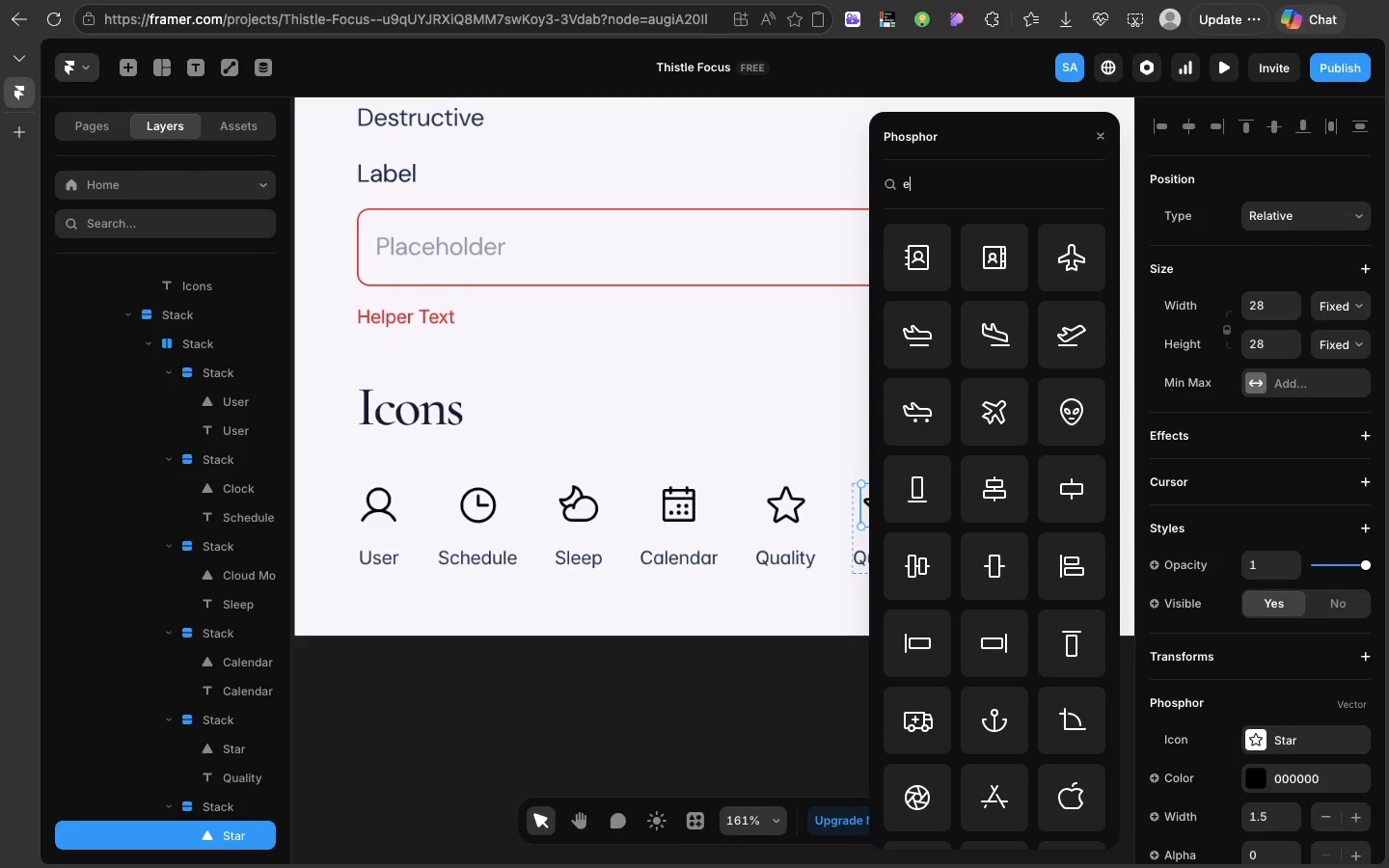 
type(ey)
 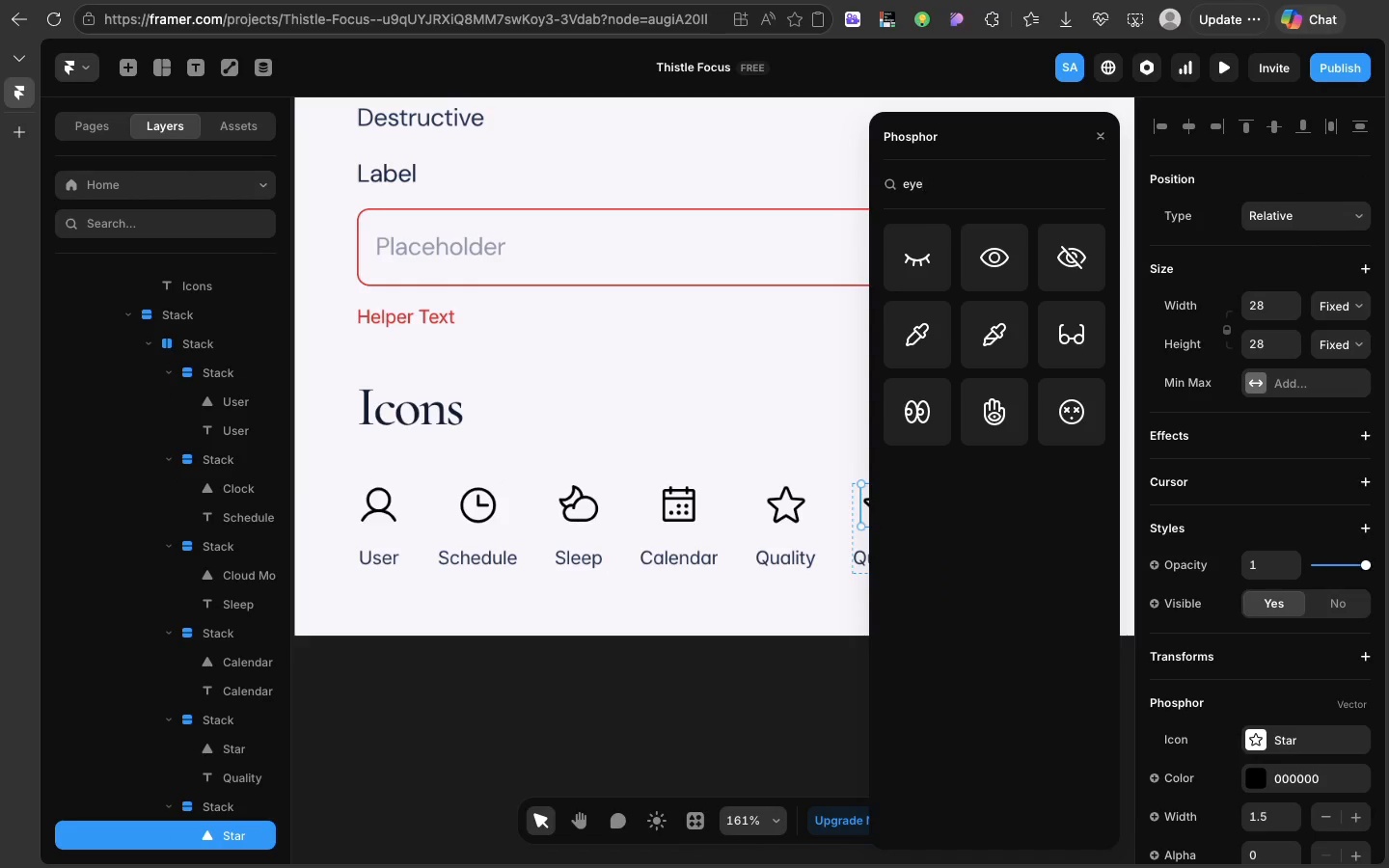 
key(E)
 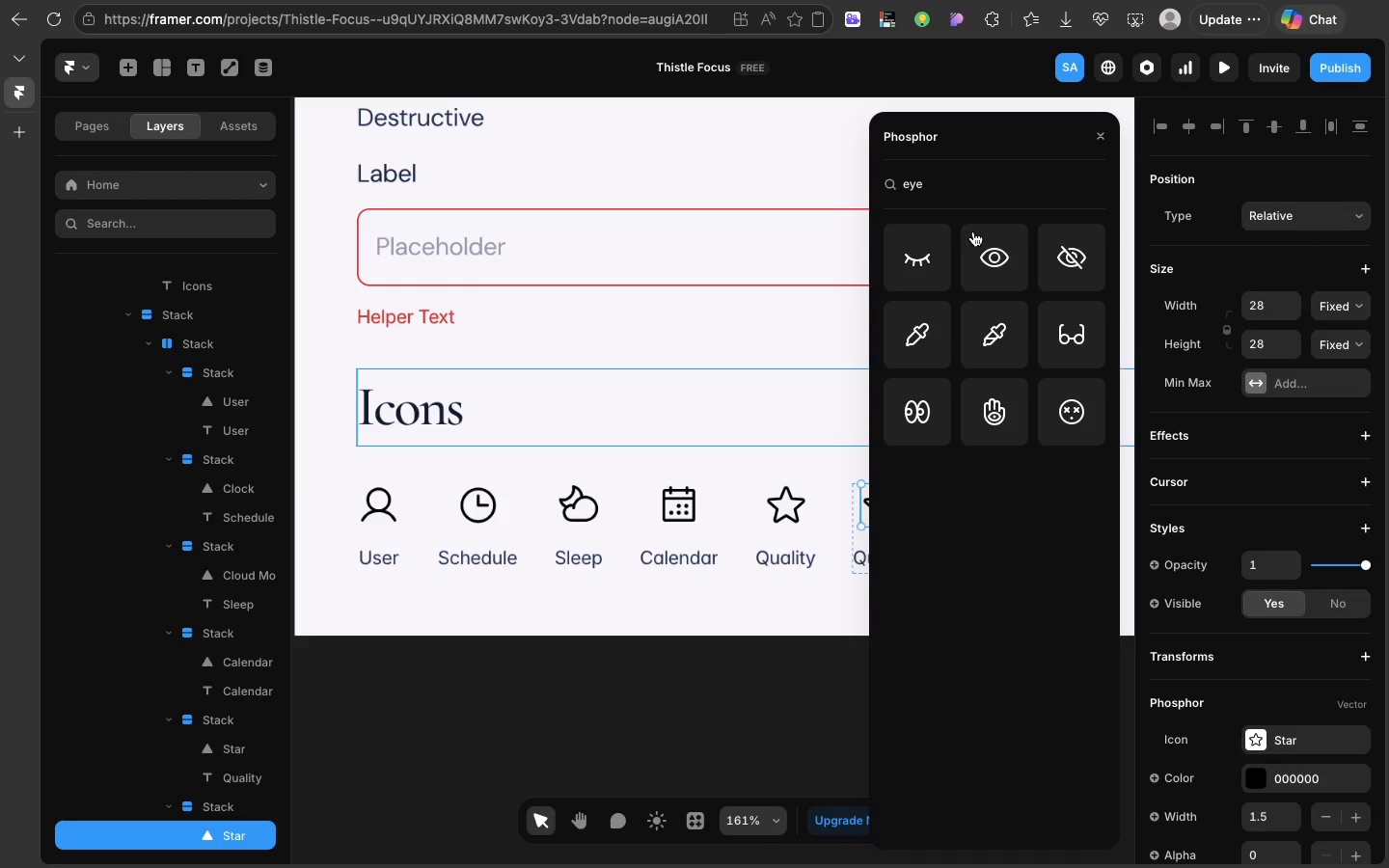 
left_click([994, 249])
 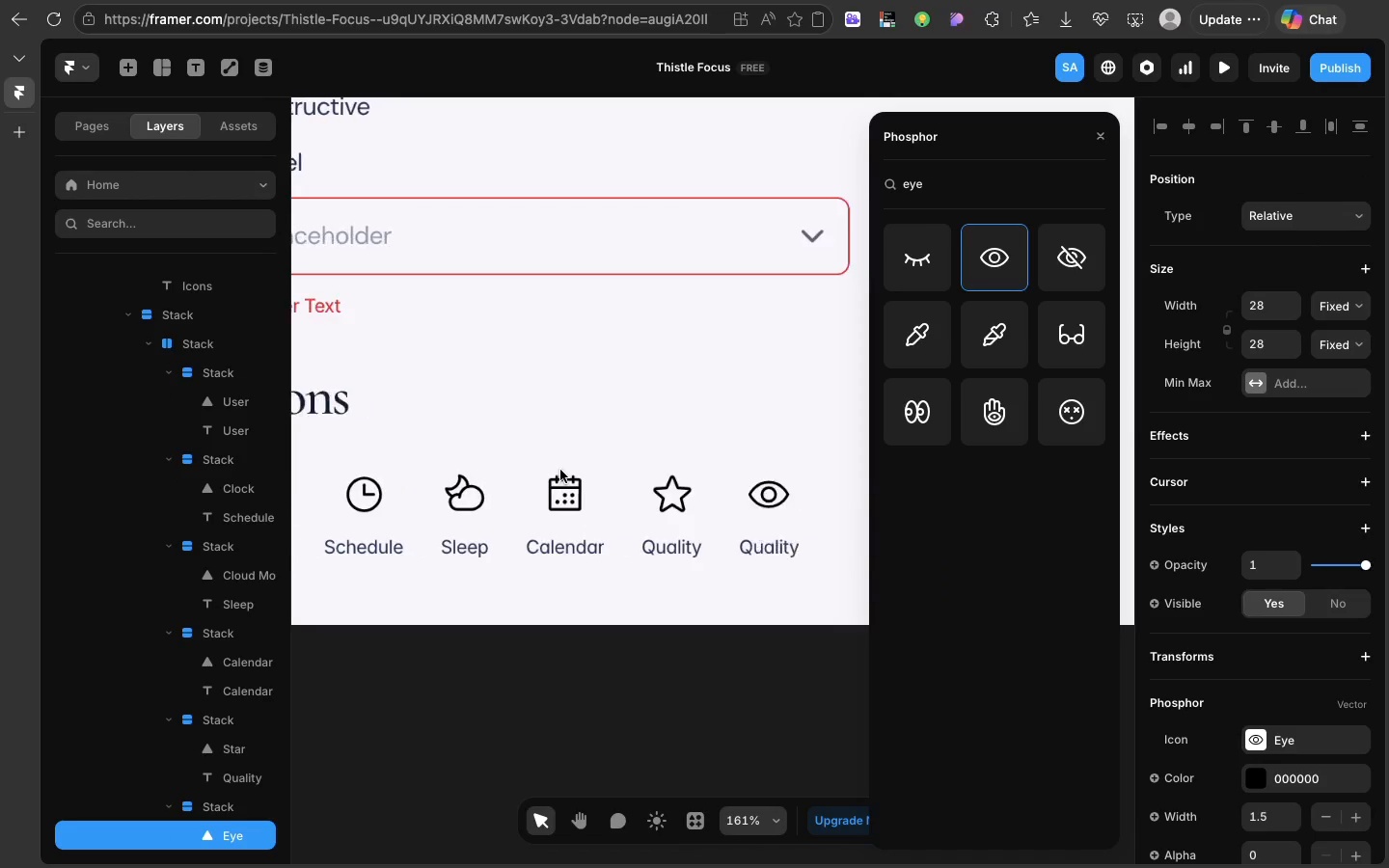 
scroll: coordinate [560, 470], scroll_direction: down, amount: 18.0
 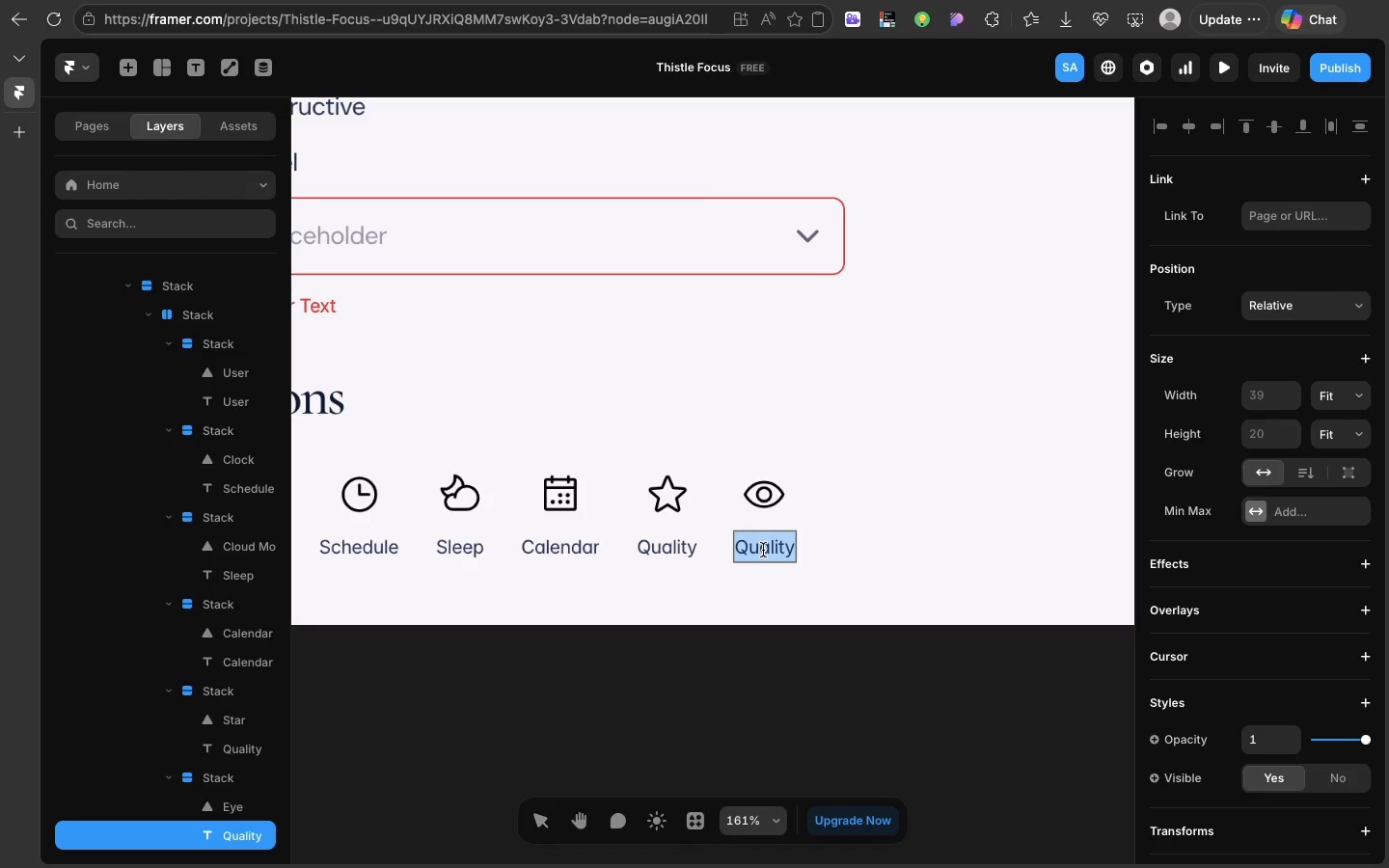 
double_click([763, 550])
 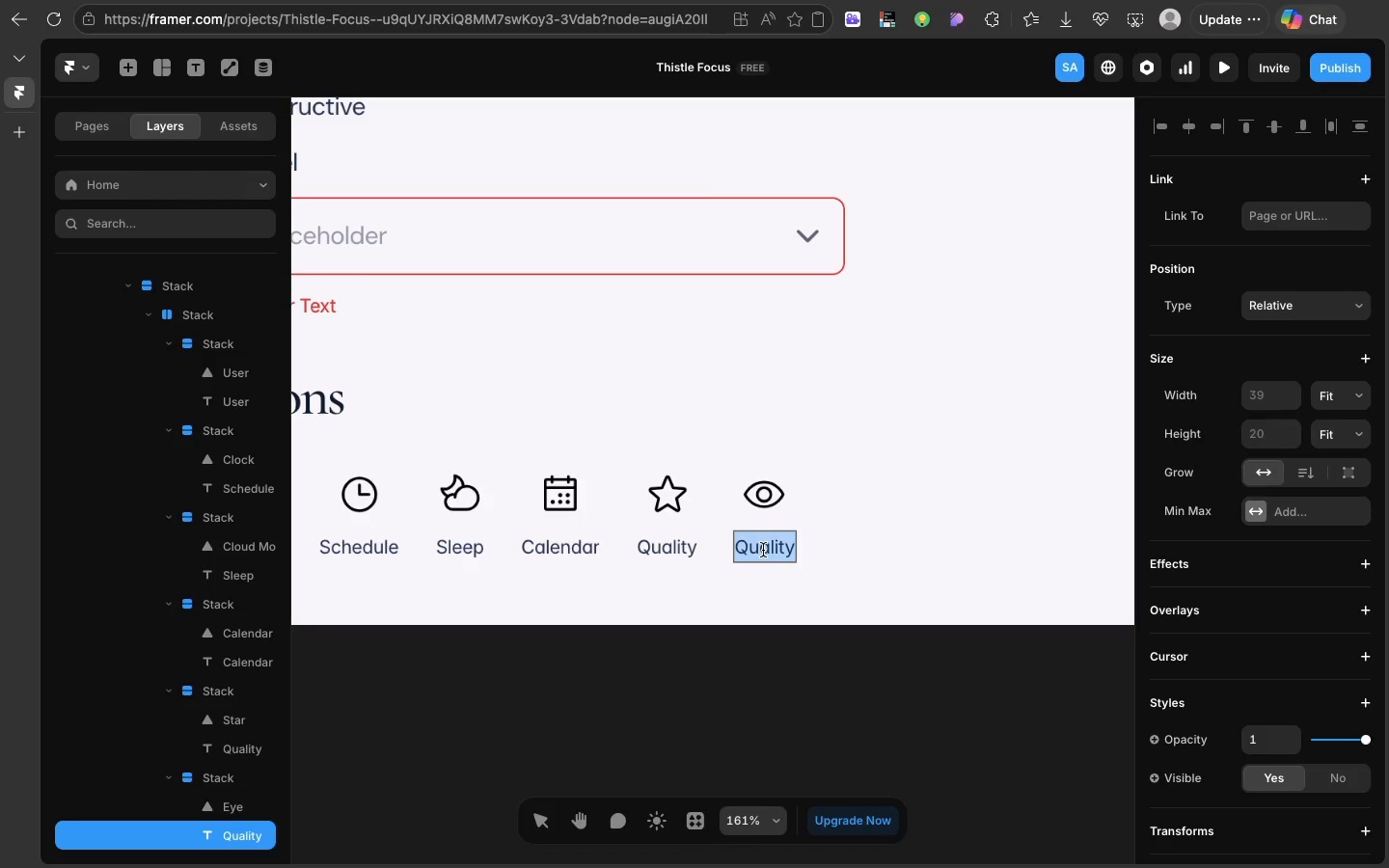 
triple_click([763, 550])
 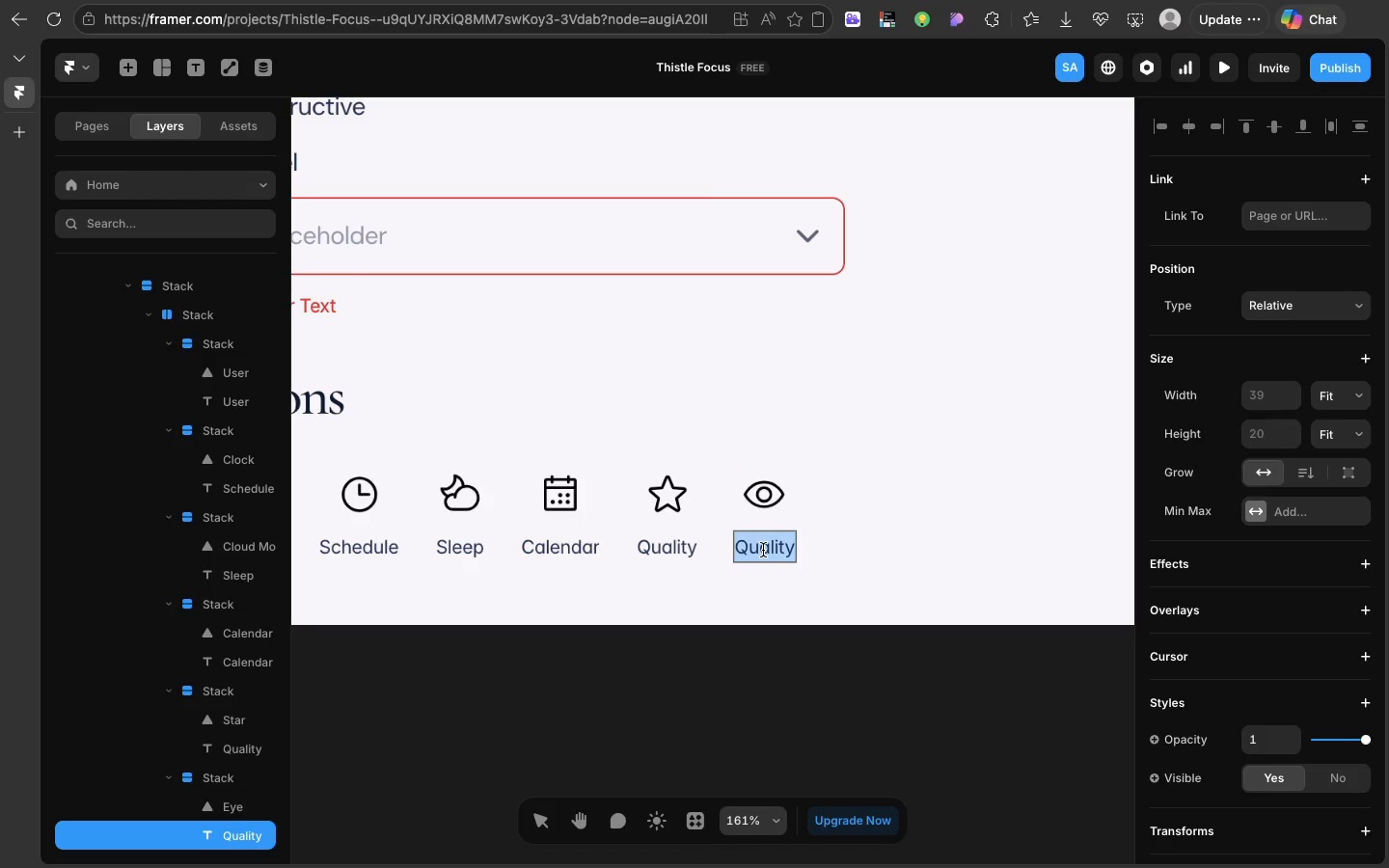 
triple_click([763, 550])
 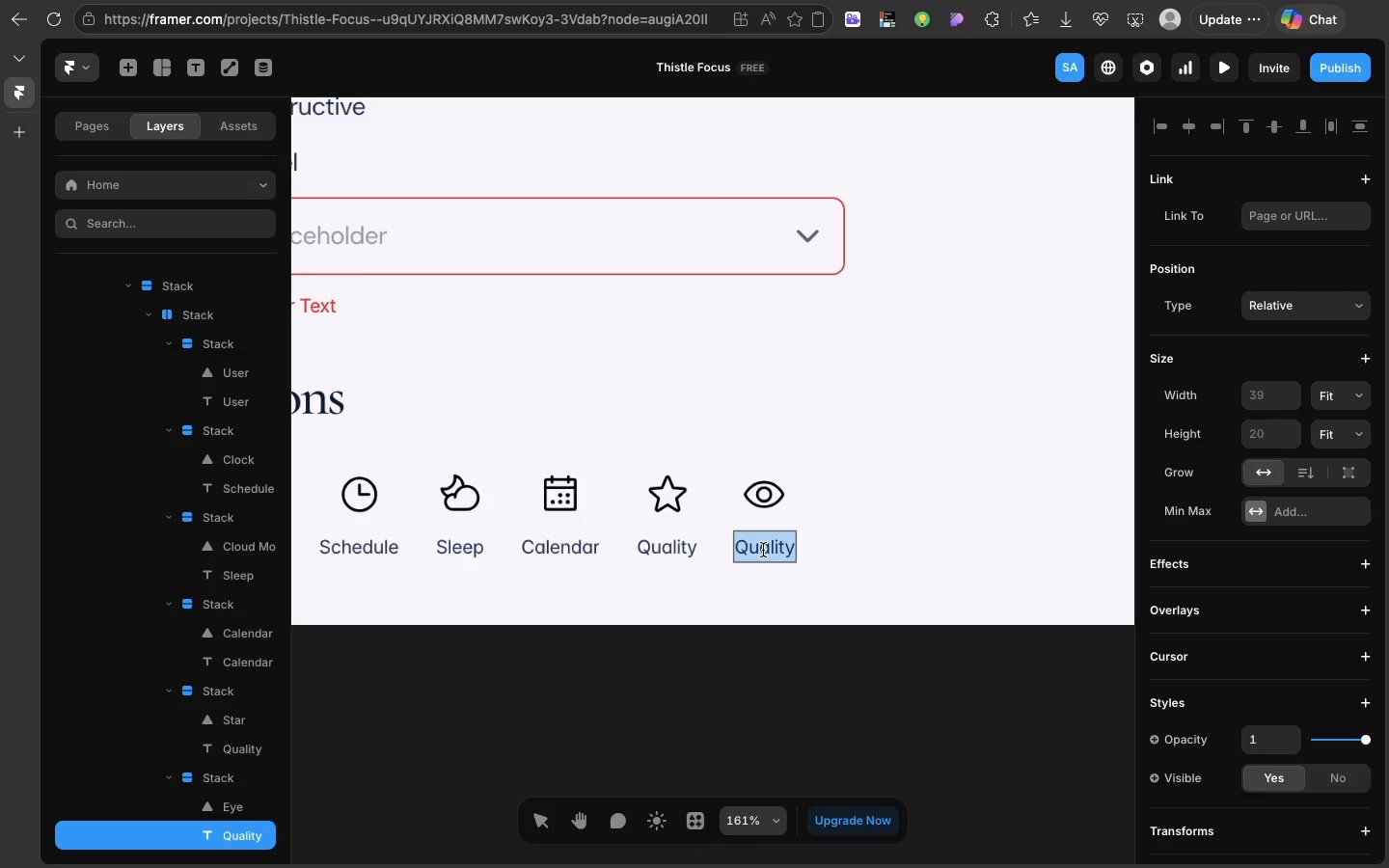 
key(CapsLock)
 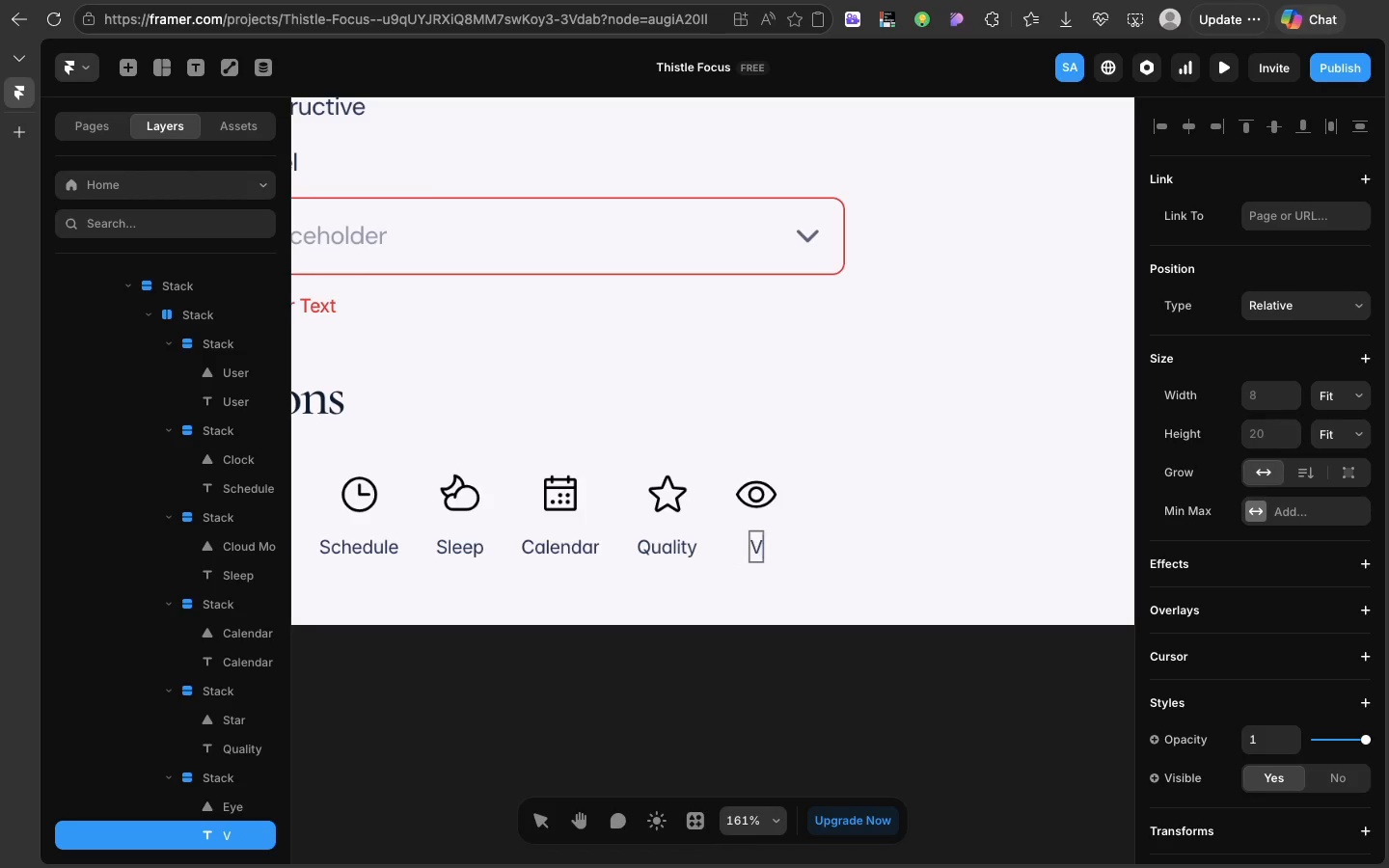 
key(V)
 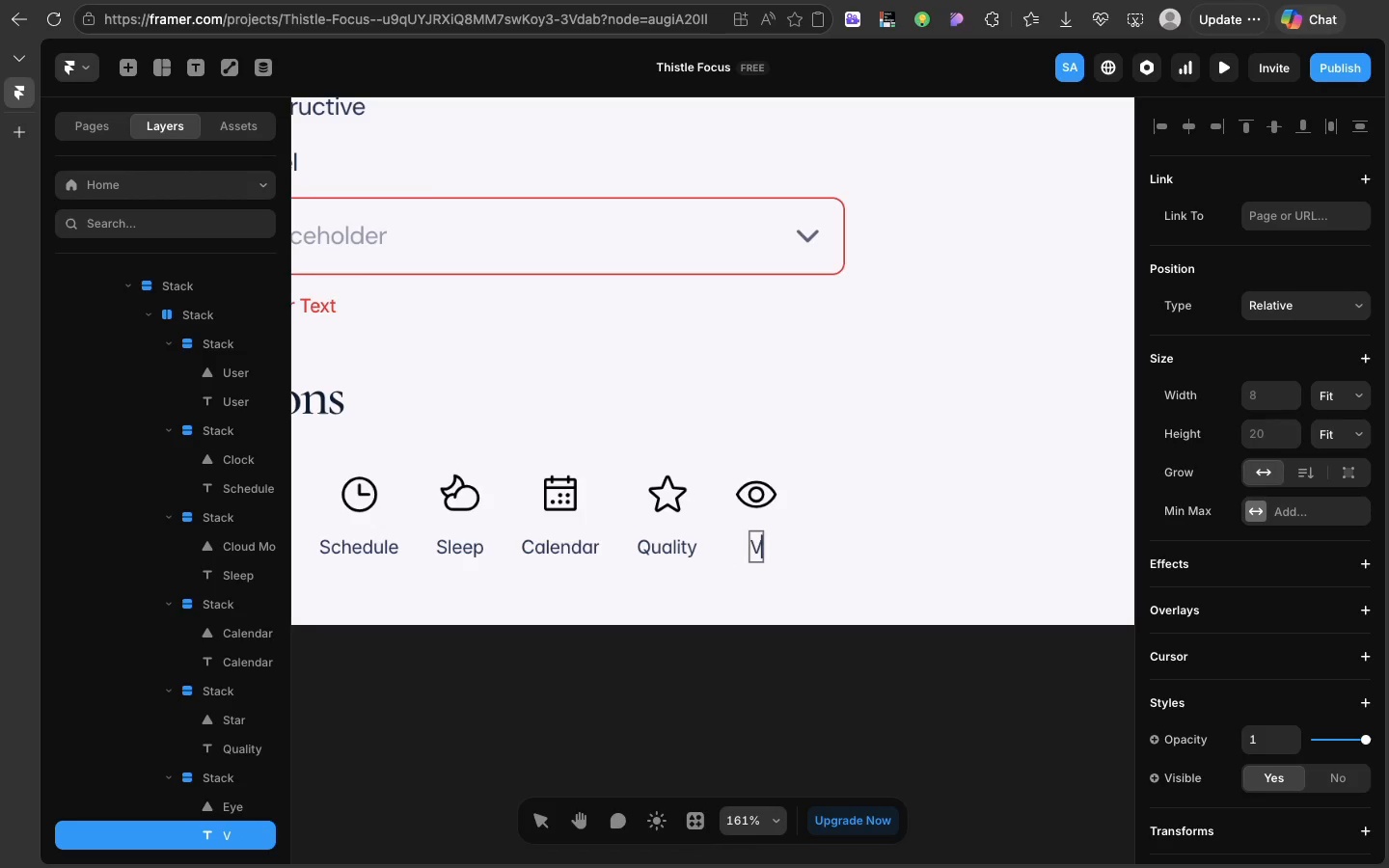 
key(CapsLock)
 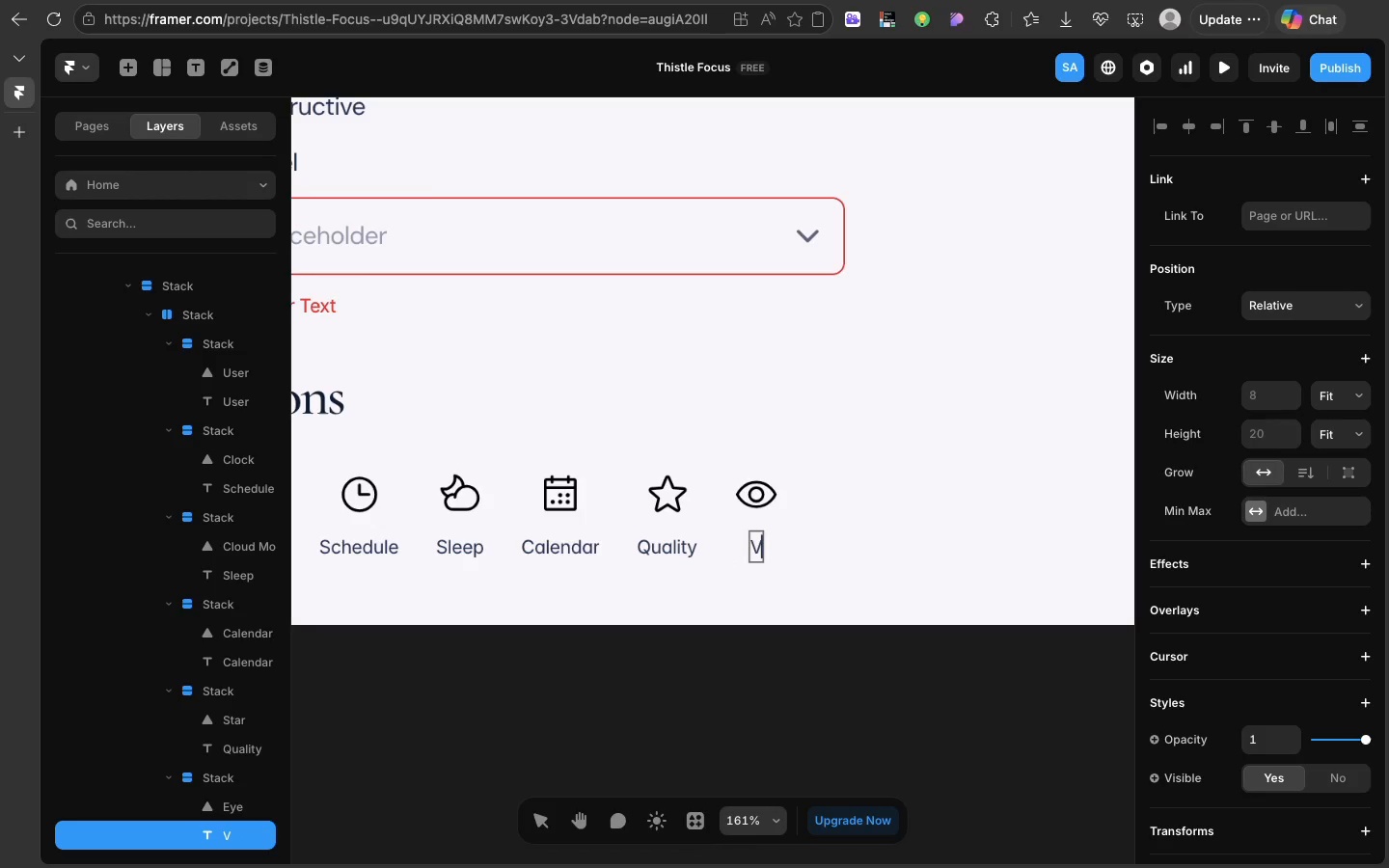 
wait(7.59)
 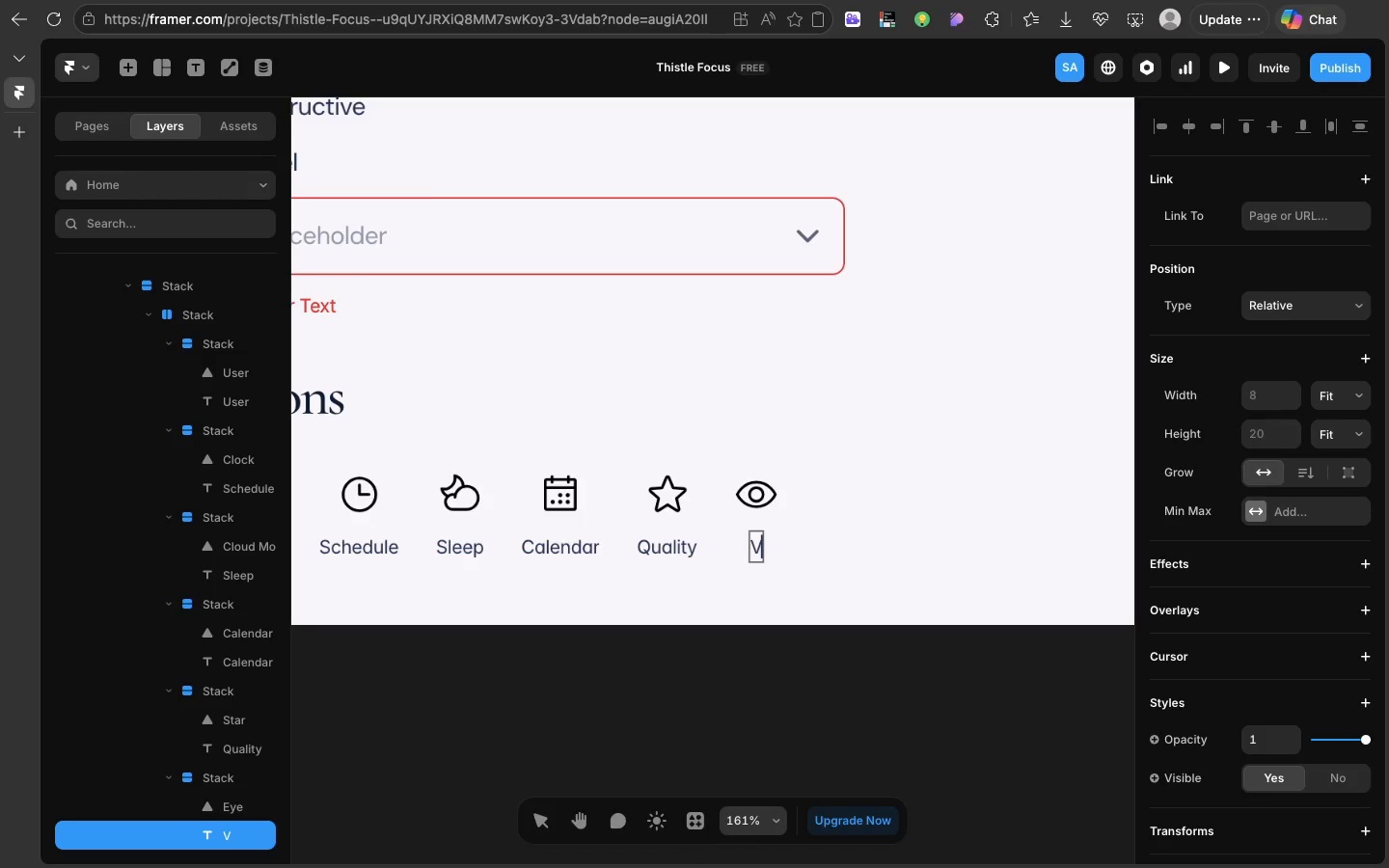 
type(isio)
 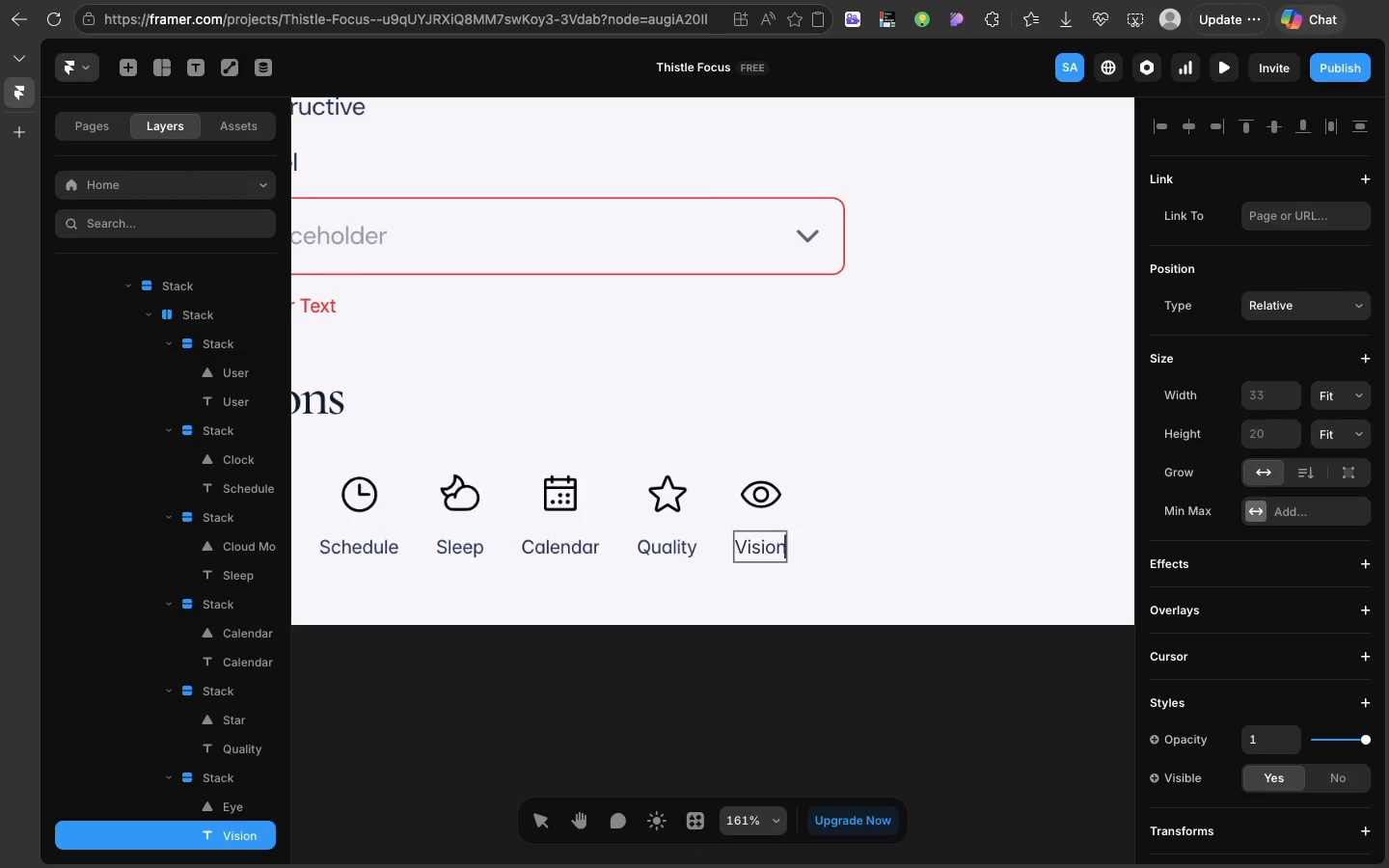 
key(N)
 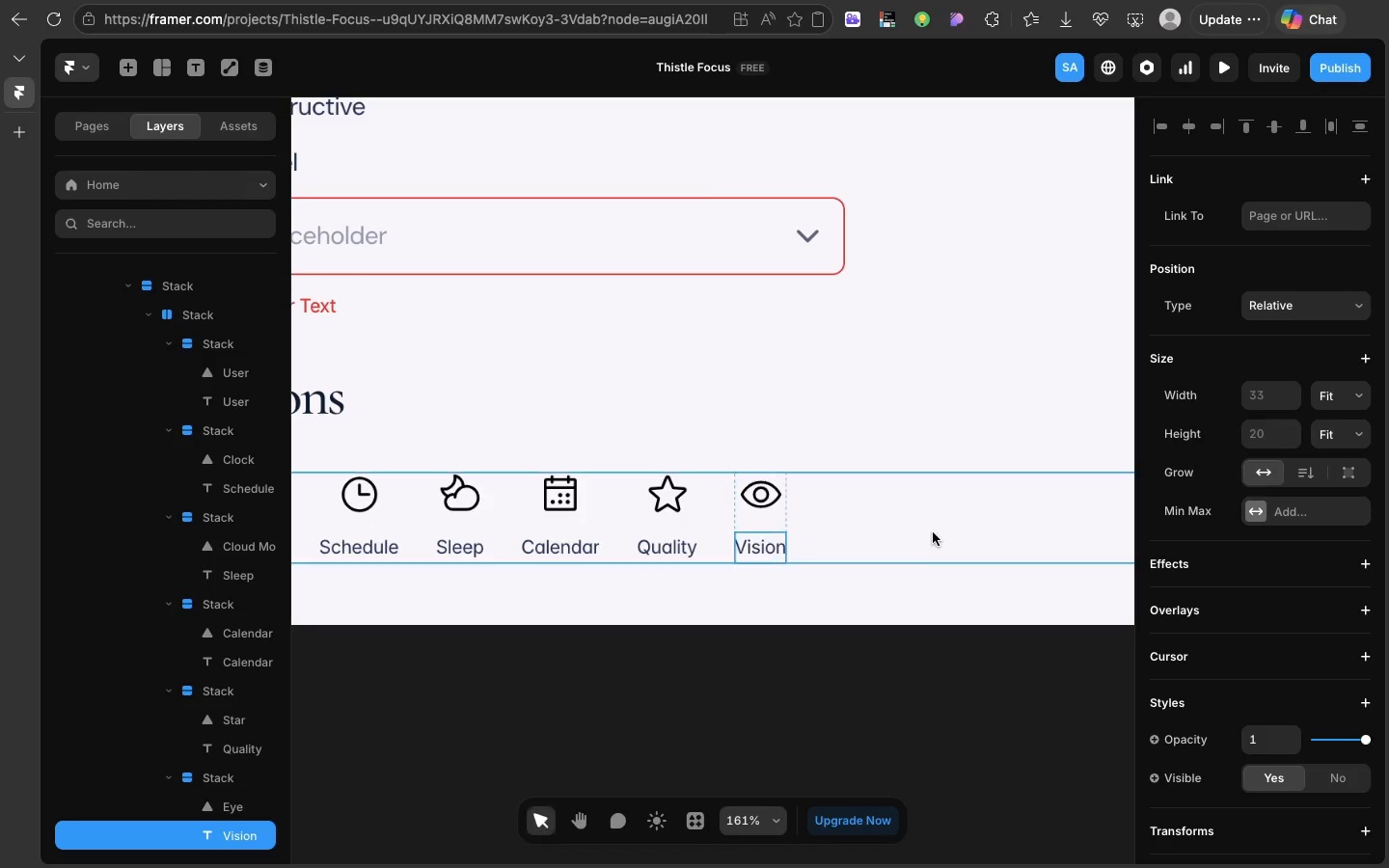 
left_click([933, 532])
 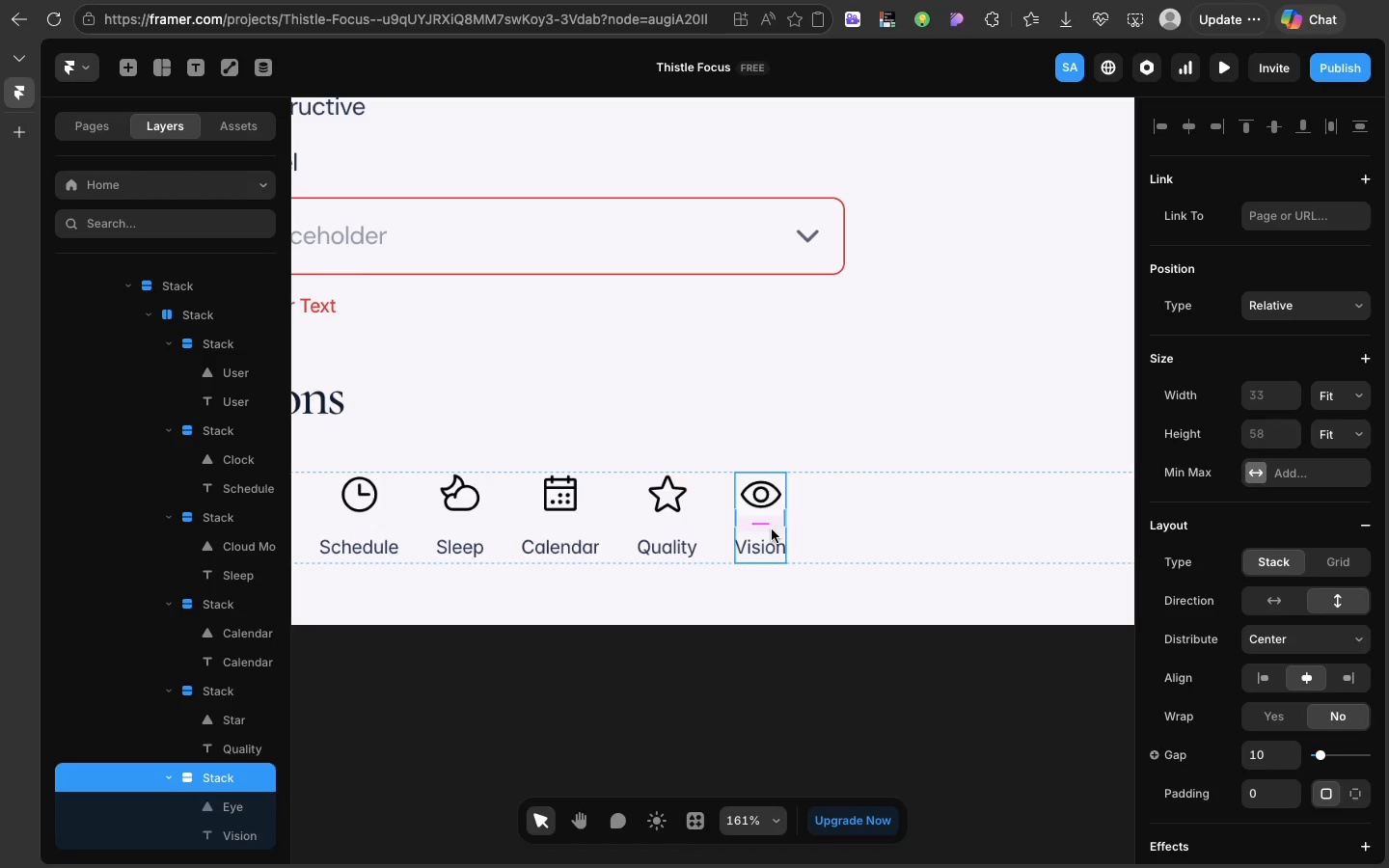 
left_click([772, 529])
 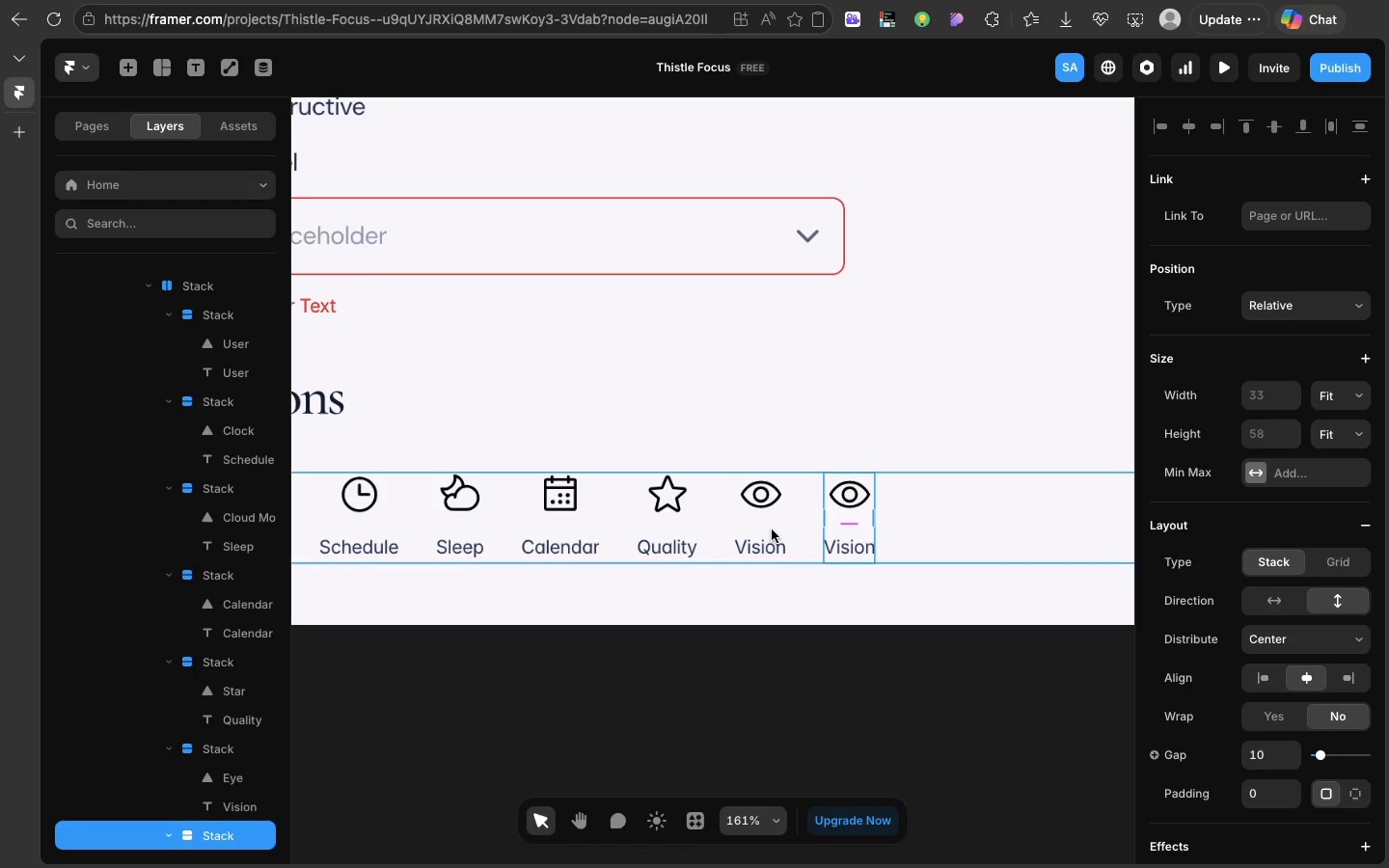 
key(Meta+D)
 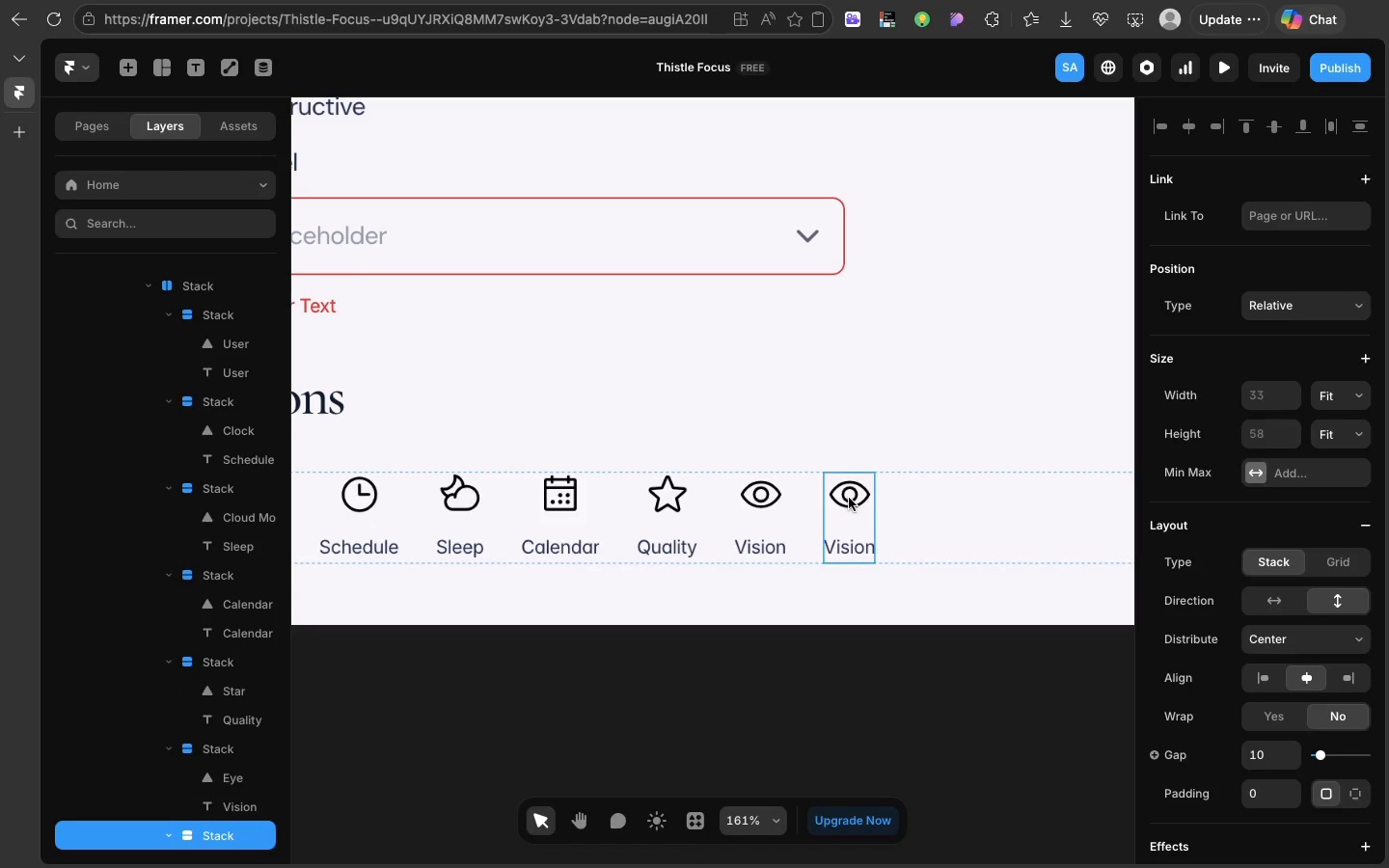 
double_click([849, 498])
 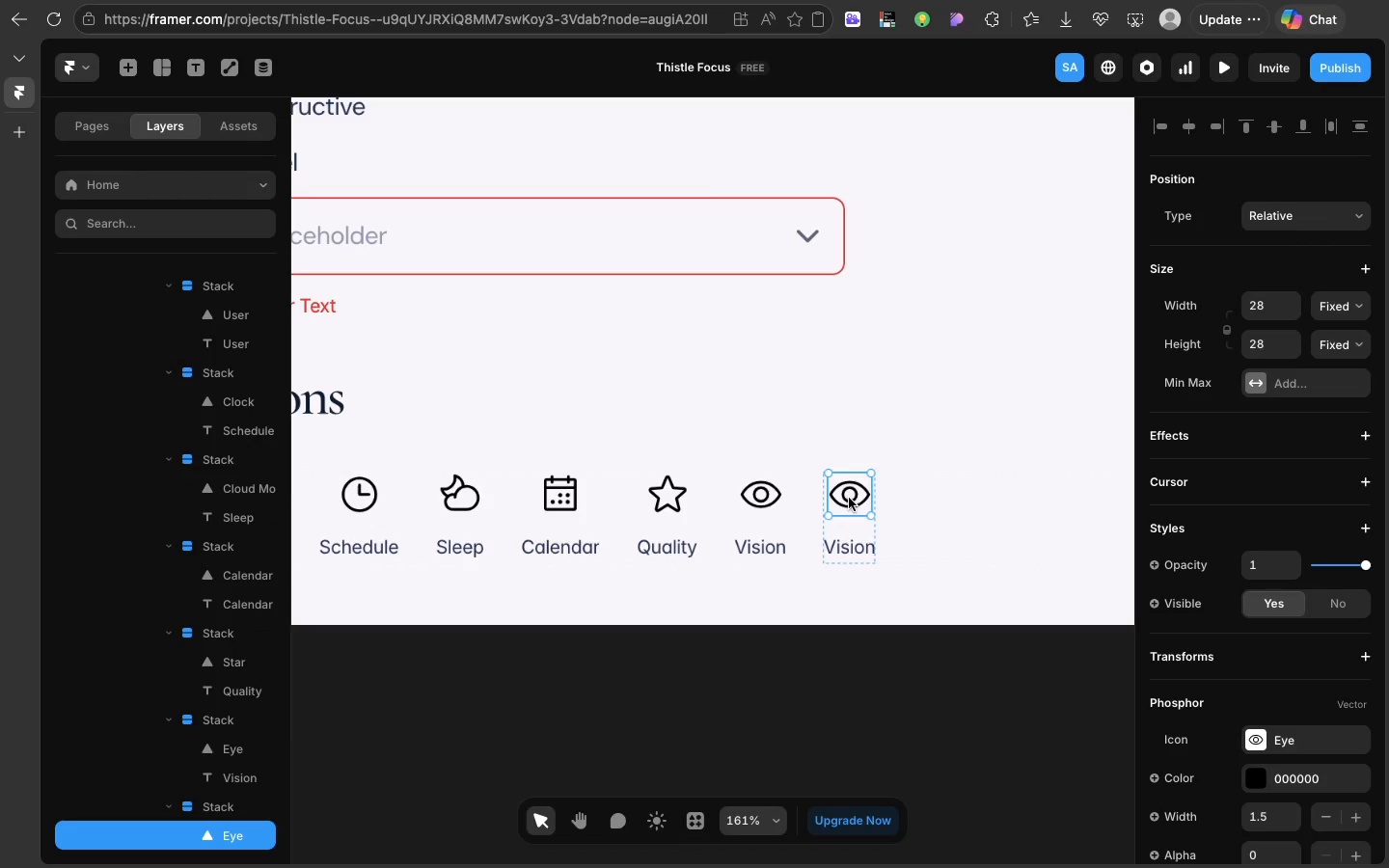 
triple_click([849, 498])
 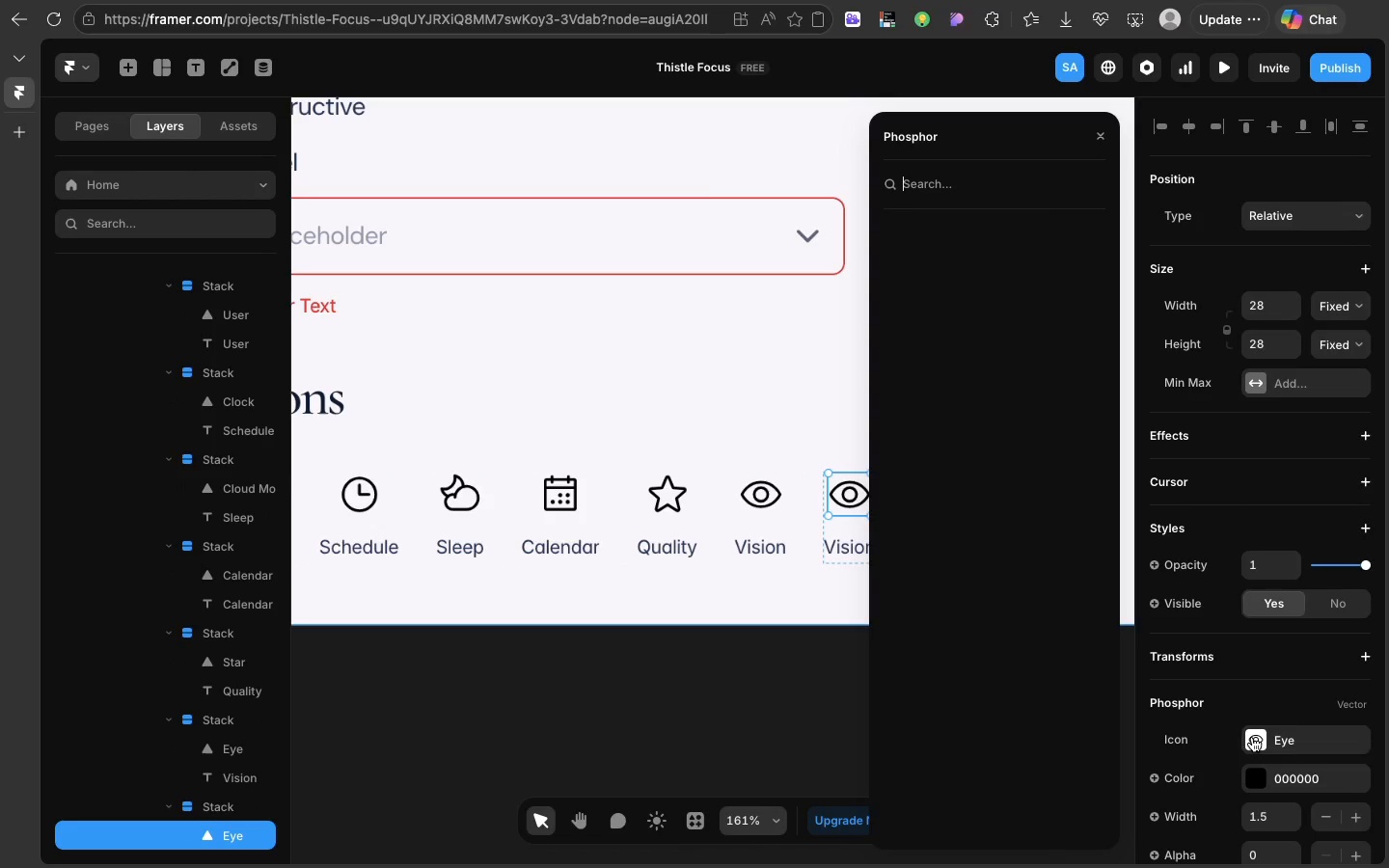 
left_click([1252, 737])
 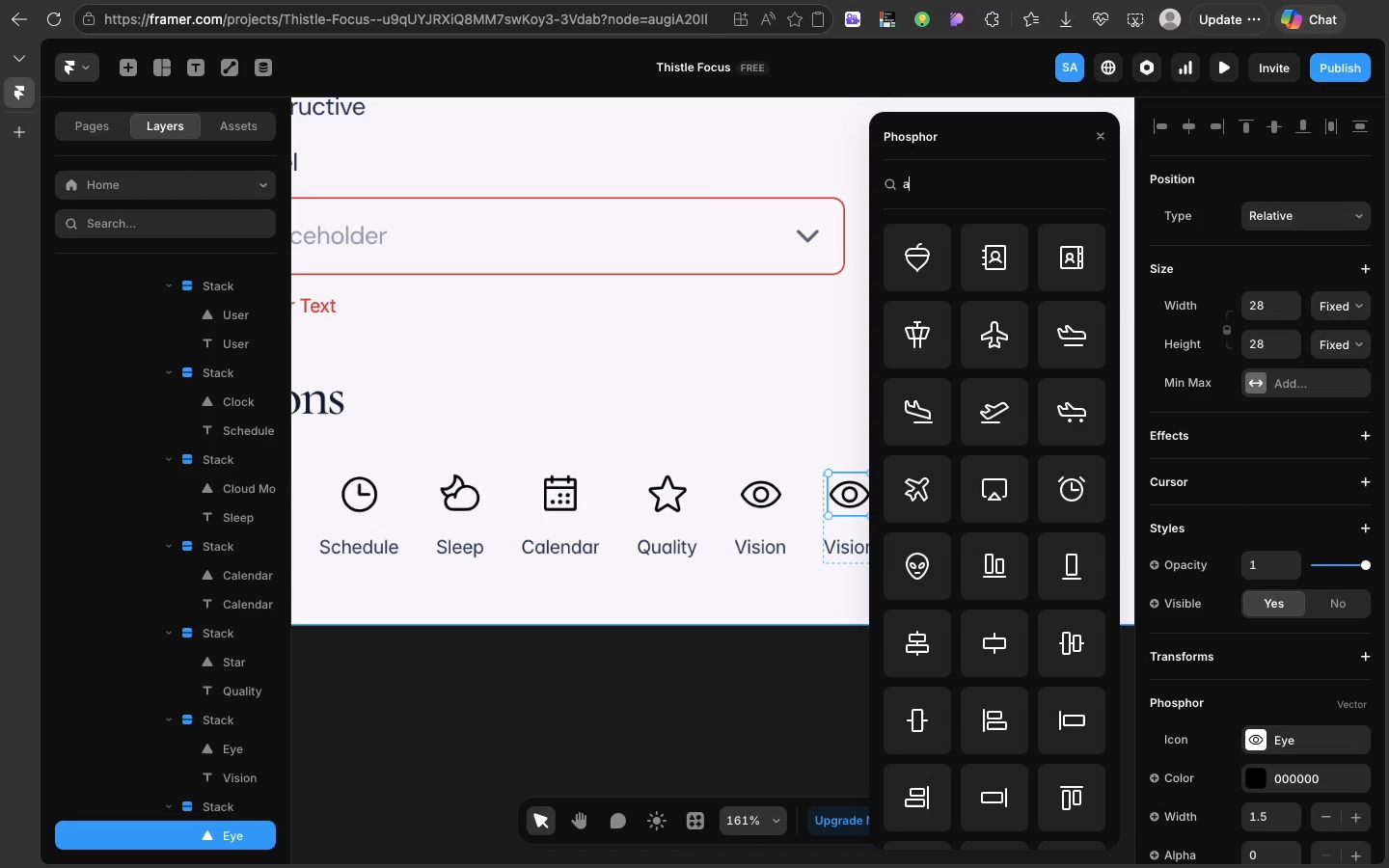 
type(alert)
 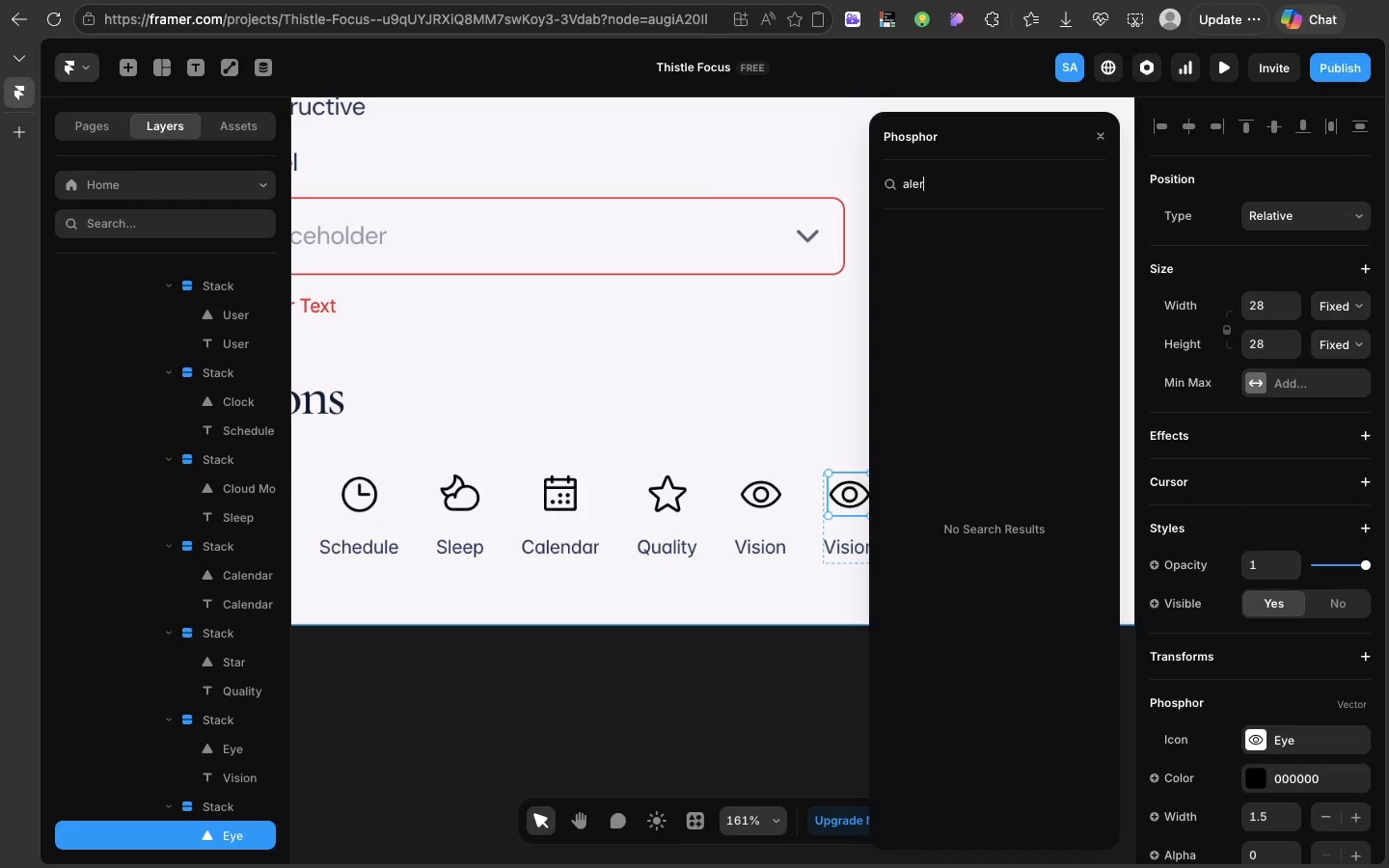 
hold_key(key=Backspace, duration=0.87)
 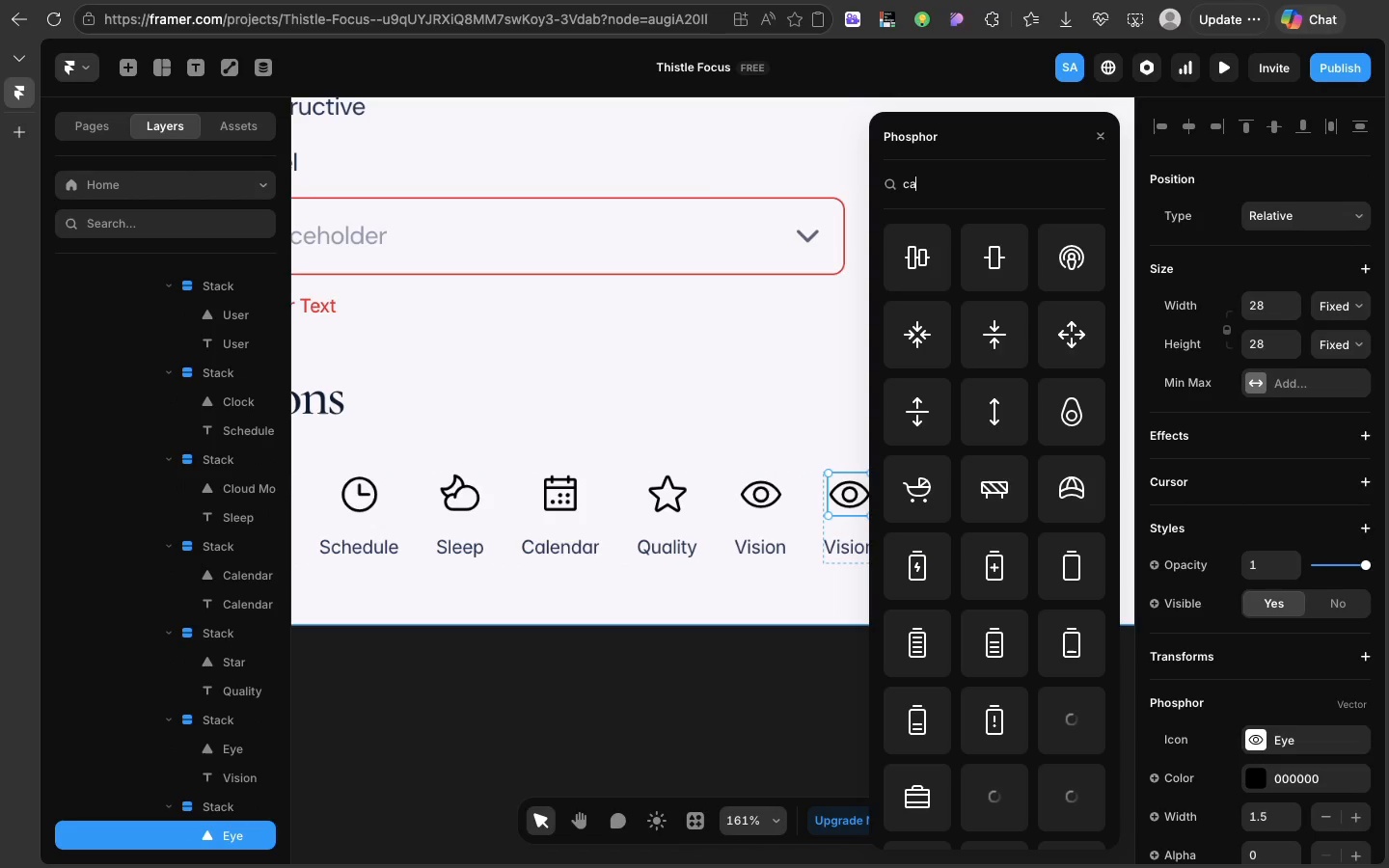 
type(caut)
key(Backspace)
key(Backspace)
key(Backspace)
key(Backspace)
type(err)
key(Backspace)
key(Backspace)
key(Backspace)
type(cau)
key(Backspace)
key(Backspace)
key(Backspace)
 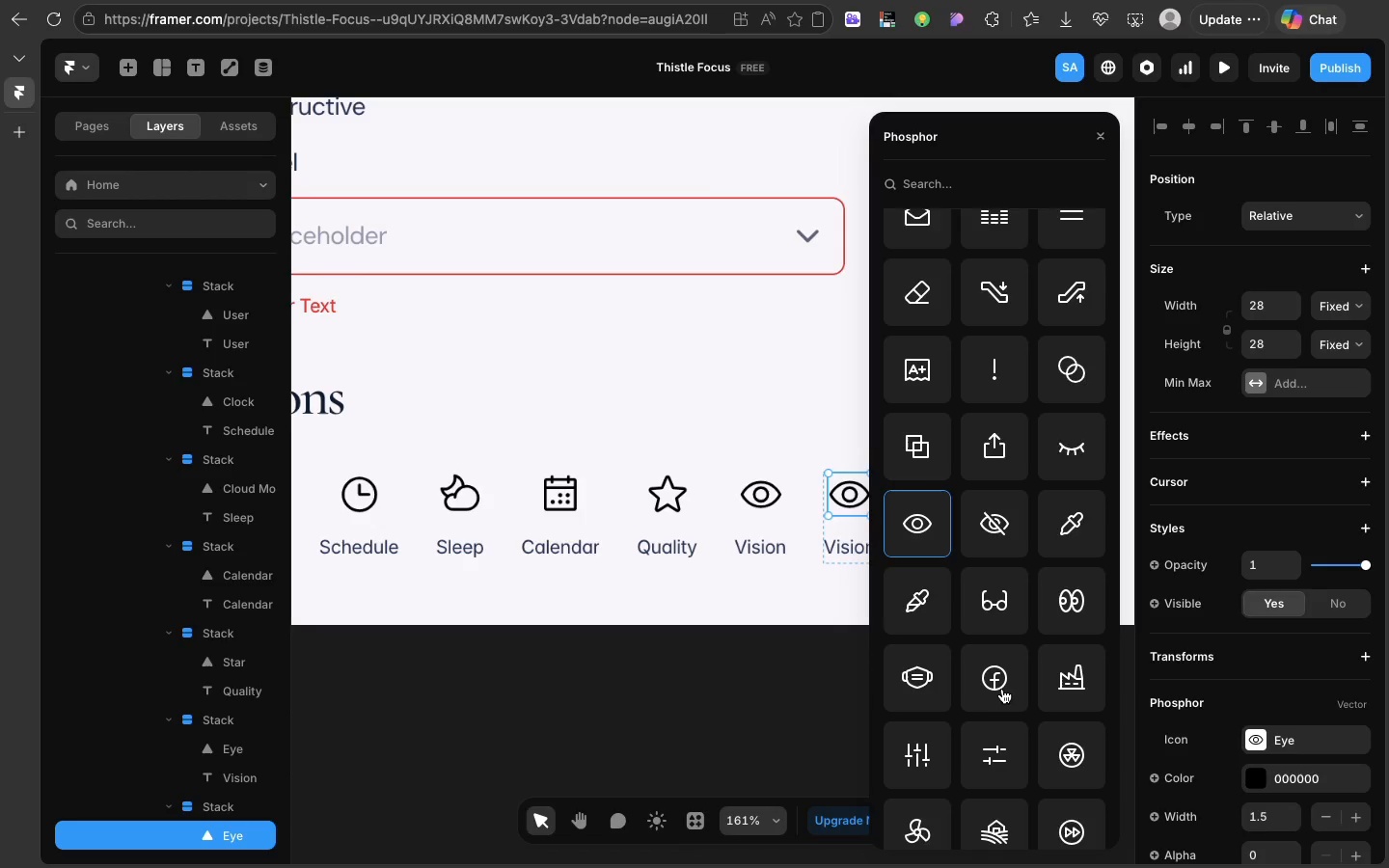 
scroll: coordinate [998, 308], scroll_direction: down, amount: 518.0
 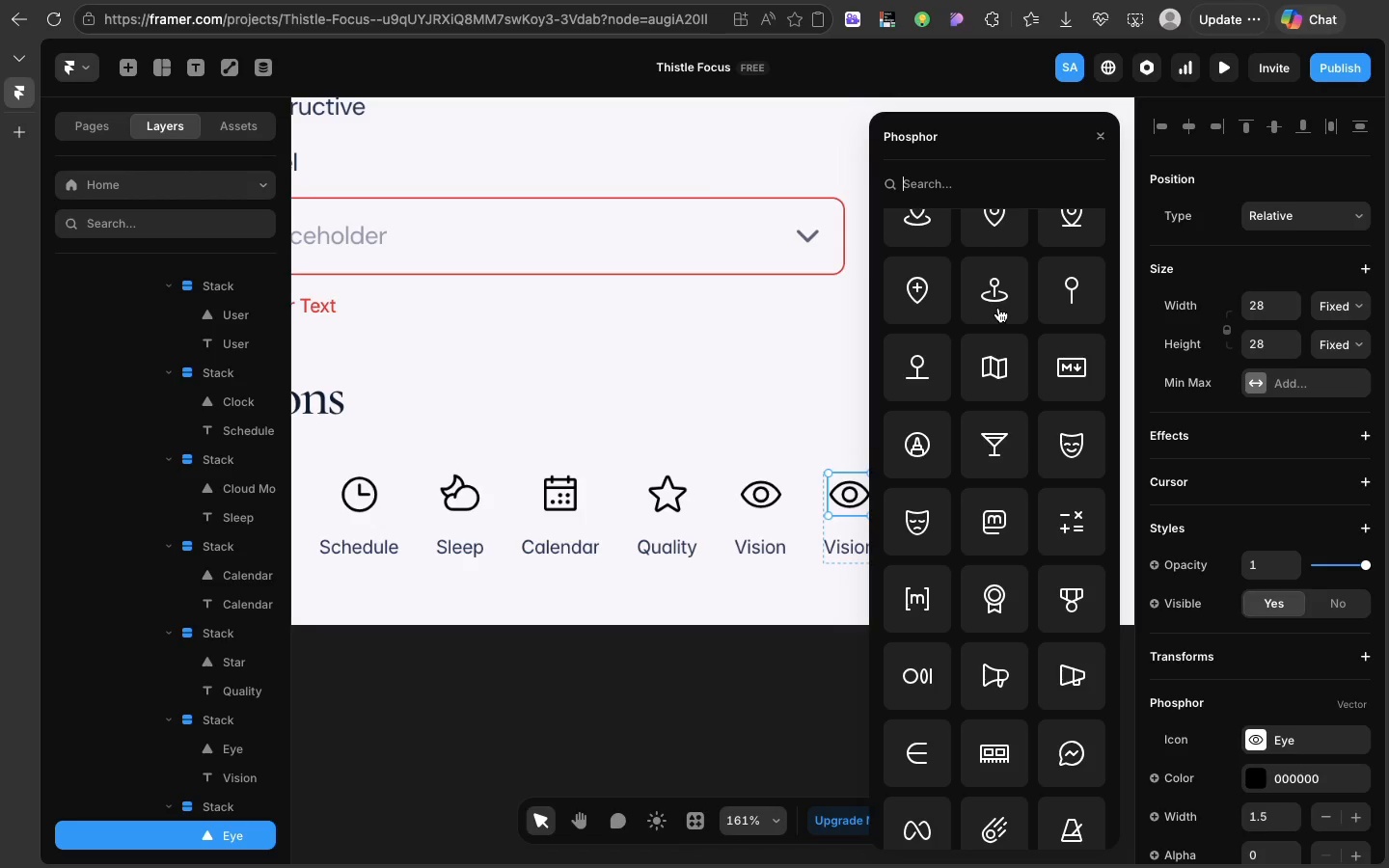 
scroll: coordinate [998, 308], scroll_direction: up, amount: 207.0
 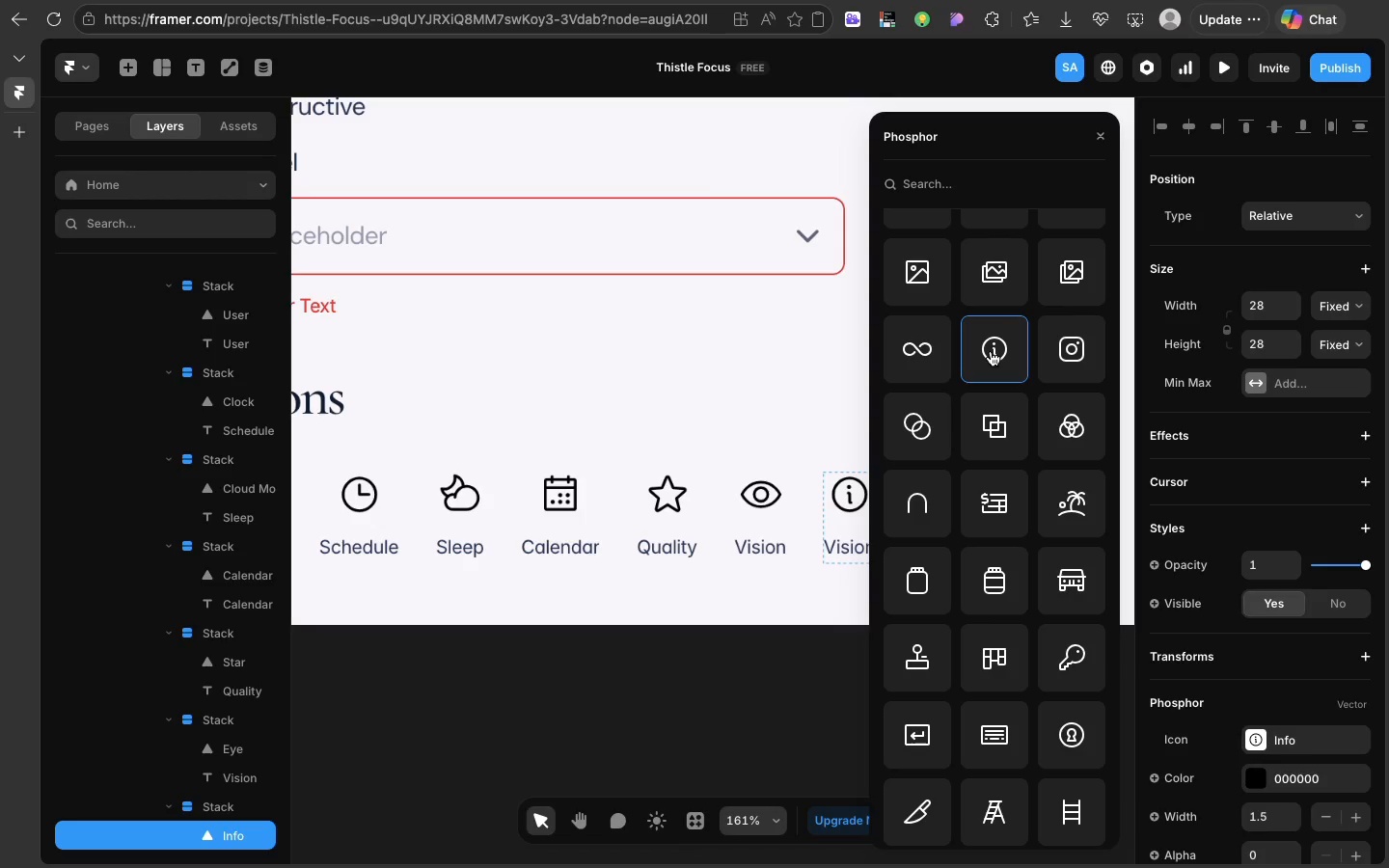 
left_click([991, 351])
 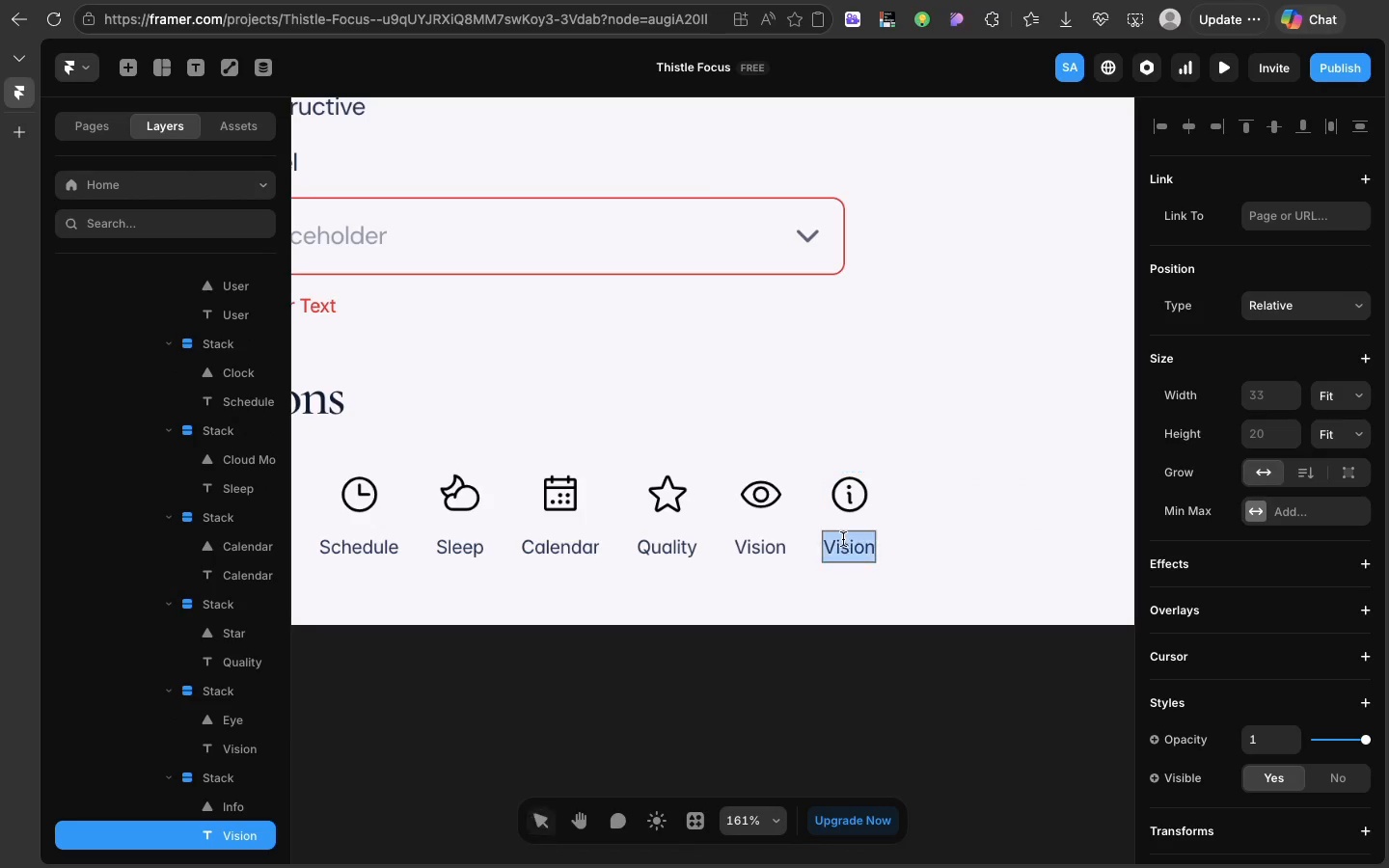 
double_click([843, 539])
 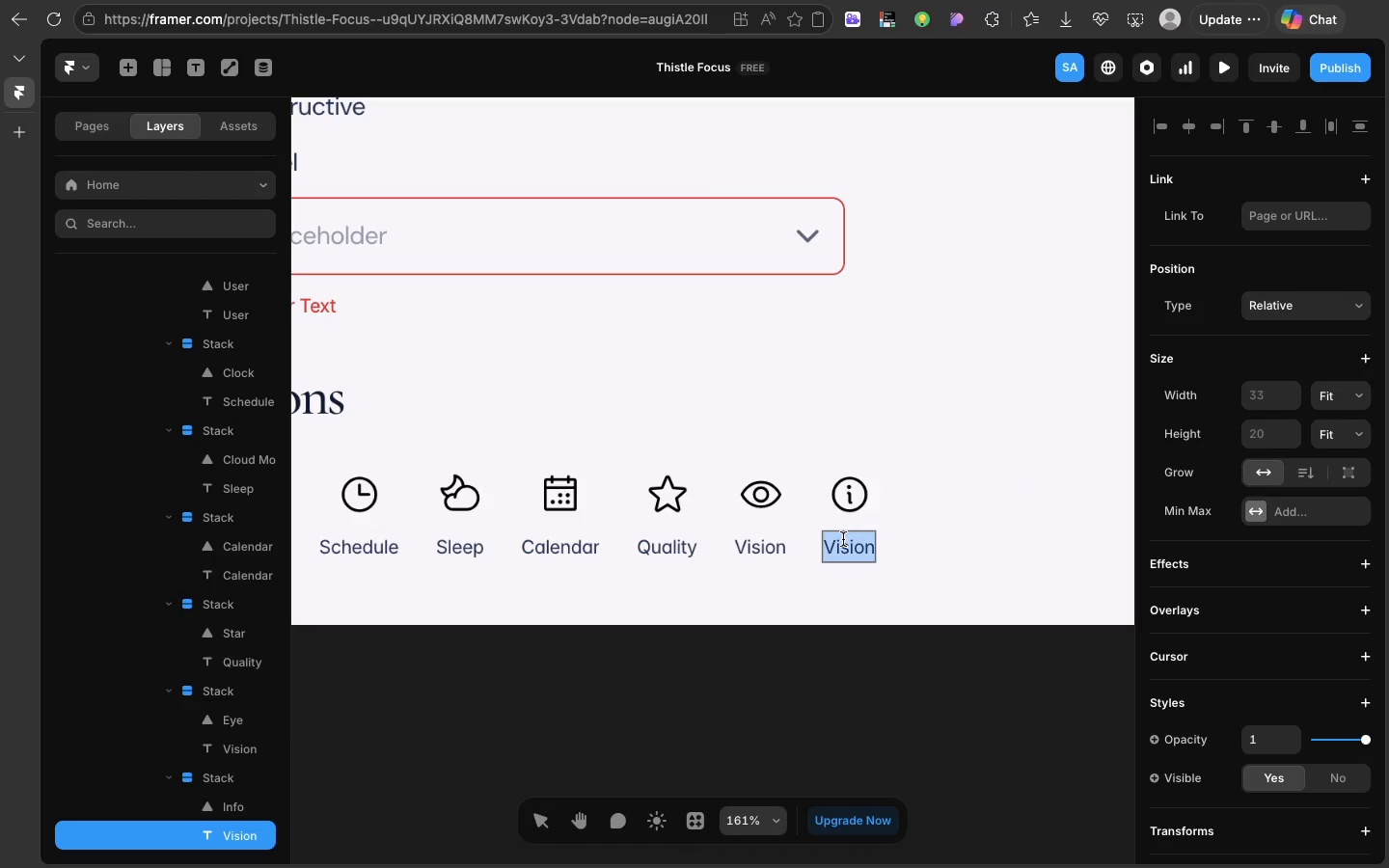 
double_click([843, 539])
 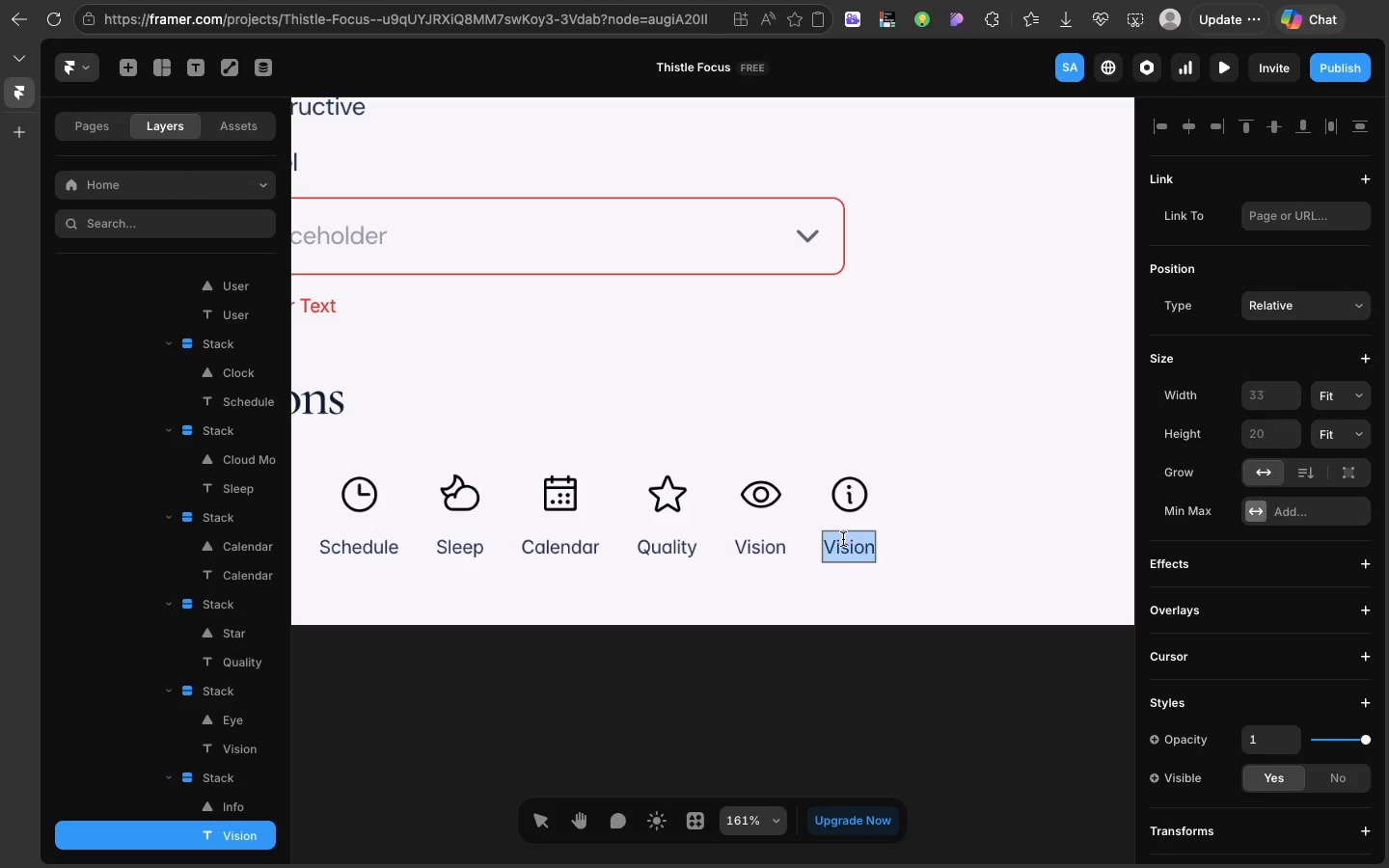 
type(Alert)
 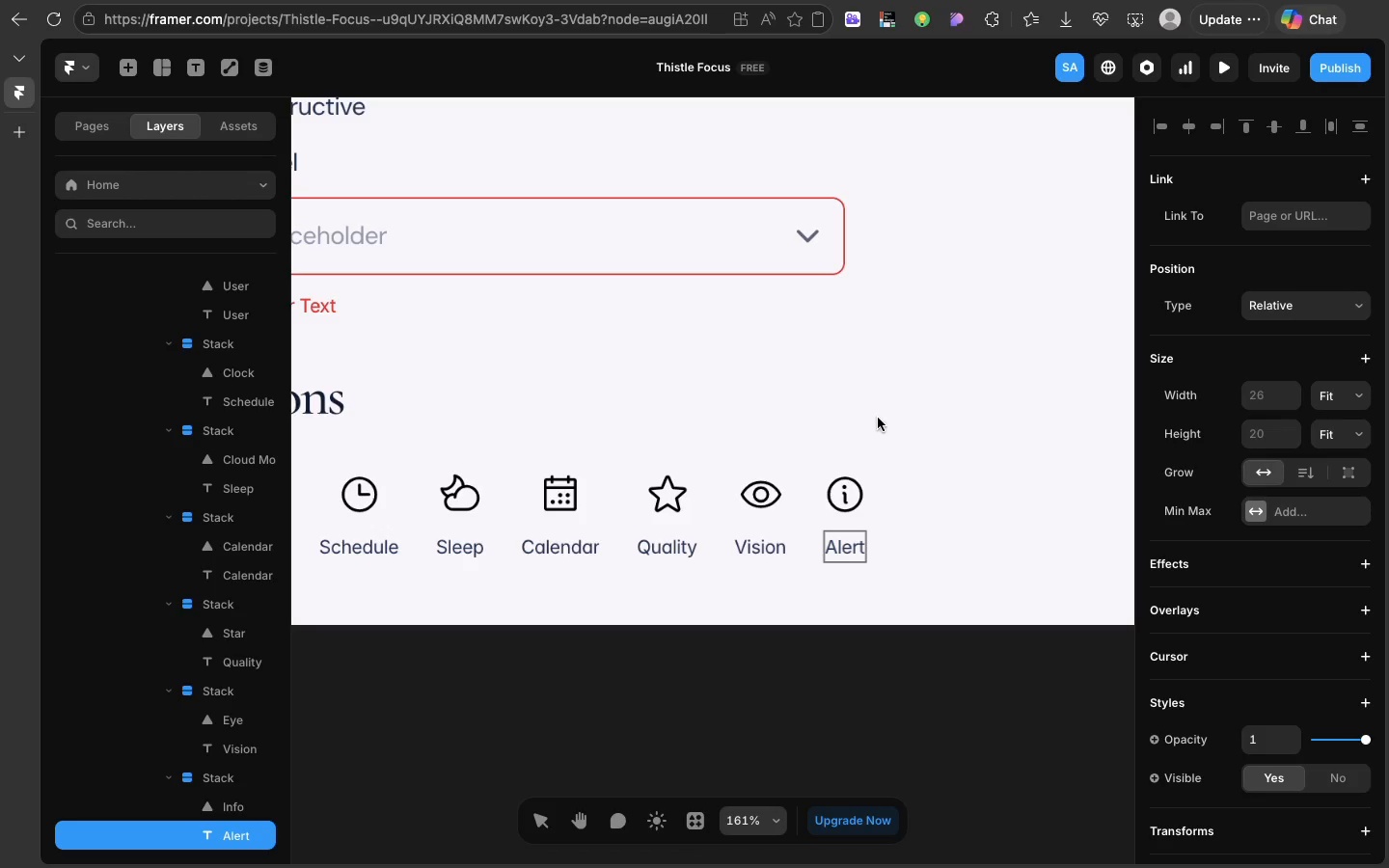 
left_click([882, 426])
 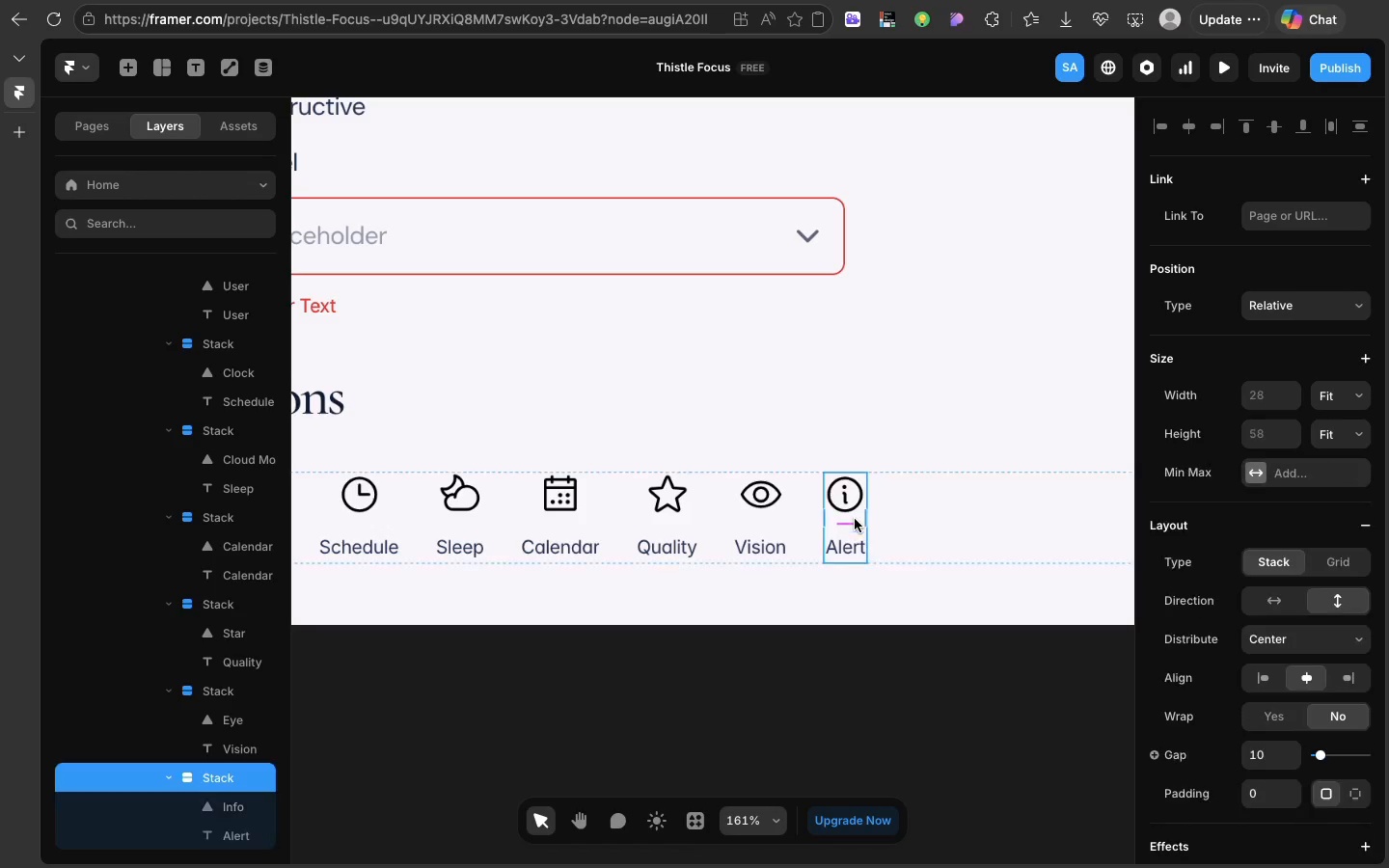 
left_click([855, 519])
 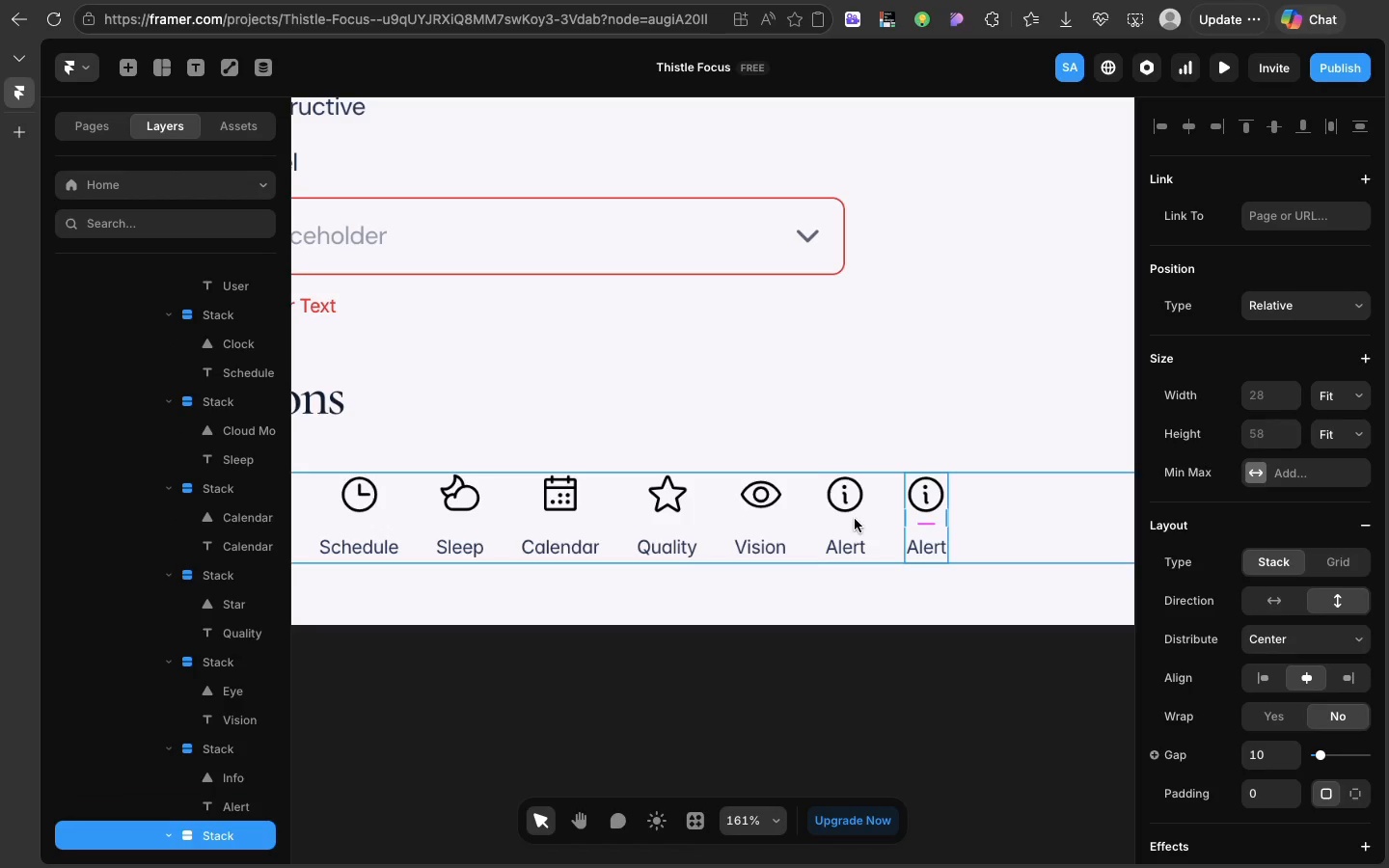 
key(Meta+D)
 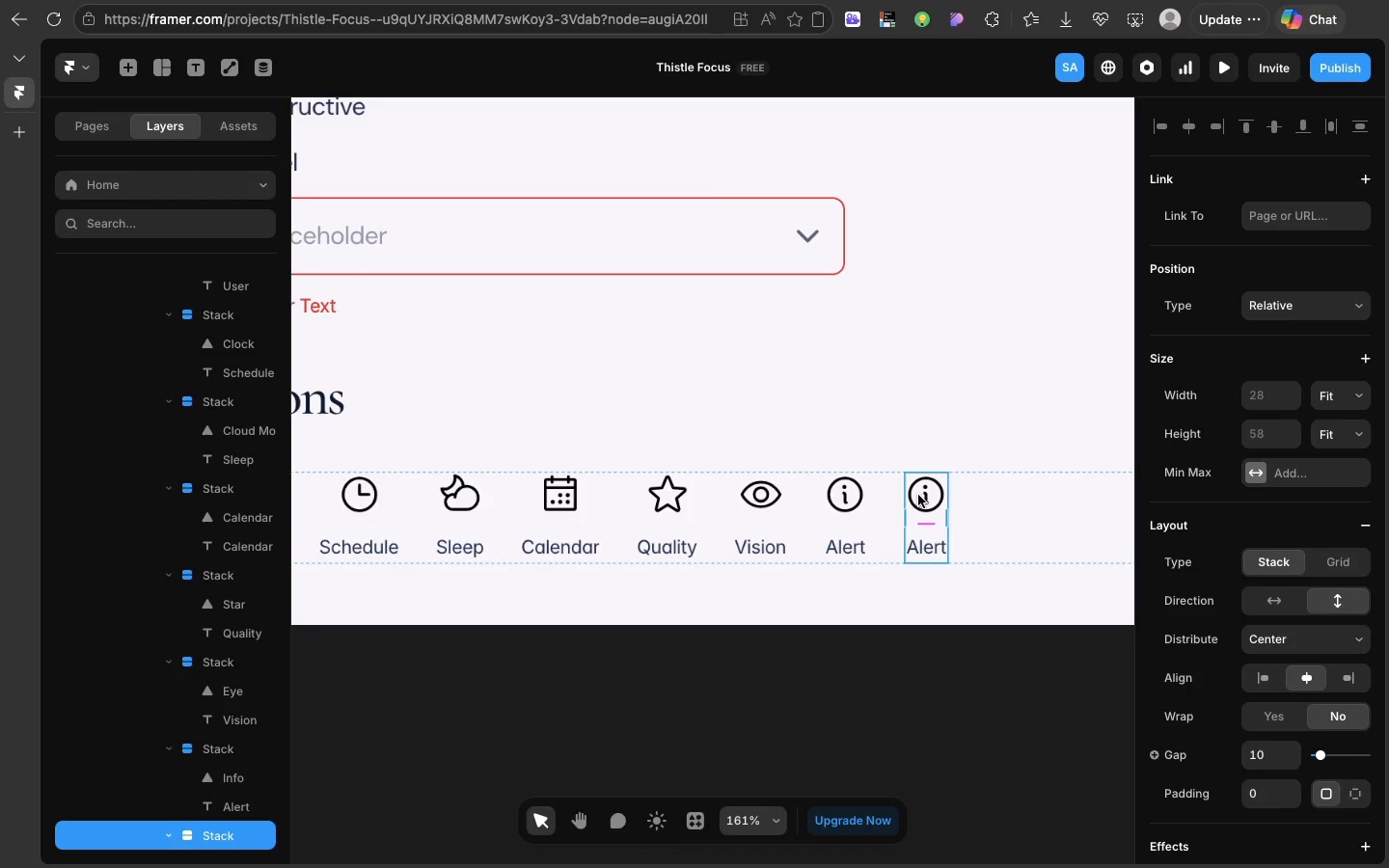 
left_click([918, 495])
 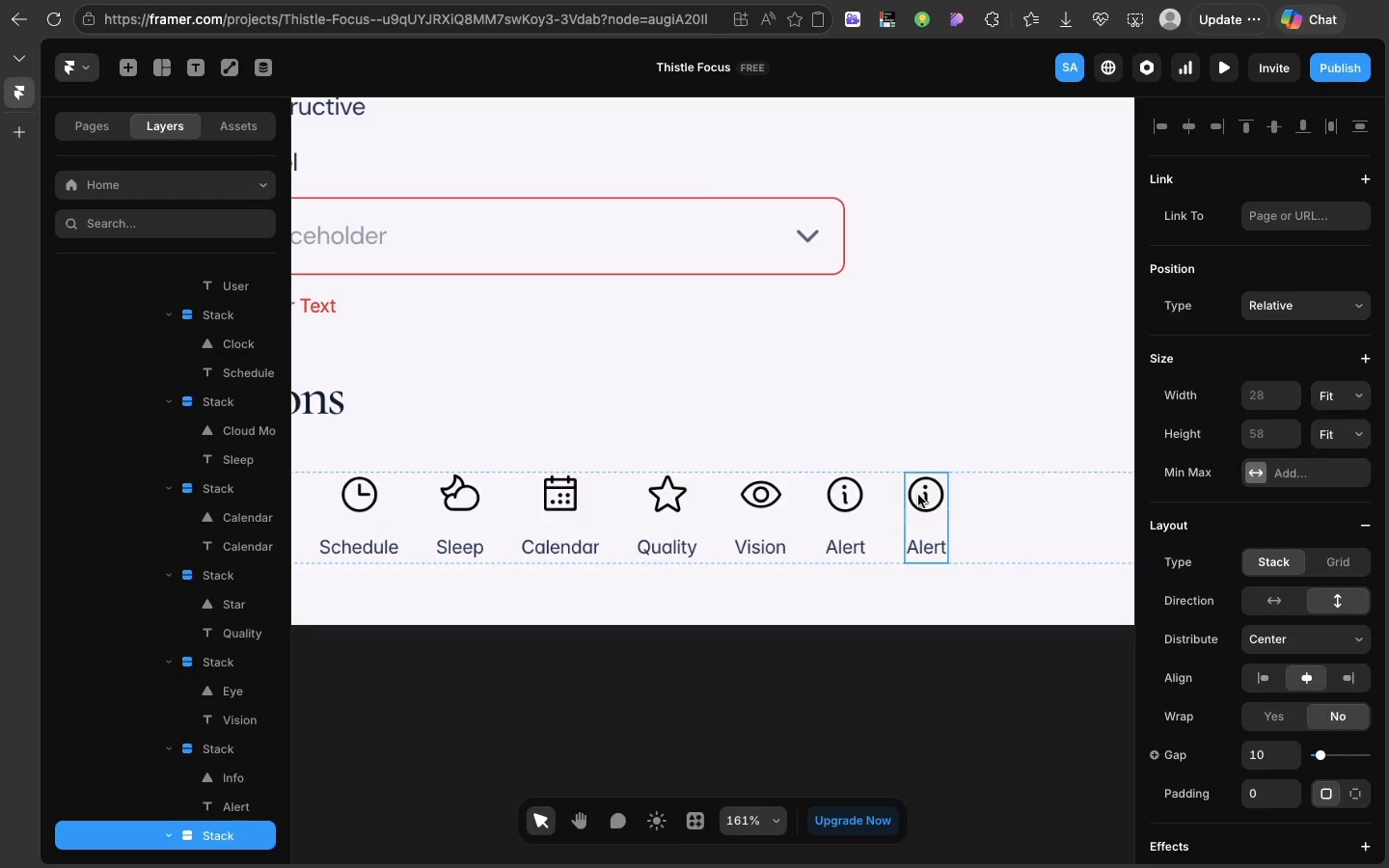 
left_click([918, 495])
 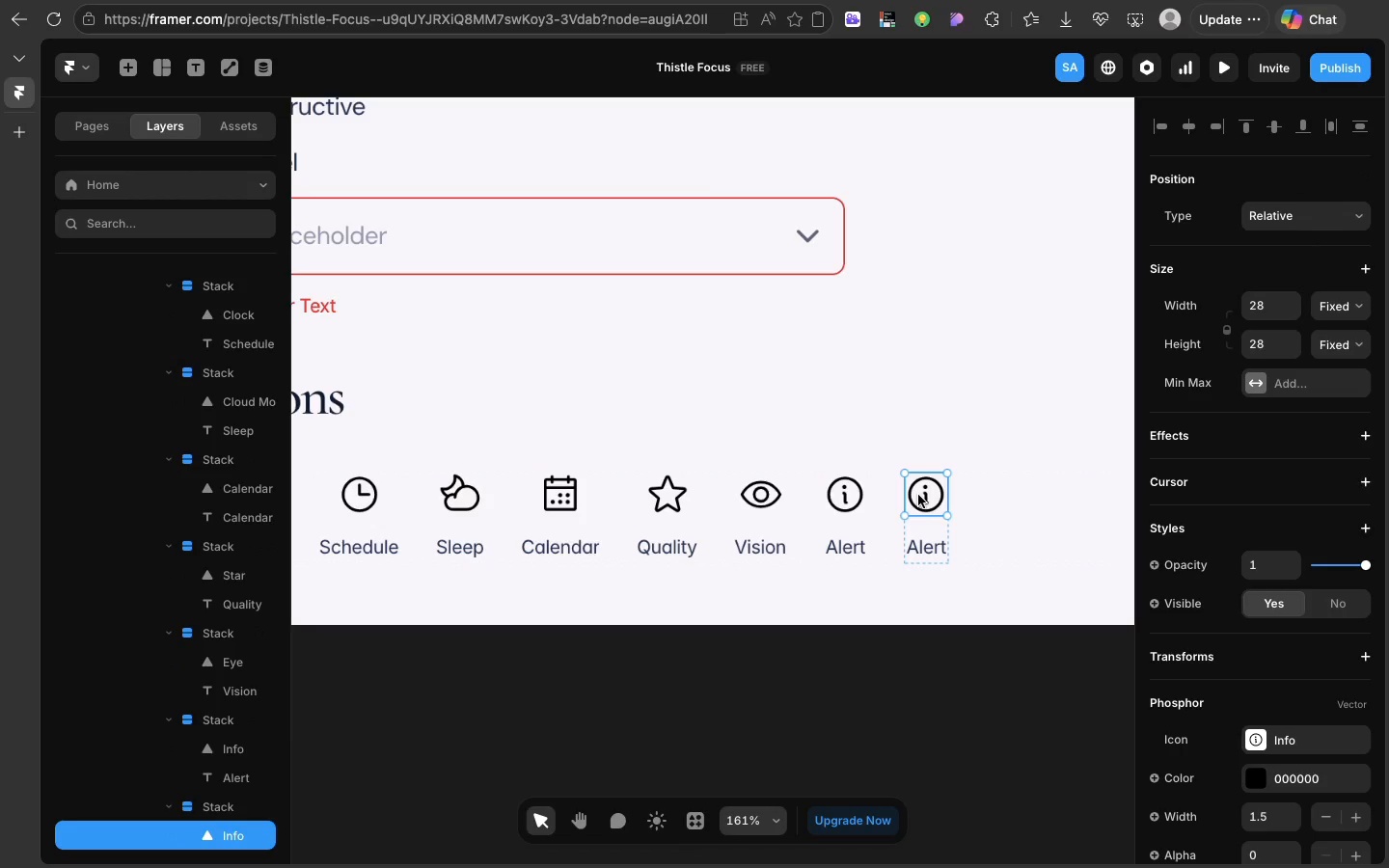 
double_click([918, 495])
 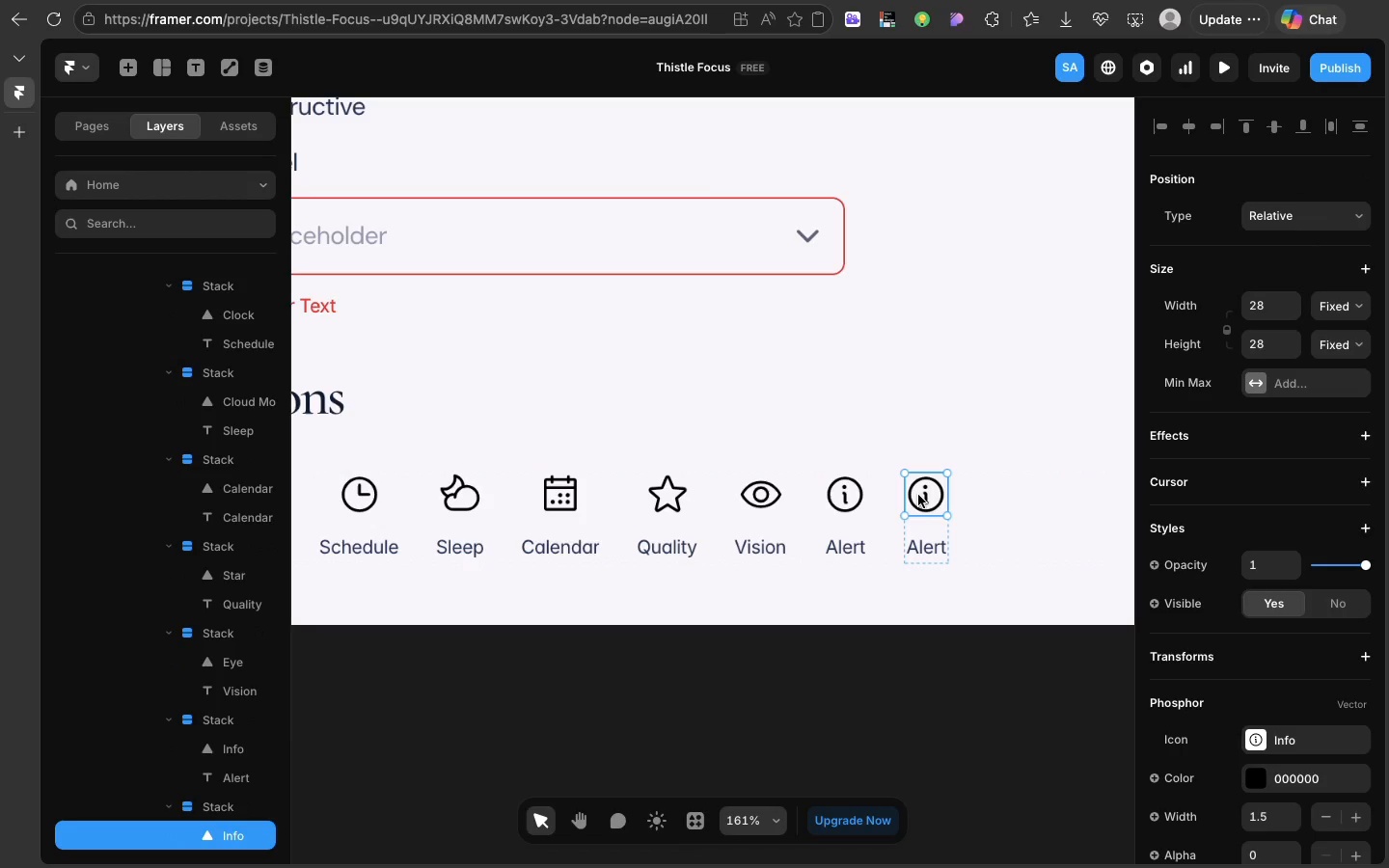 
triple_click([918, 495])
 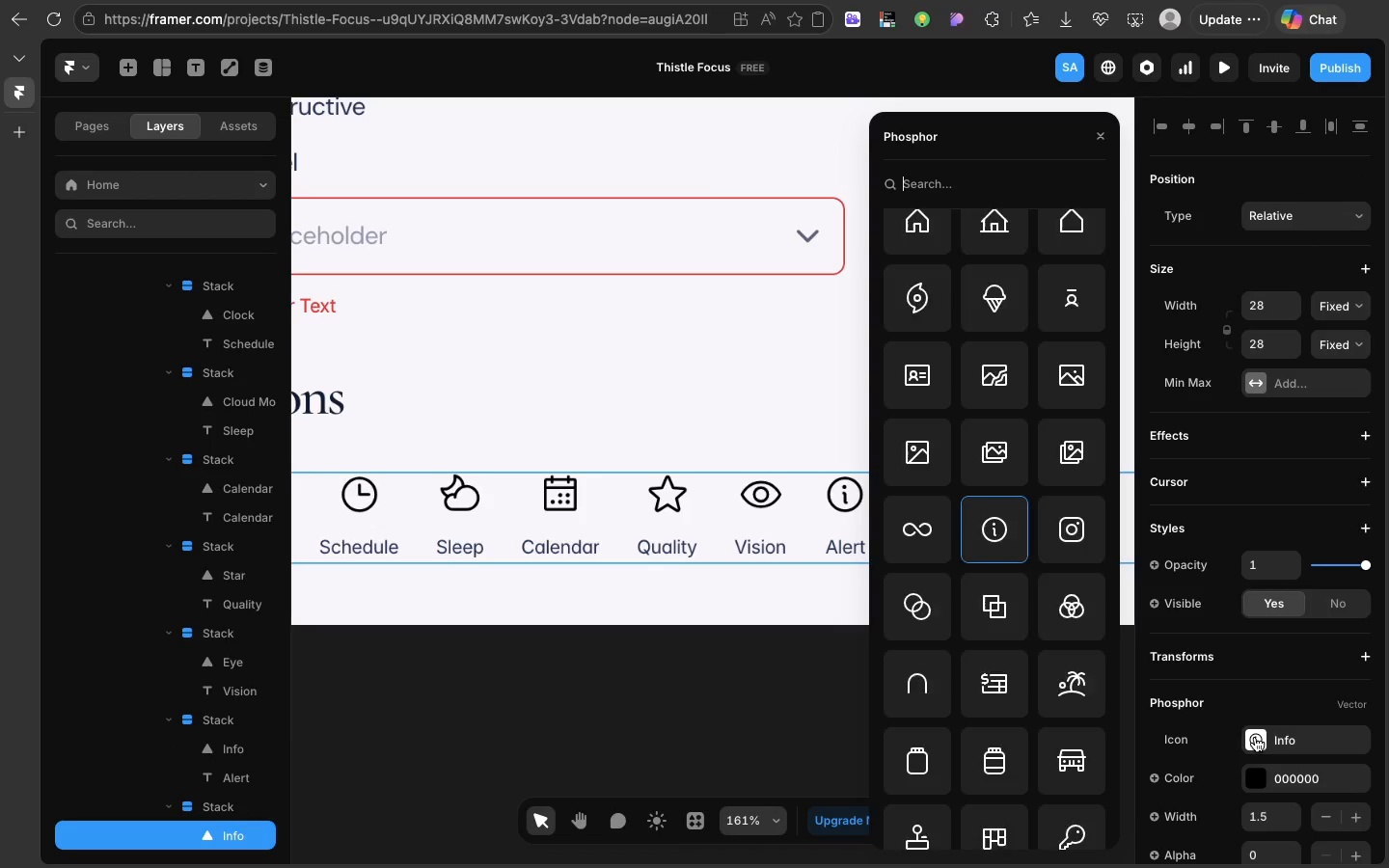 
left_click([1255, 737])
 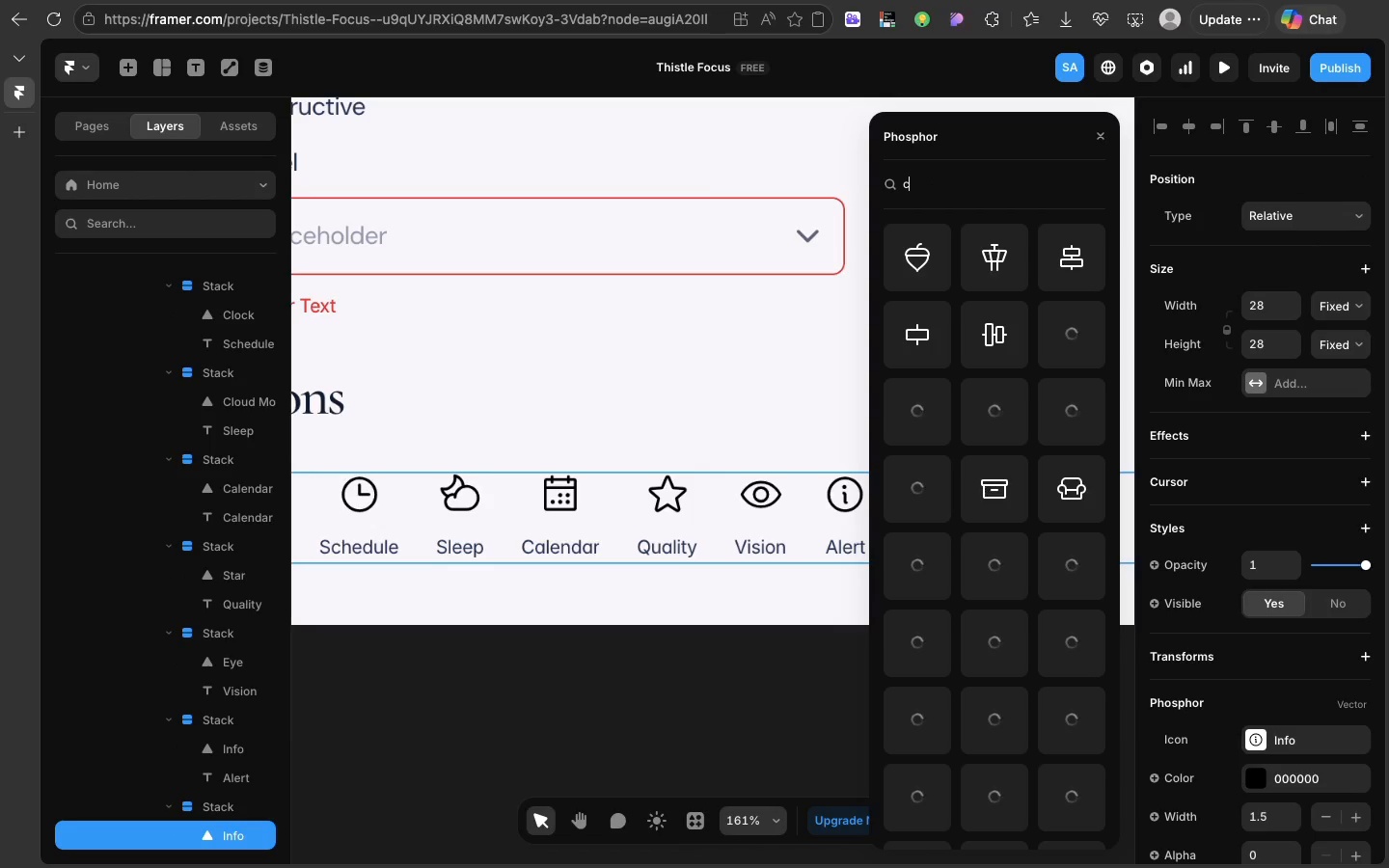 
type(checkb)
key(Backspace)
 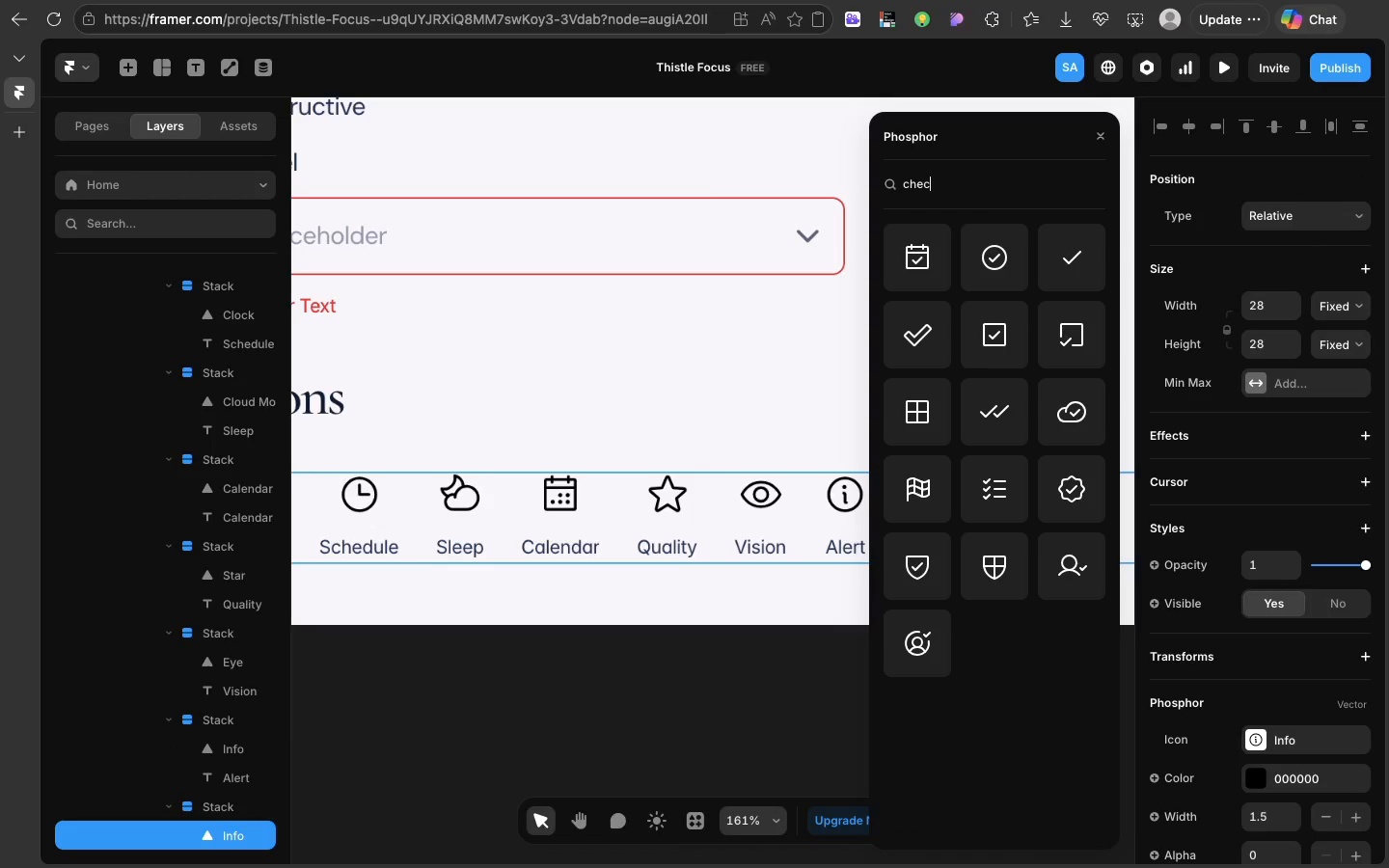 
key(Backspace)
 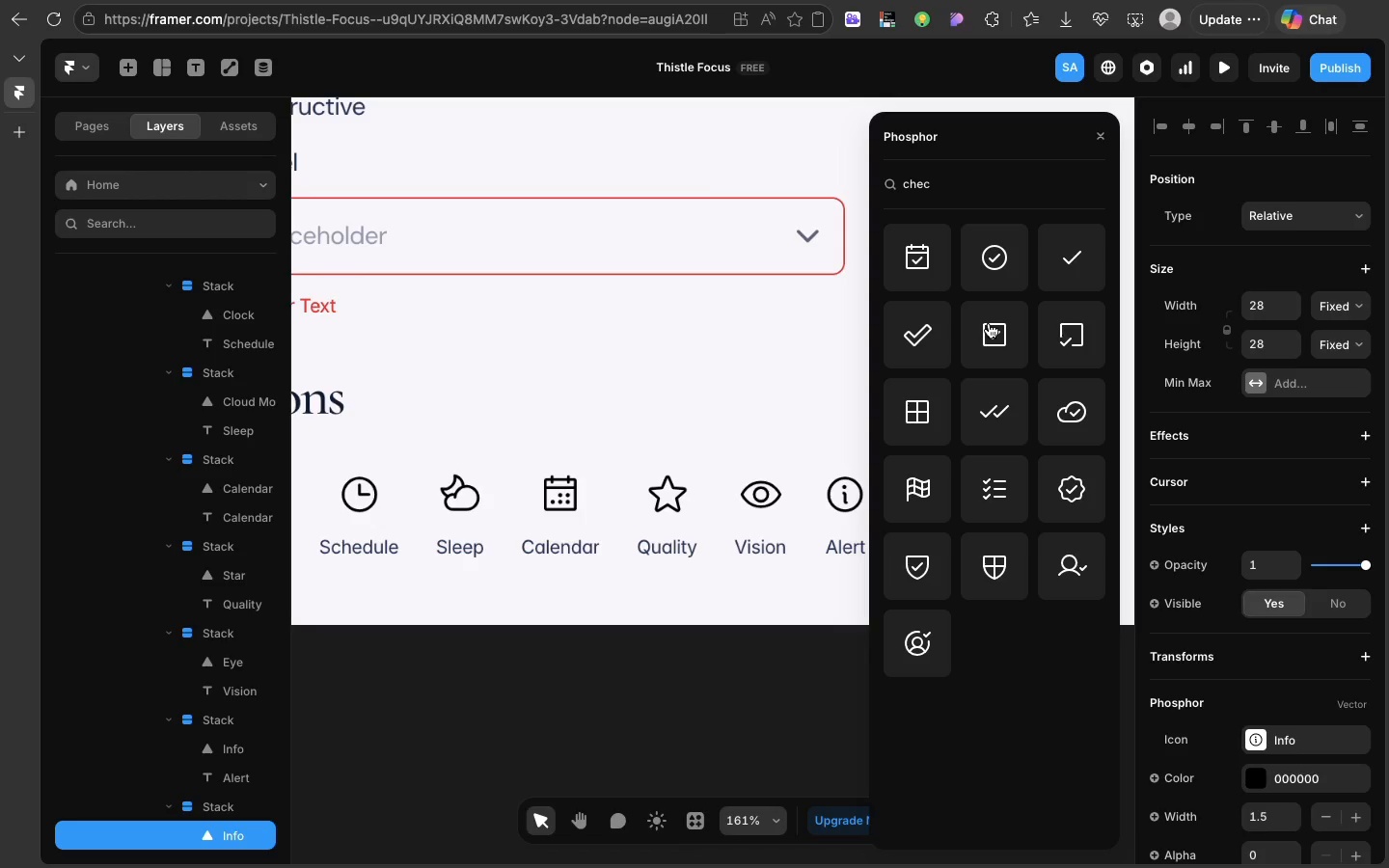 
left_click([989, 323])
 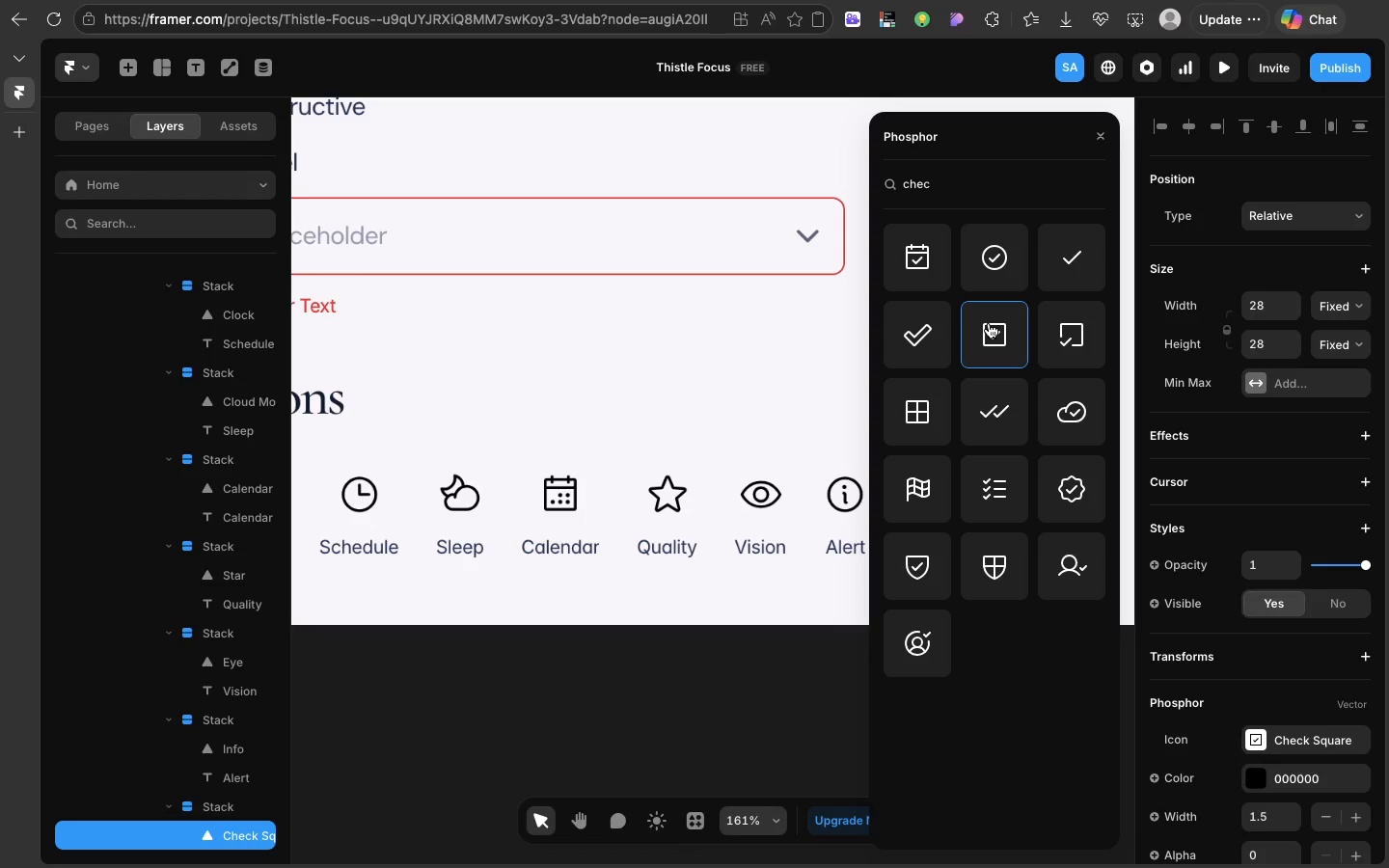 
left_click([989, 323])
 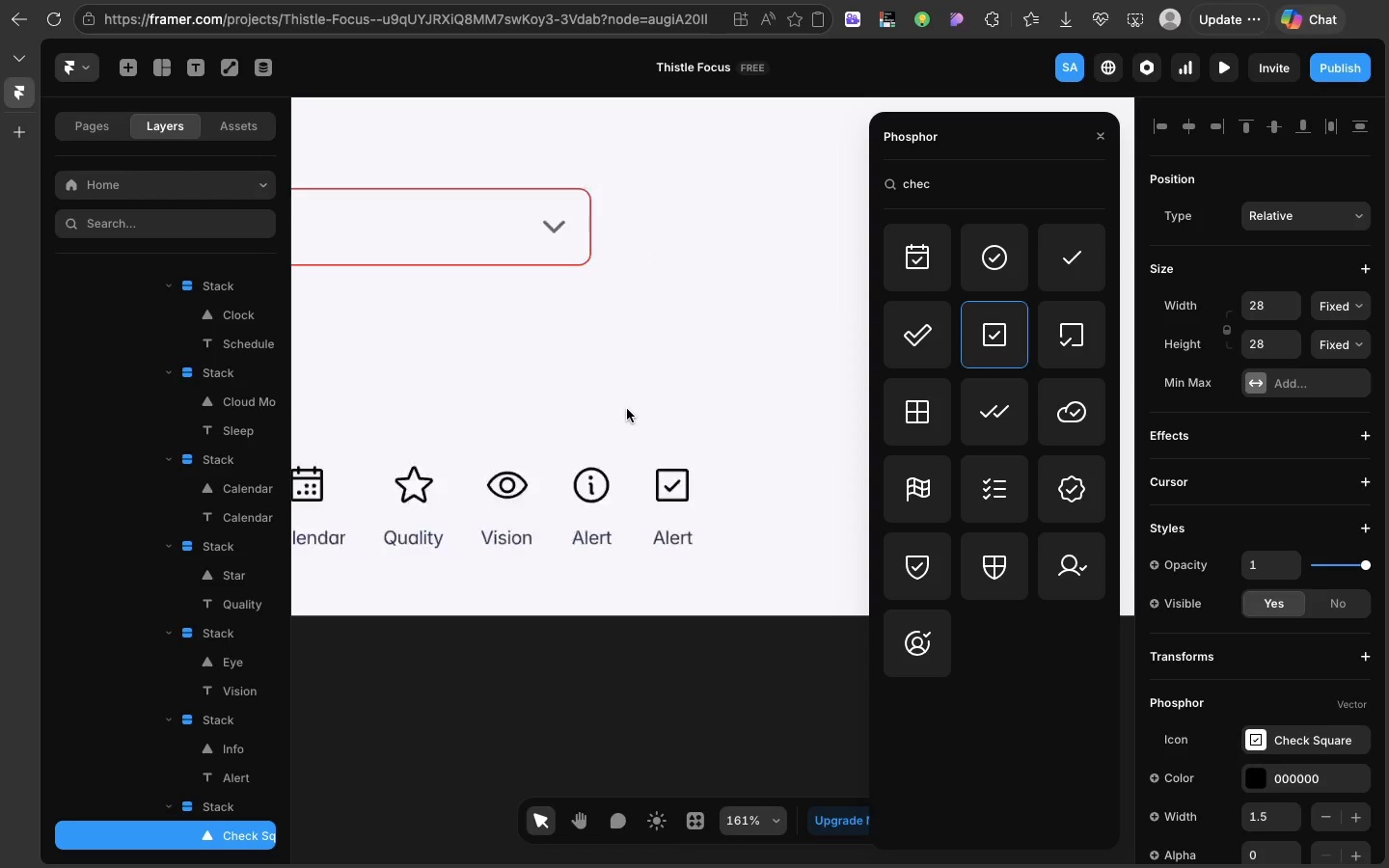 
scroll: coordinate [627, 409], scroll_direction: down, amount: 38.0
 